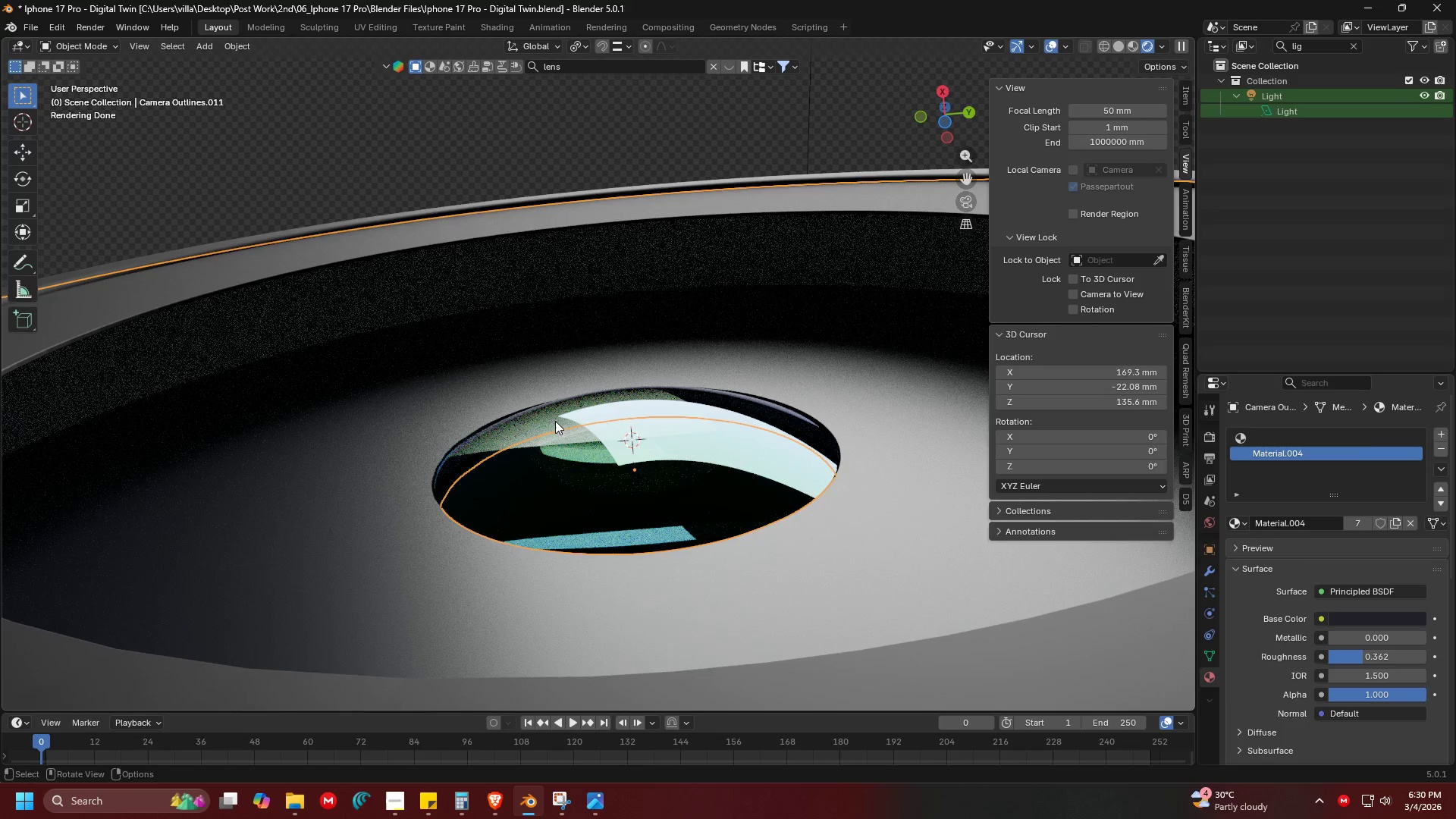 
key(Alt+Tab)
 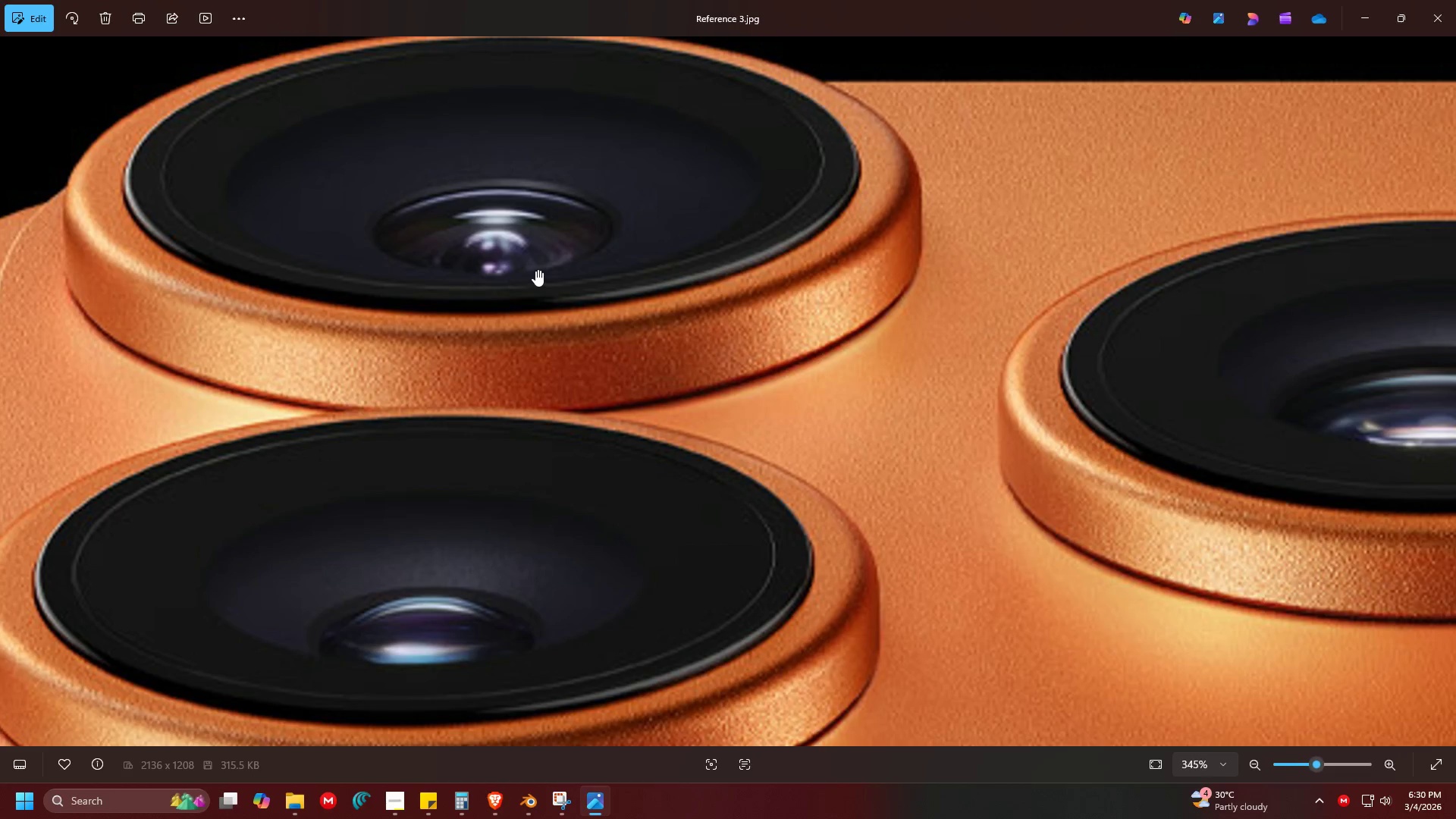 
key(Alt+AltLeft)
 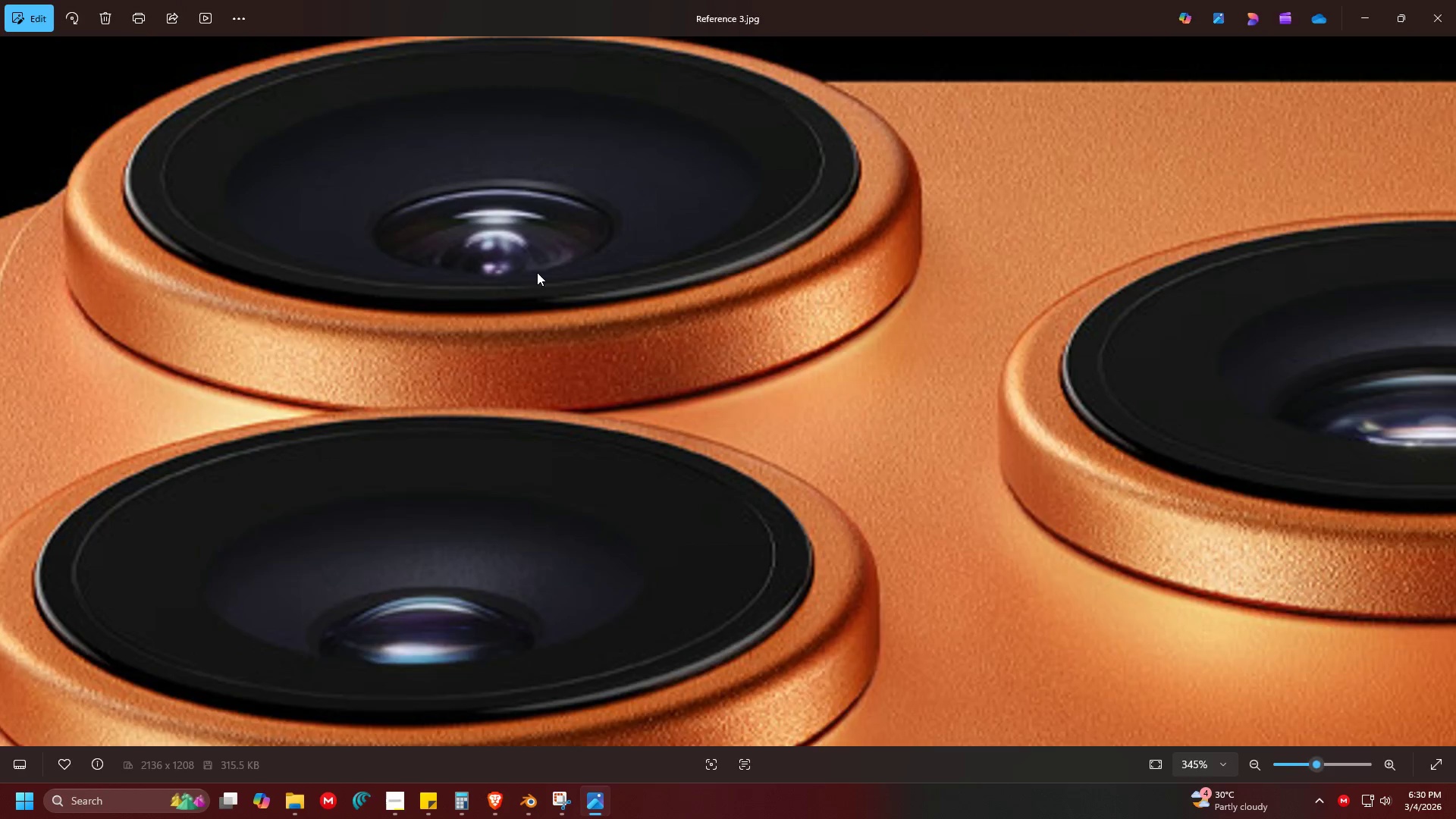 
key(Alt+Tab)
 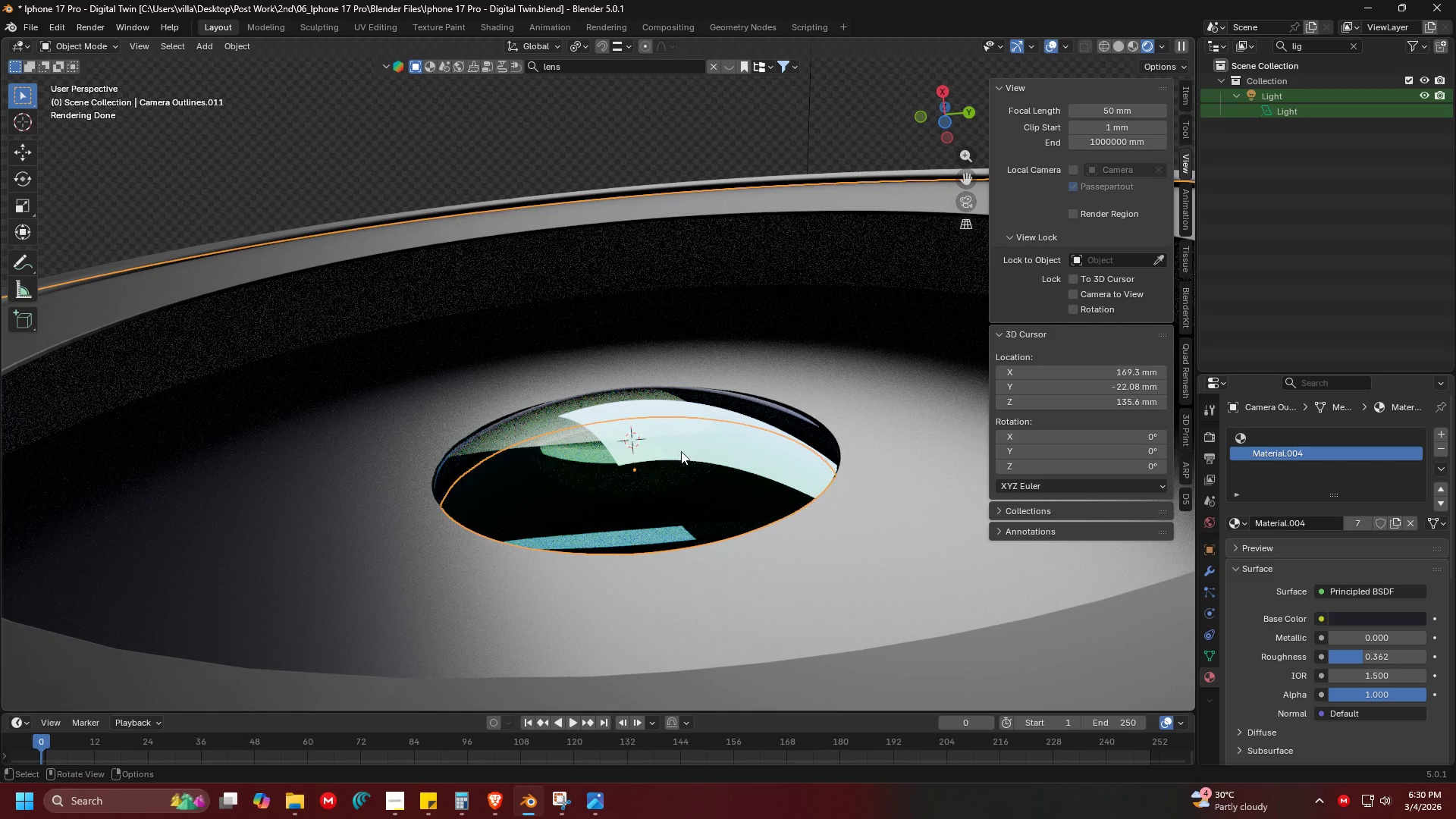 
key(Shift+S)
 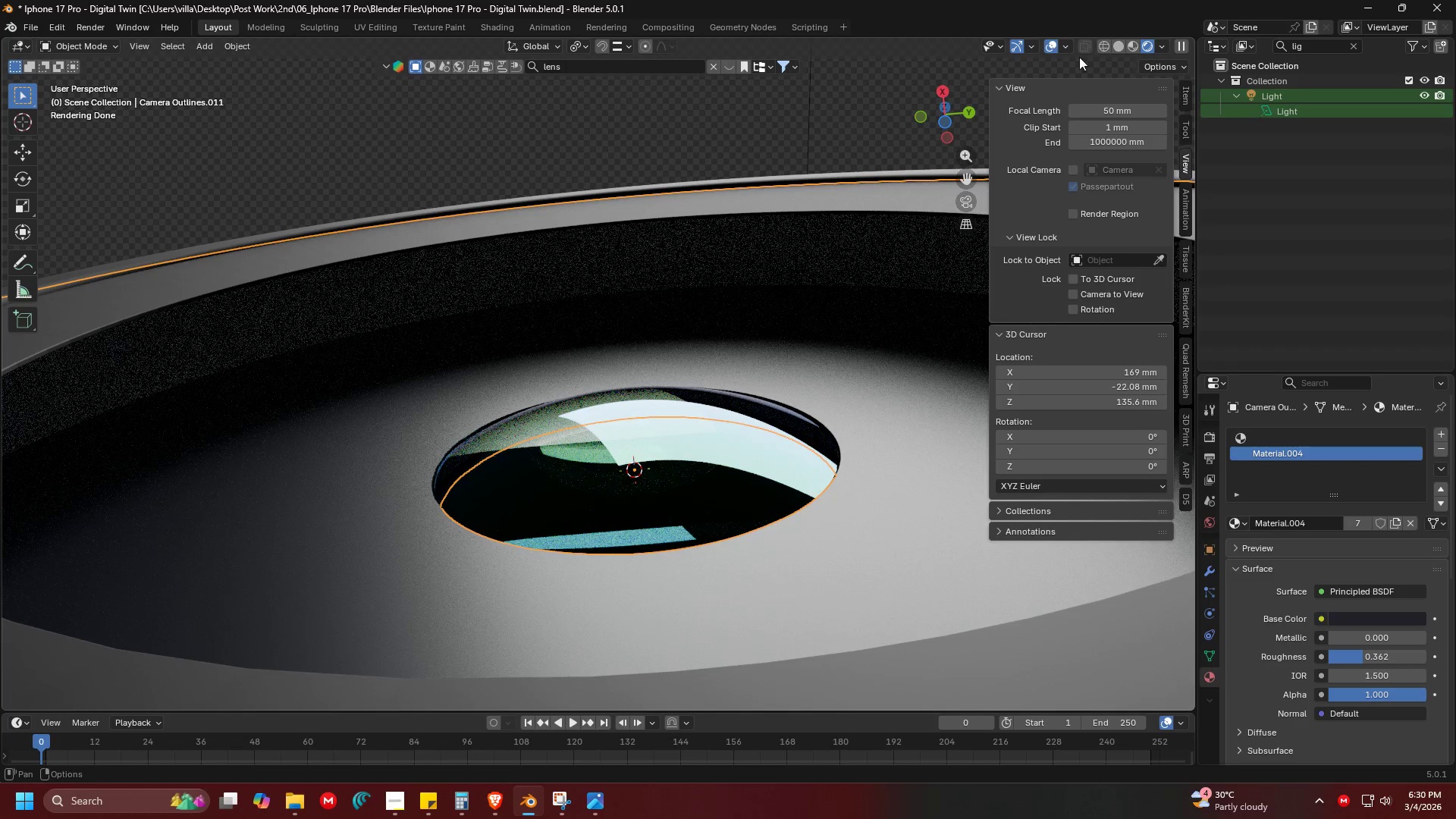 
key(Shift+ShiftLeft)
 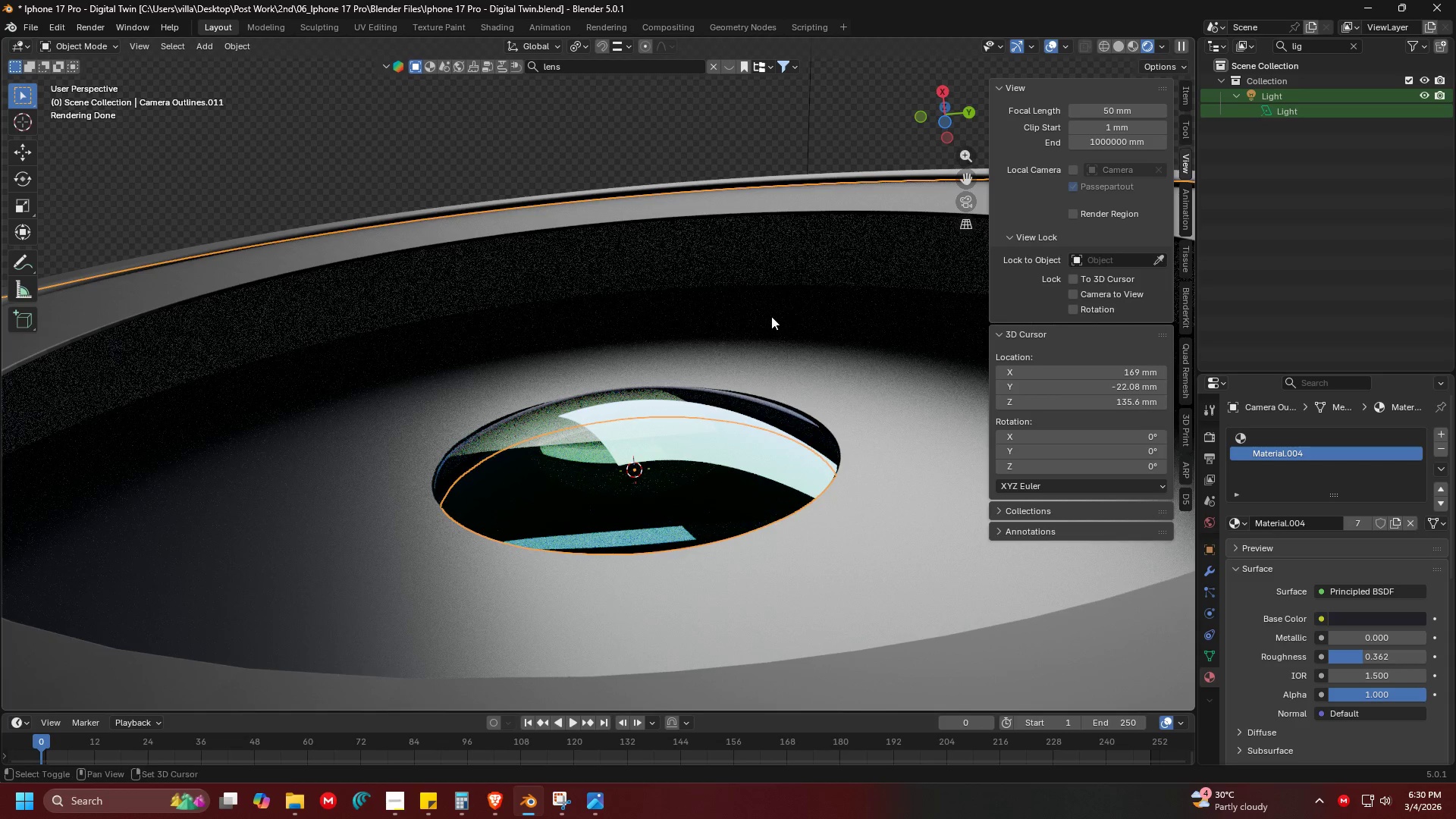 
key(Shift+A)
 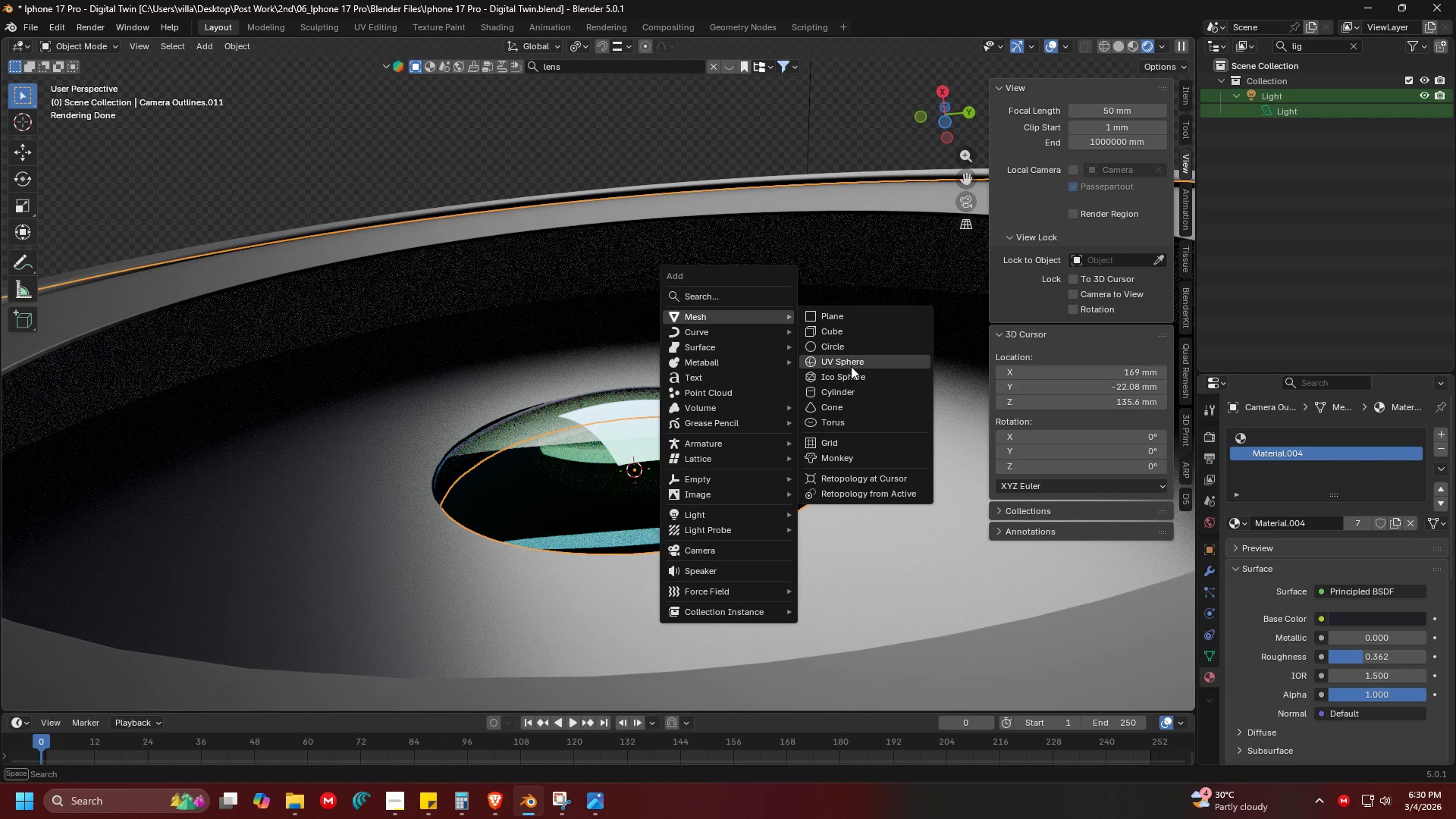 
left_click([856, 364])
 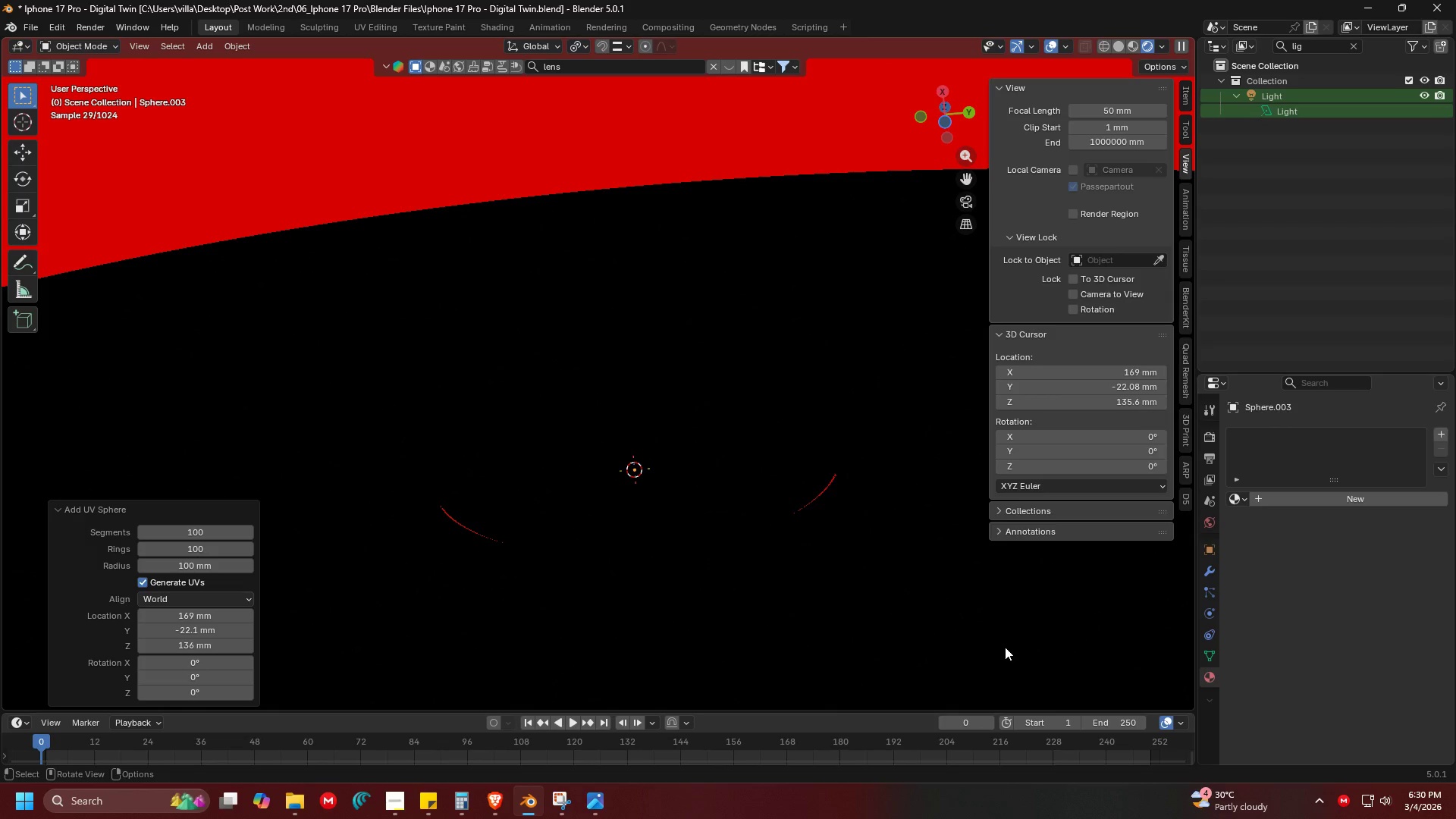 
type(s.1)
key(Backspace)
type(01)
 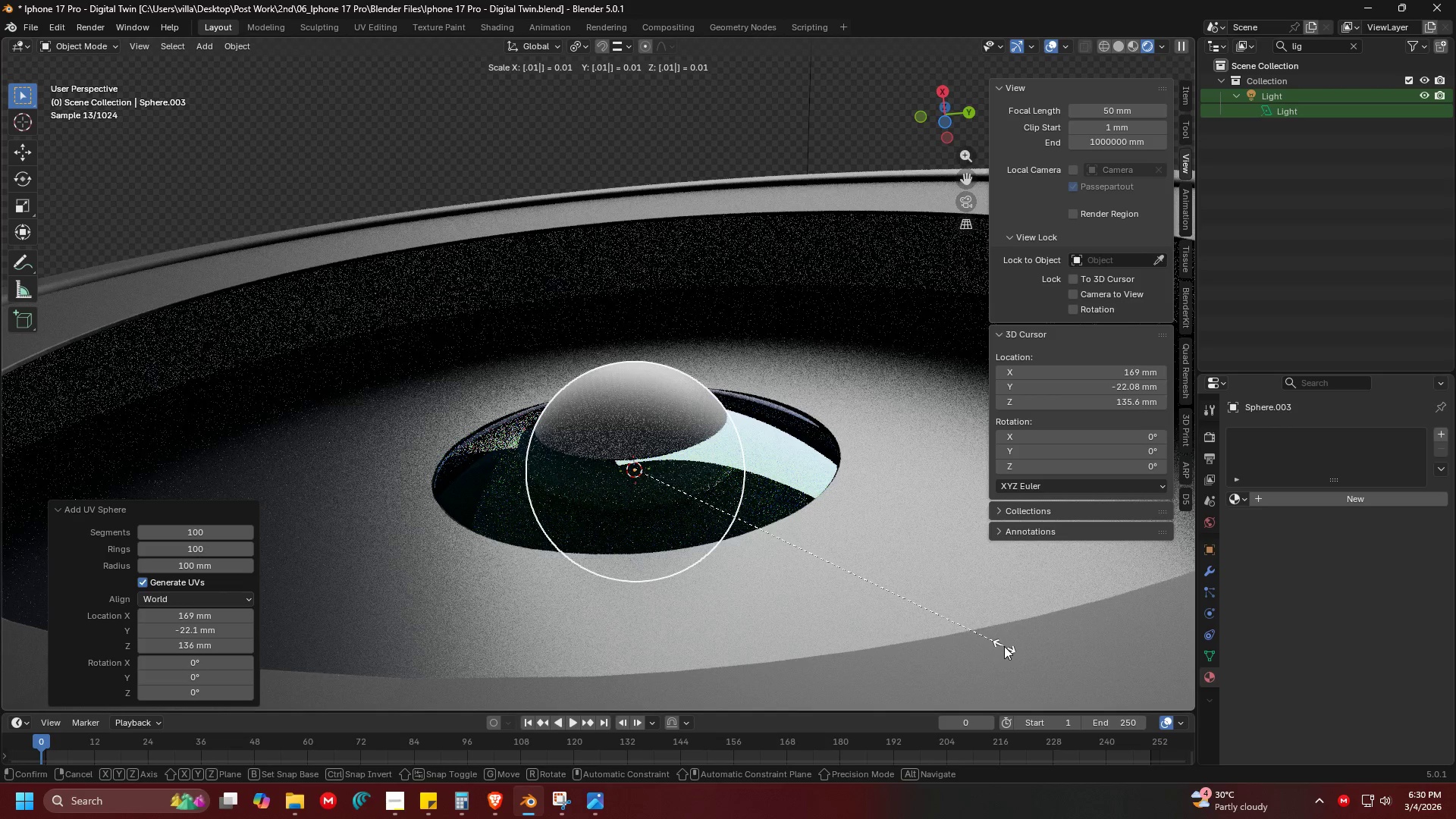 
key(Enter)
 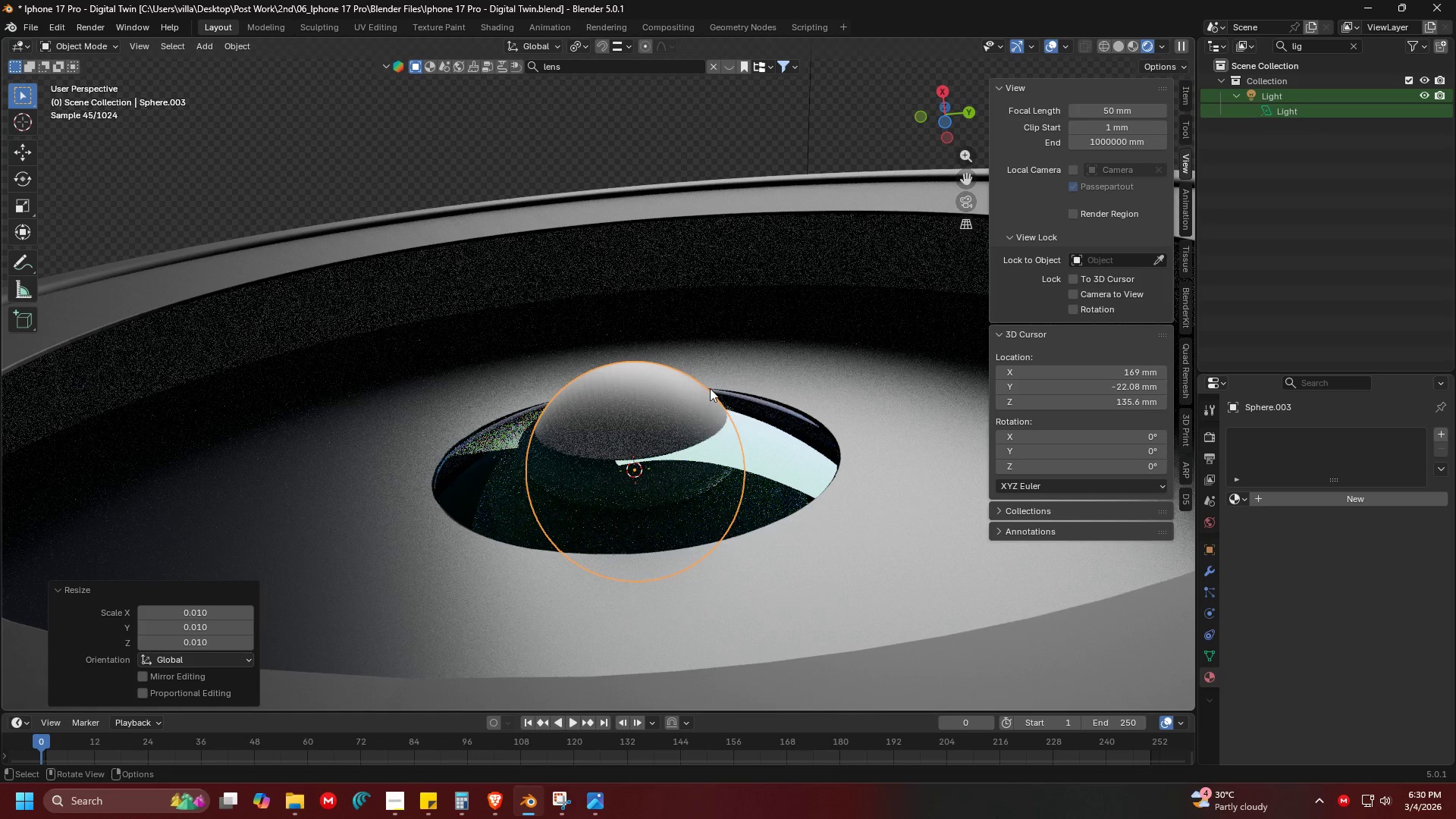 
key(S)
 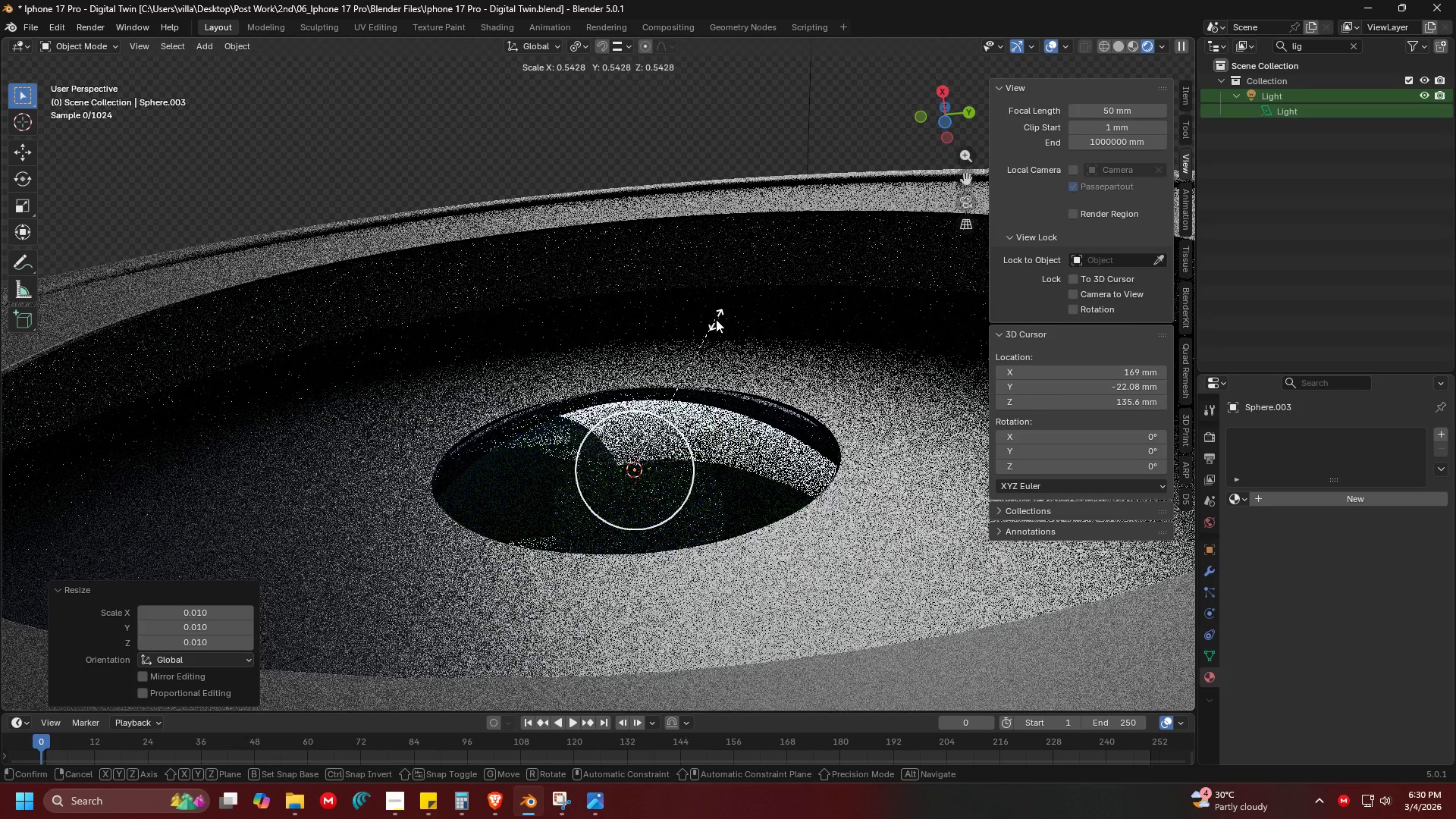 
left_click([713, 320])
 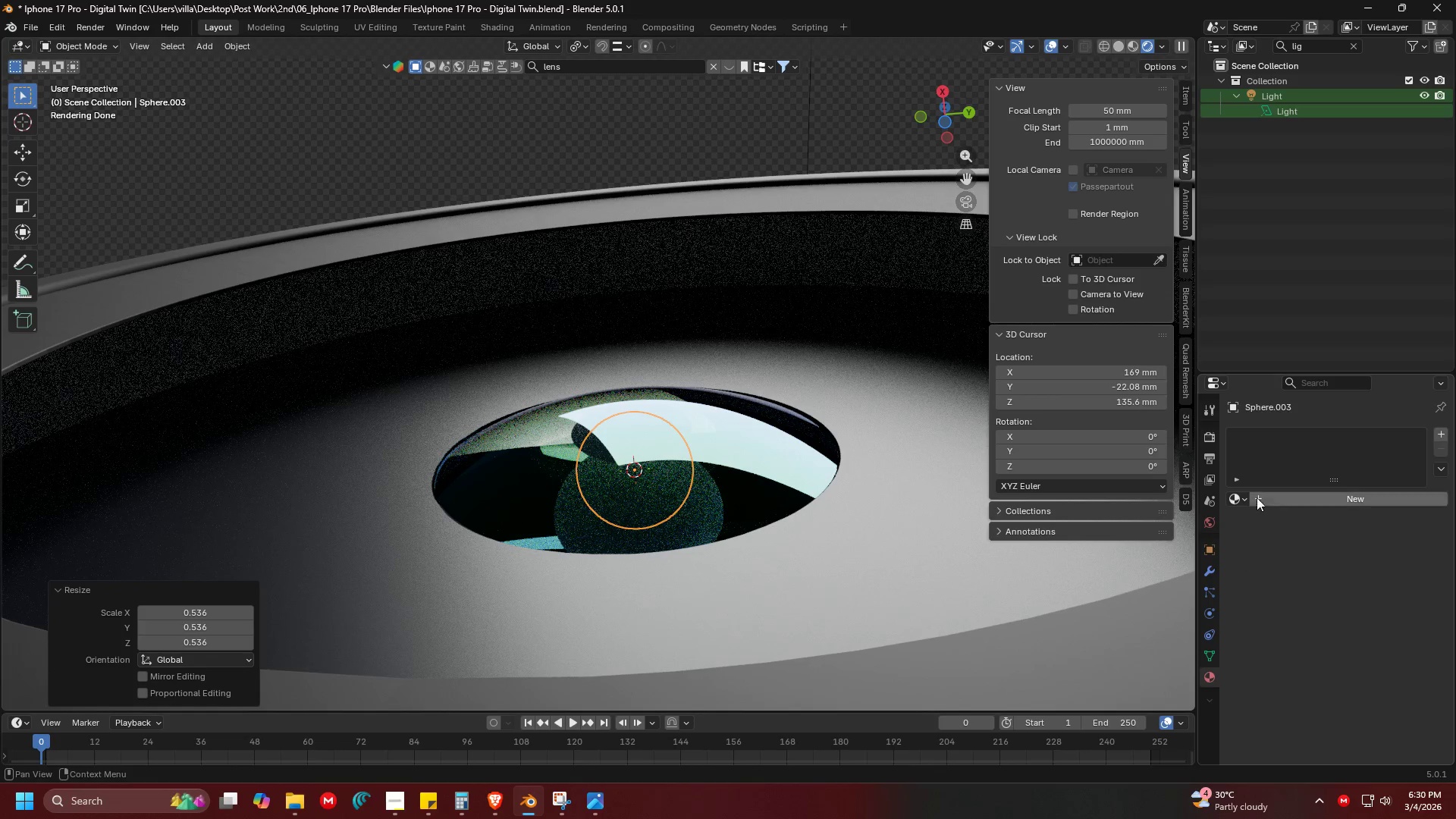 
left_click([1243, 497])
 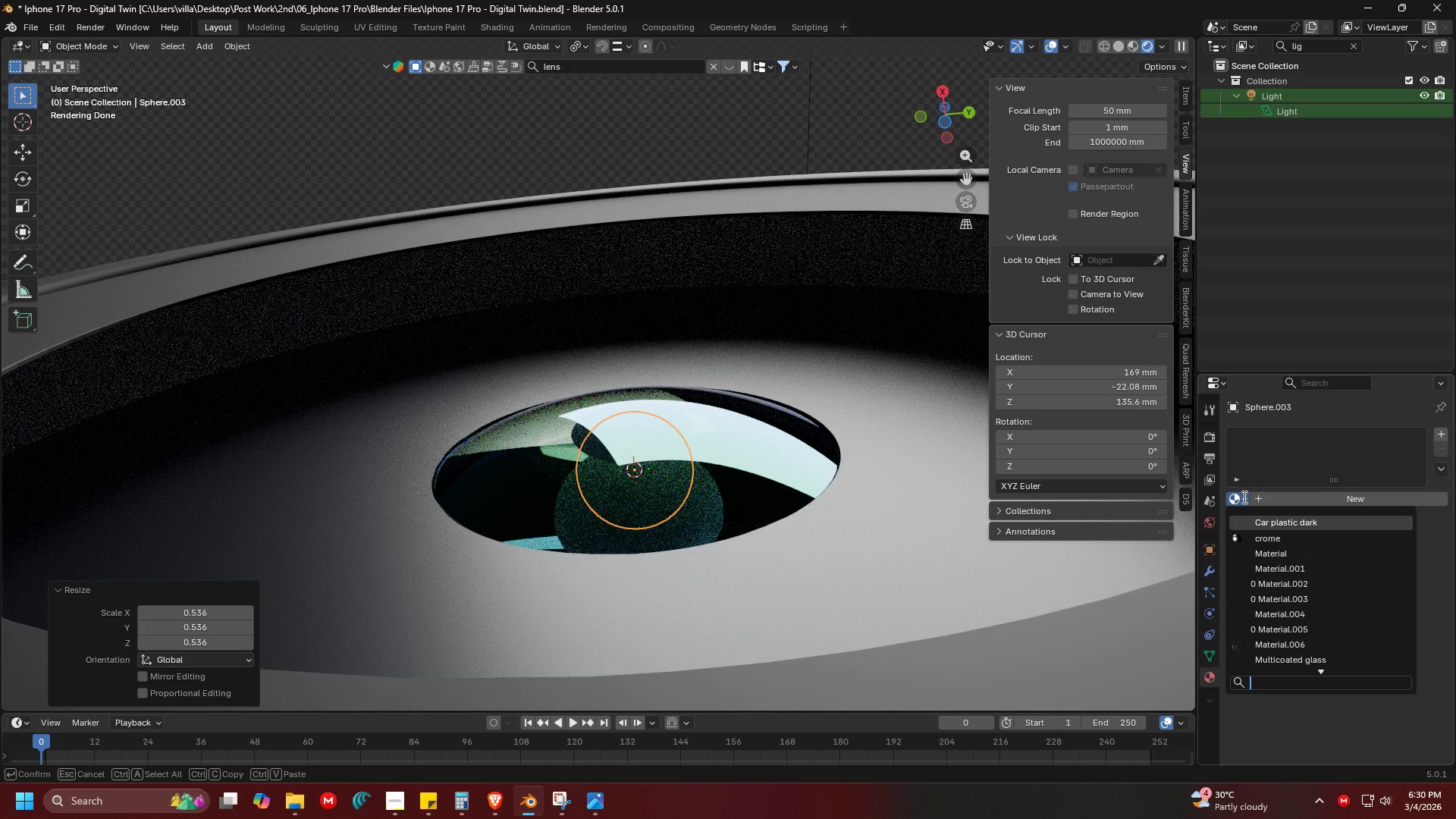 
type(mult)
 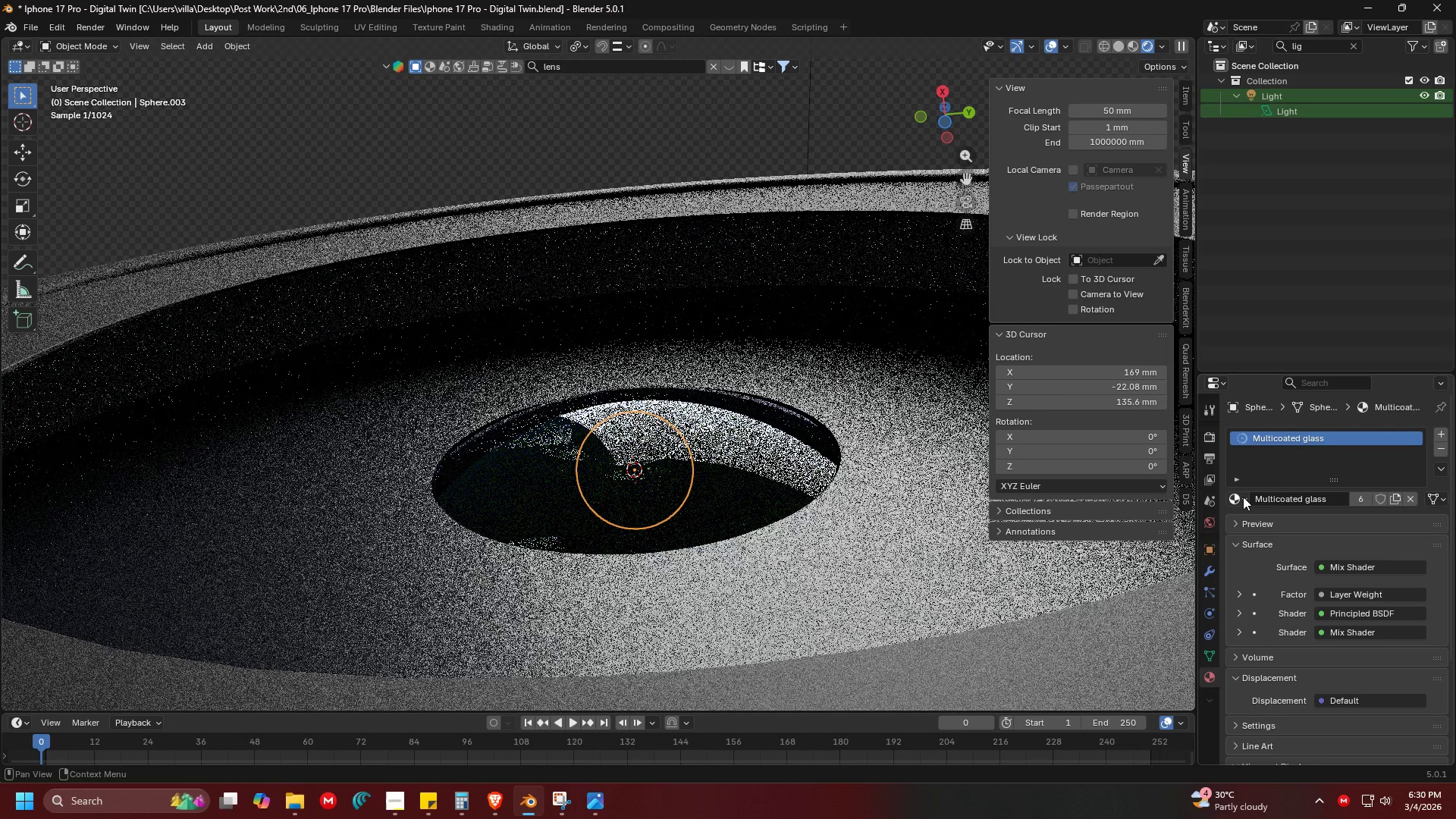 
key(Enter)
 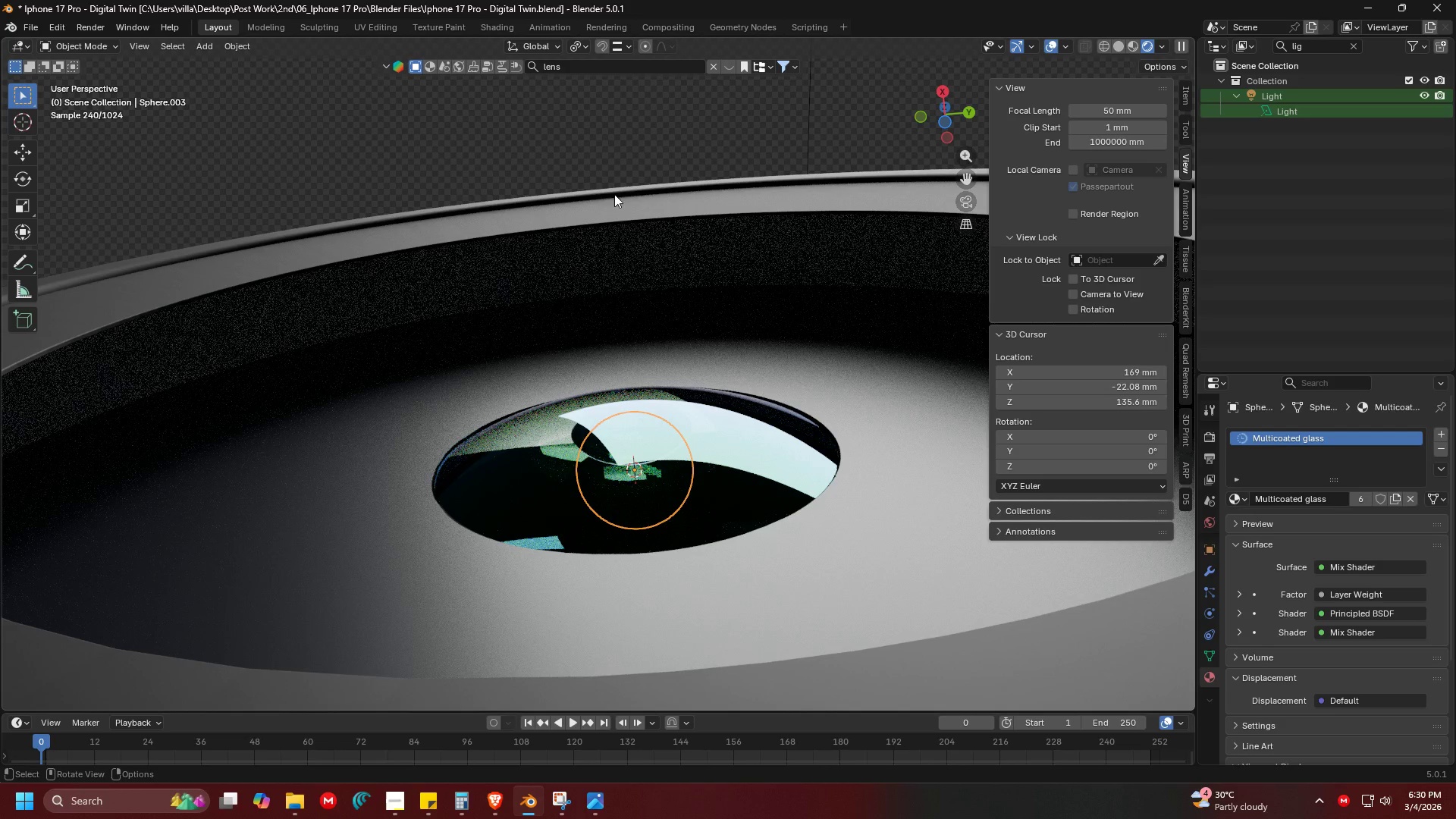 
left_click([746, 407])
 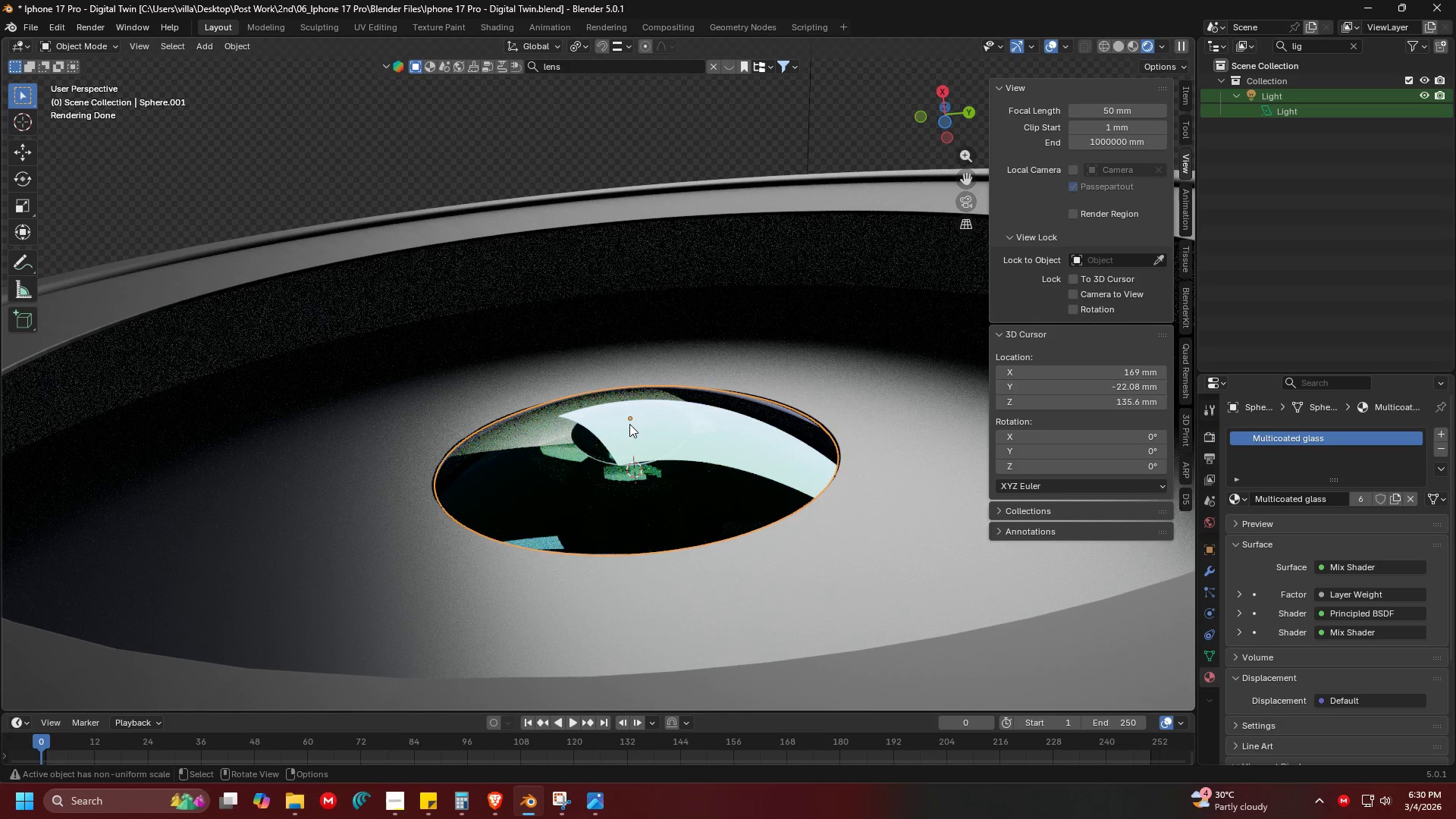 
double_click([629, 440])
 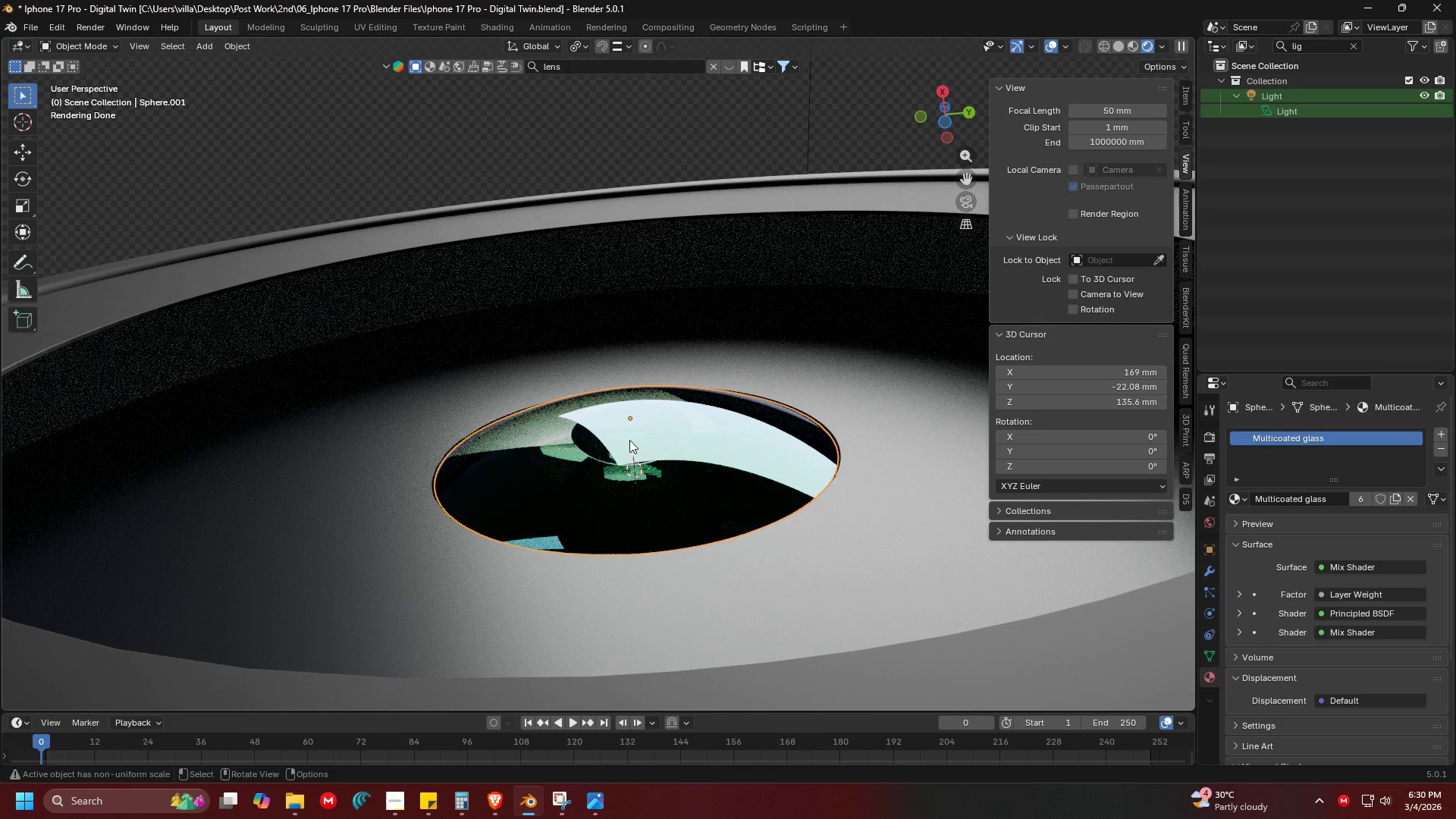 
triple_click([629, 440])
 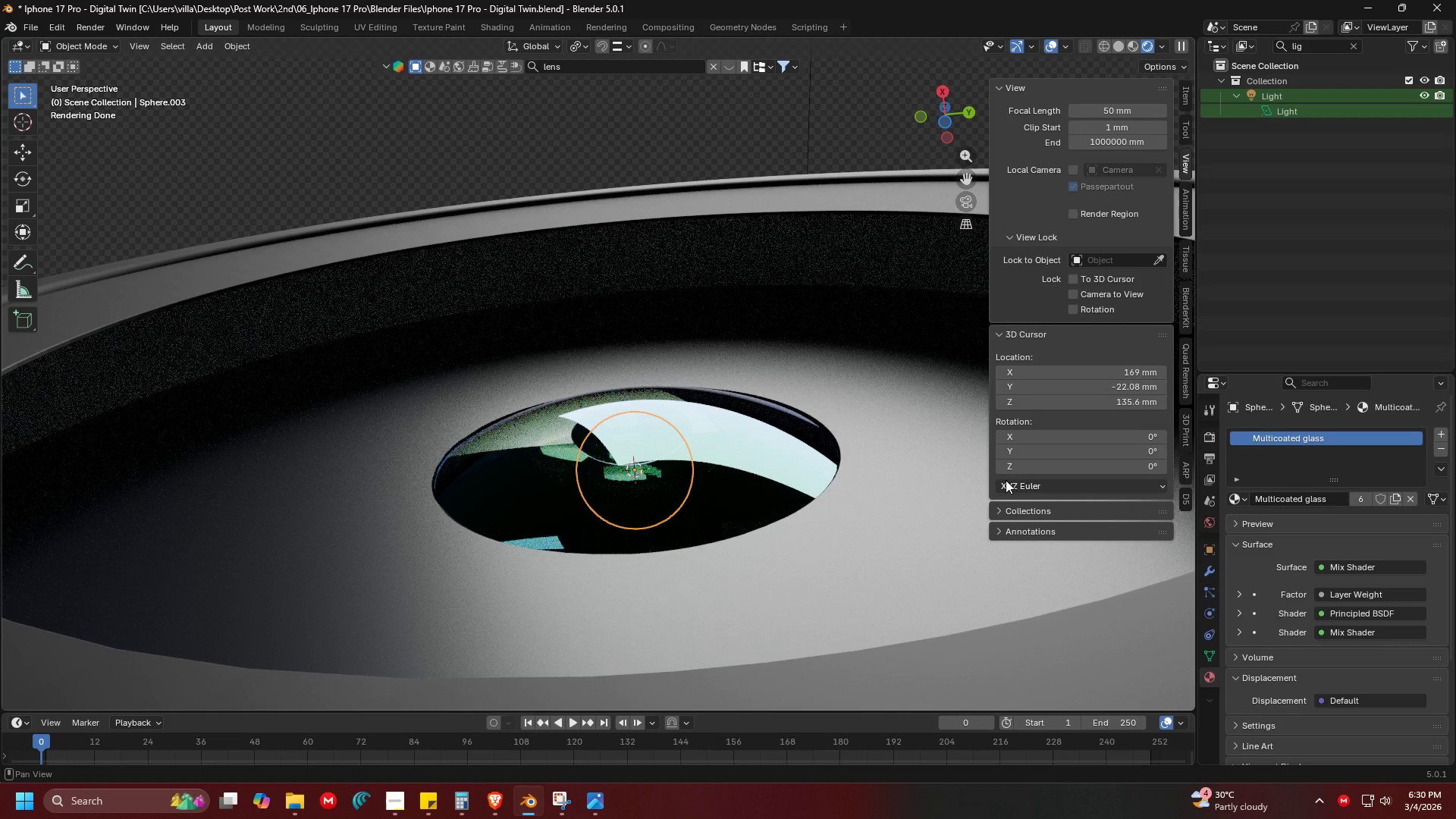 
key(Alt+AltLeft)
 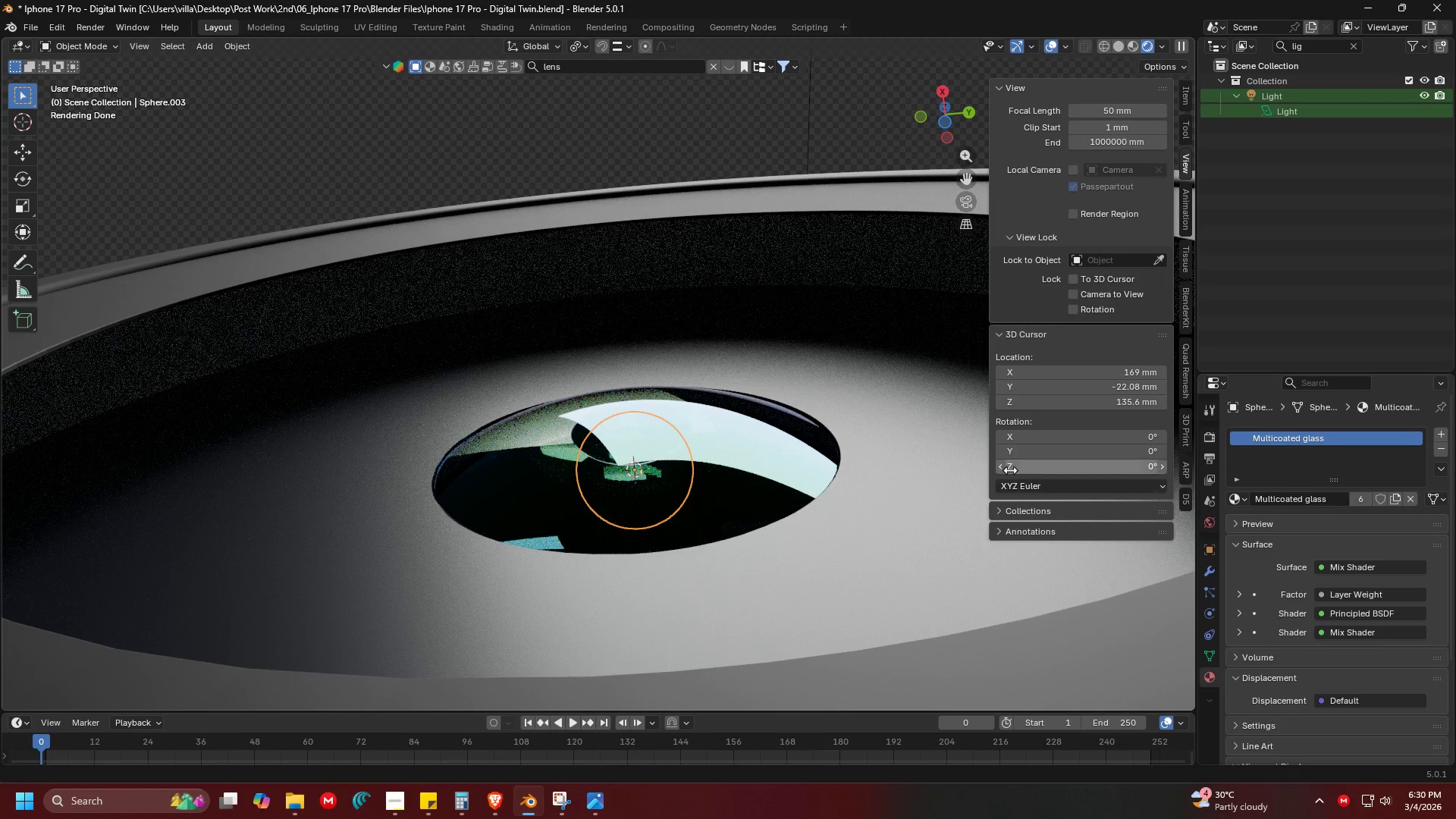 
key(Alt+Tab)
 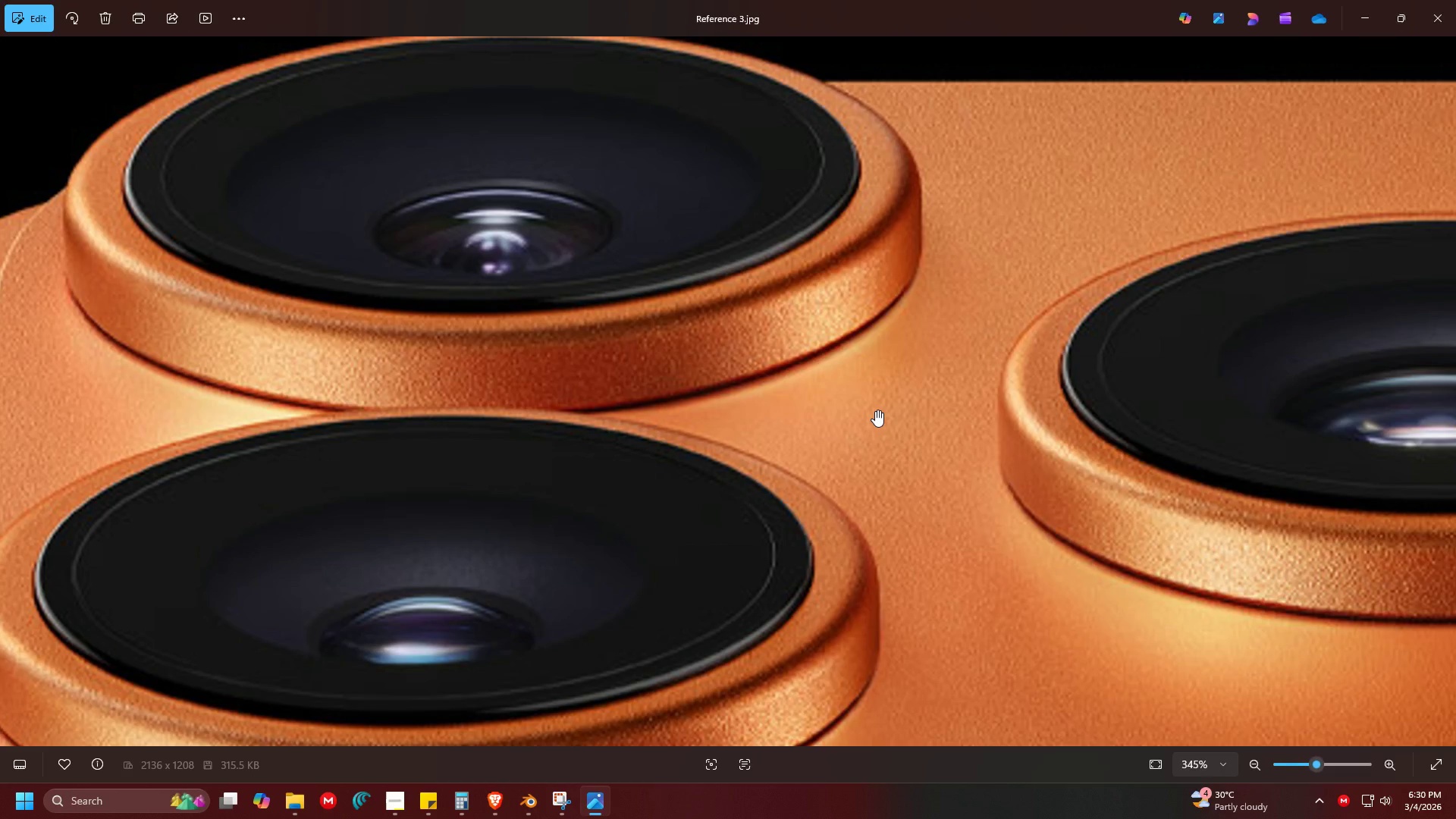 
key(Alt+AltLeft)
 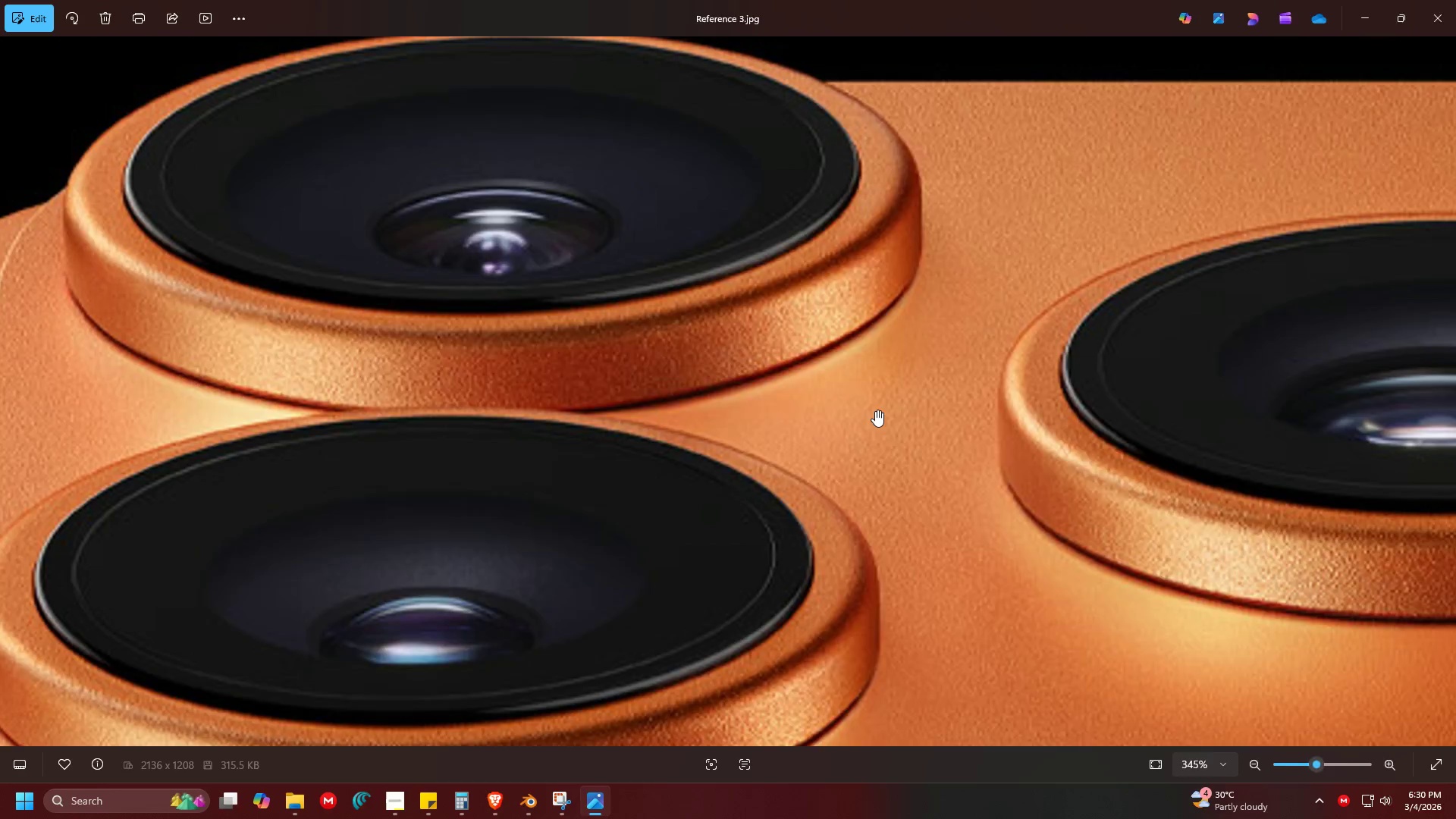 
key(Alt+Tab)
 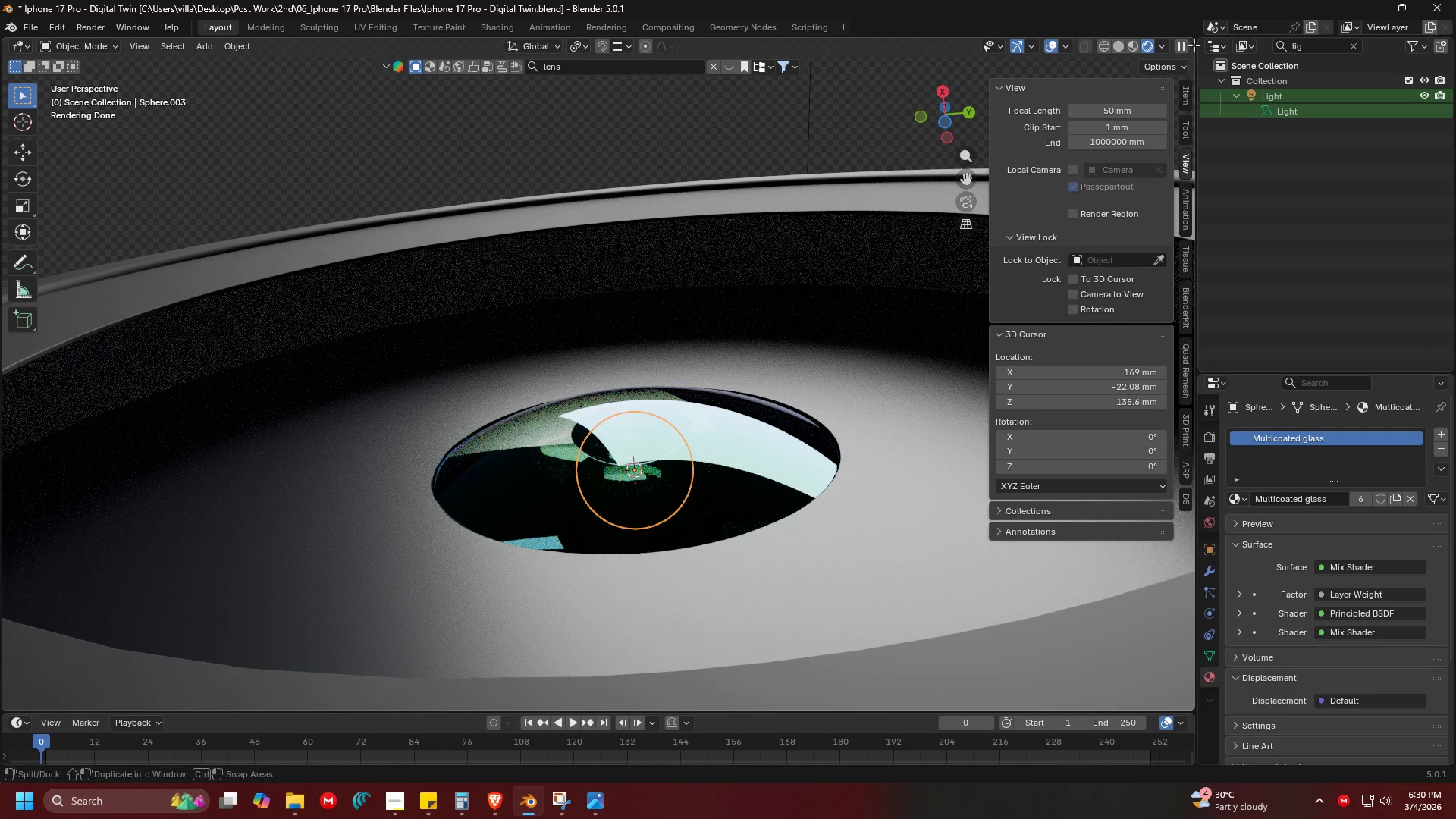 
left_click_drag(start_coordinate=[1192, 45], to_coordinate=[777, 78])
 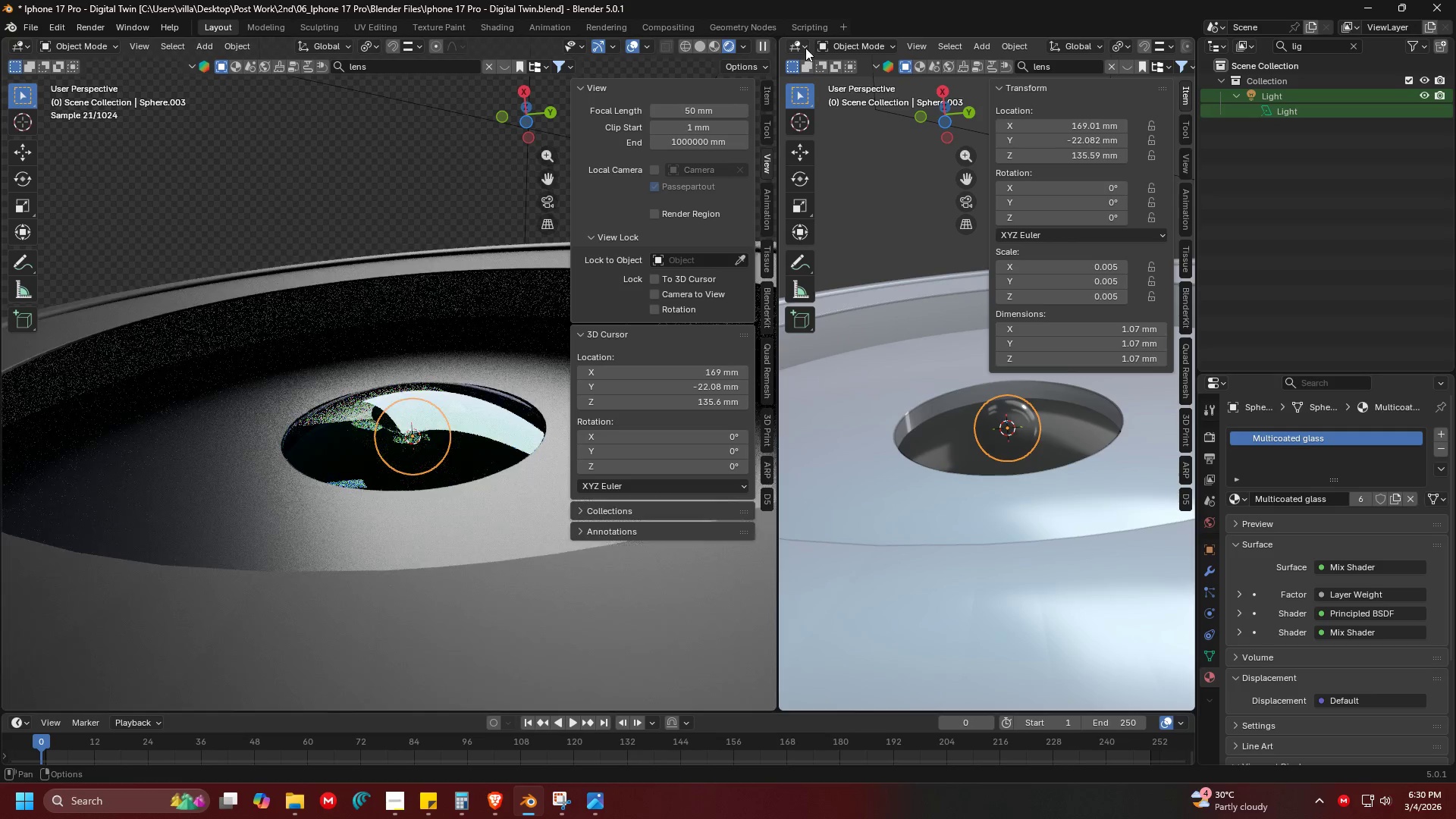 
left_click([798, 46])
 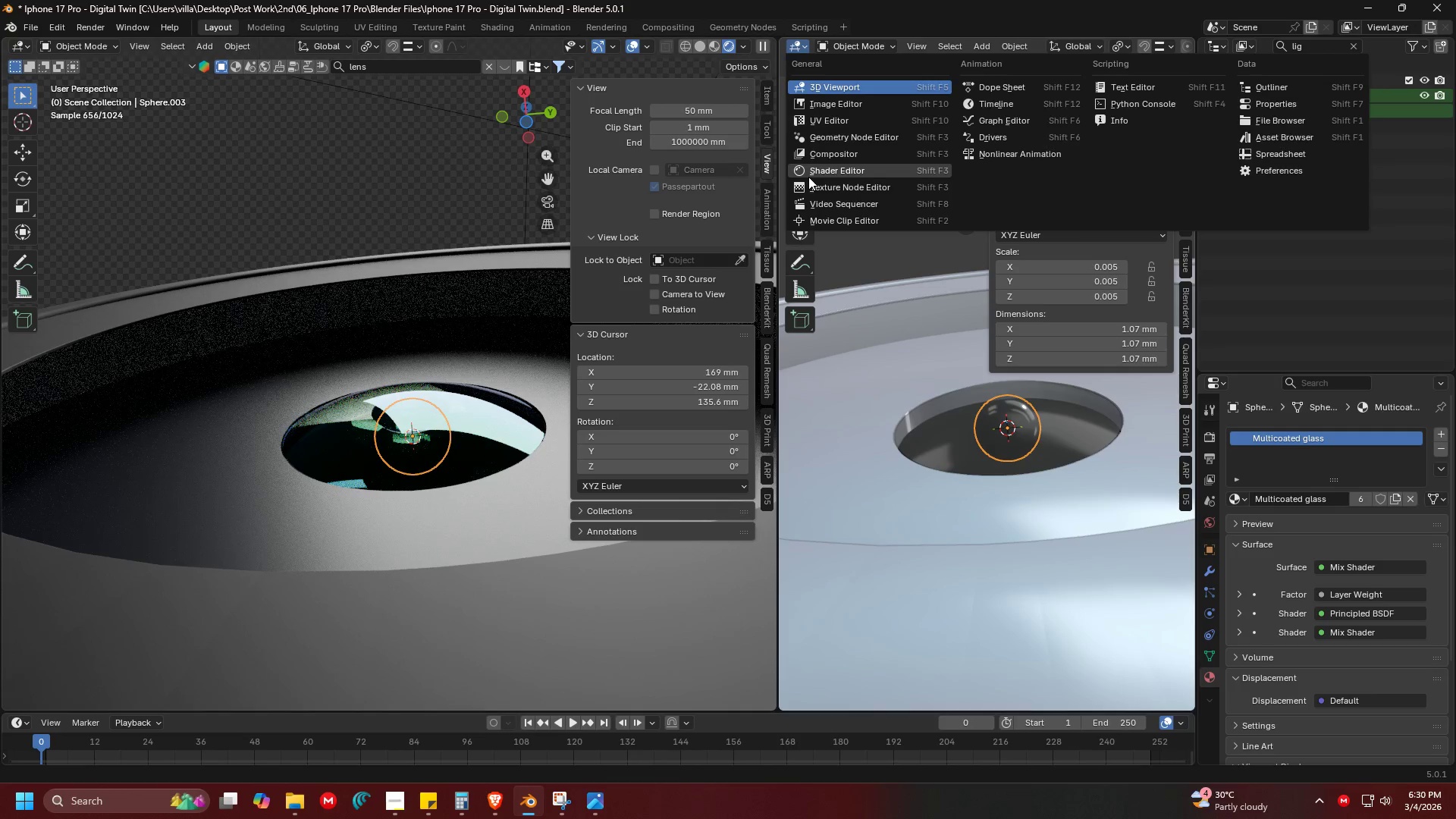 
left_click([811, 177])
 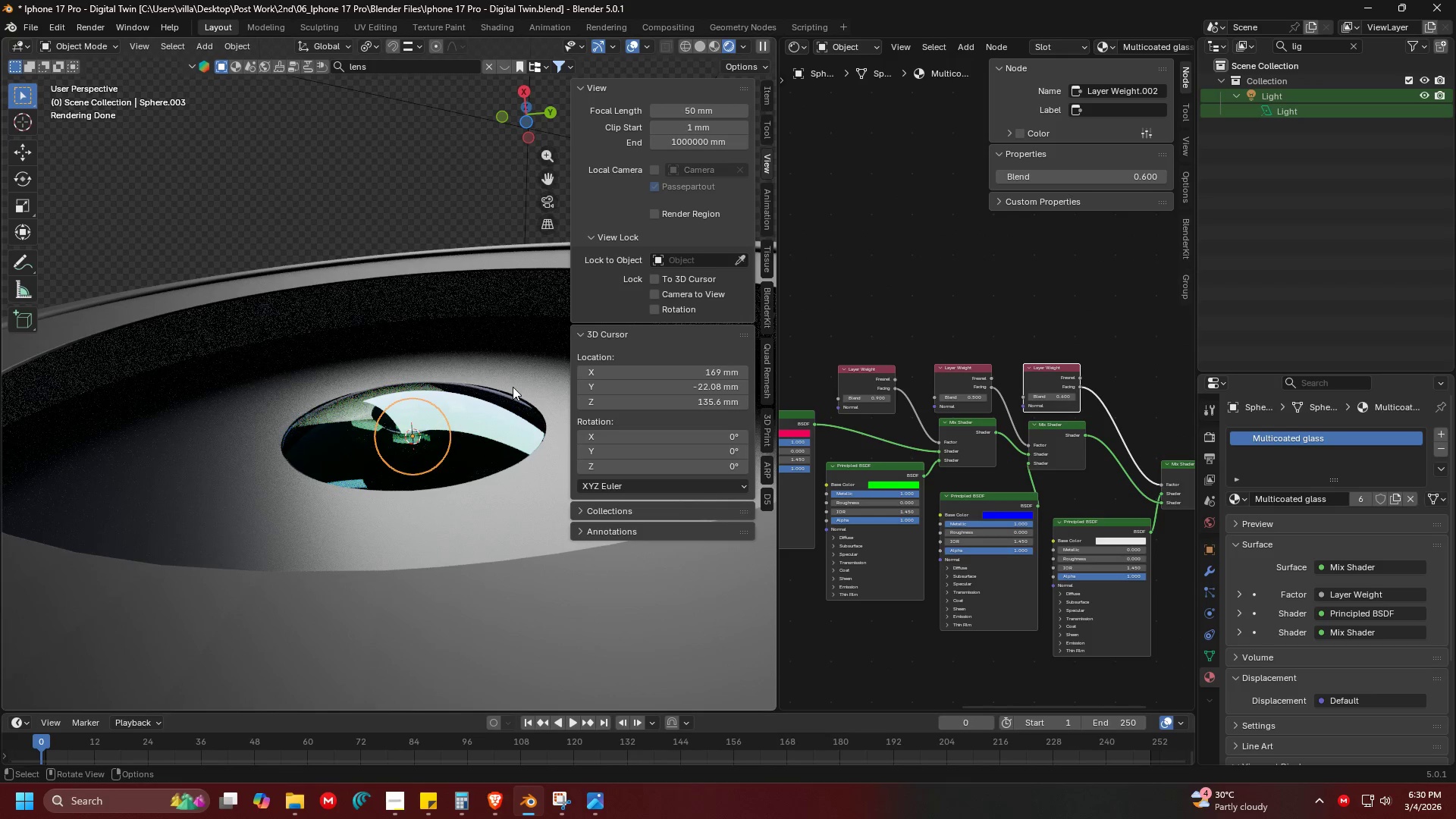 
key(N)
 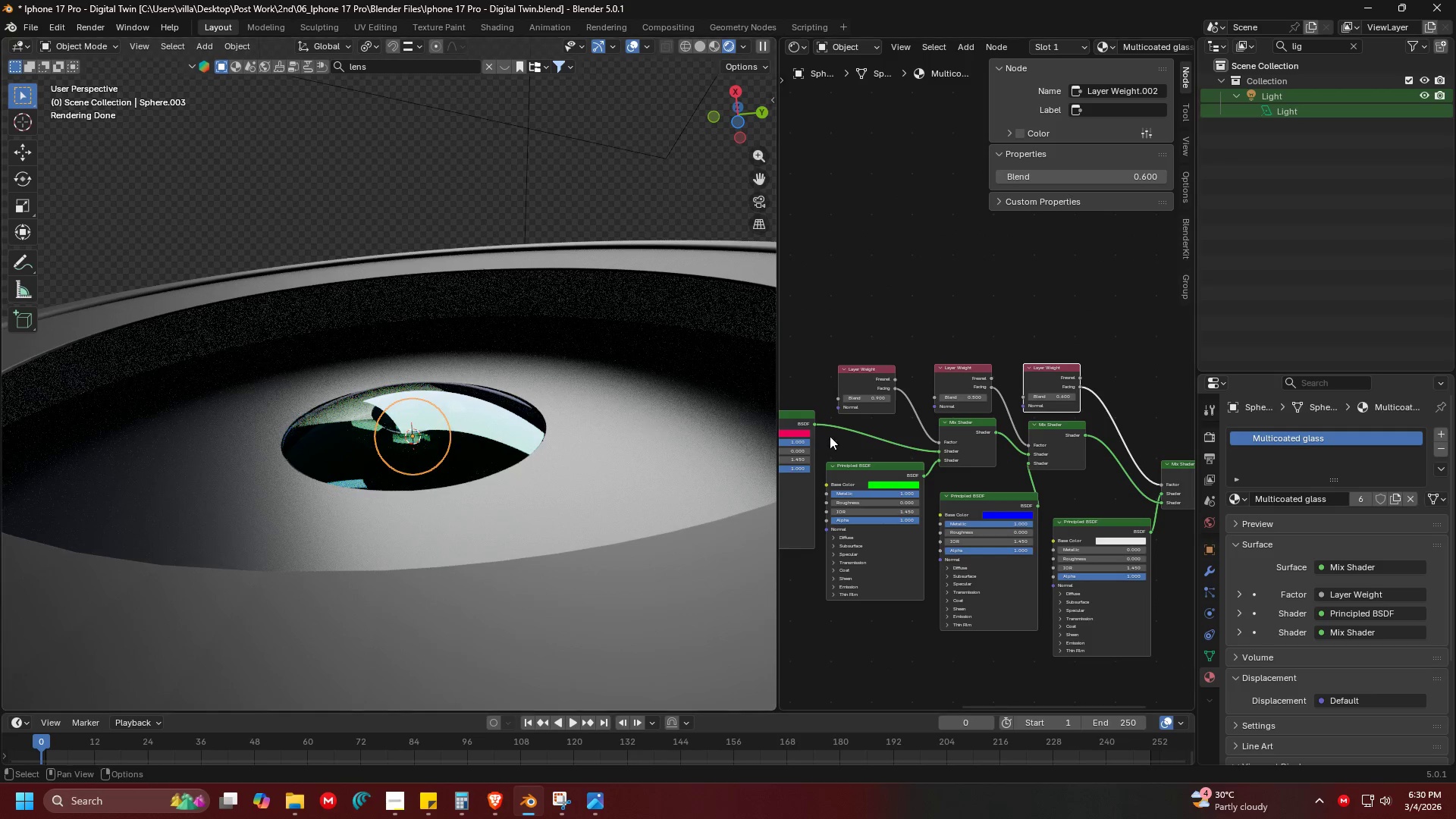 
scroll: coordinate [985, 444], scroll_direction: down, amount: 3.0
 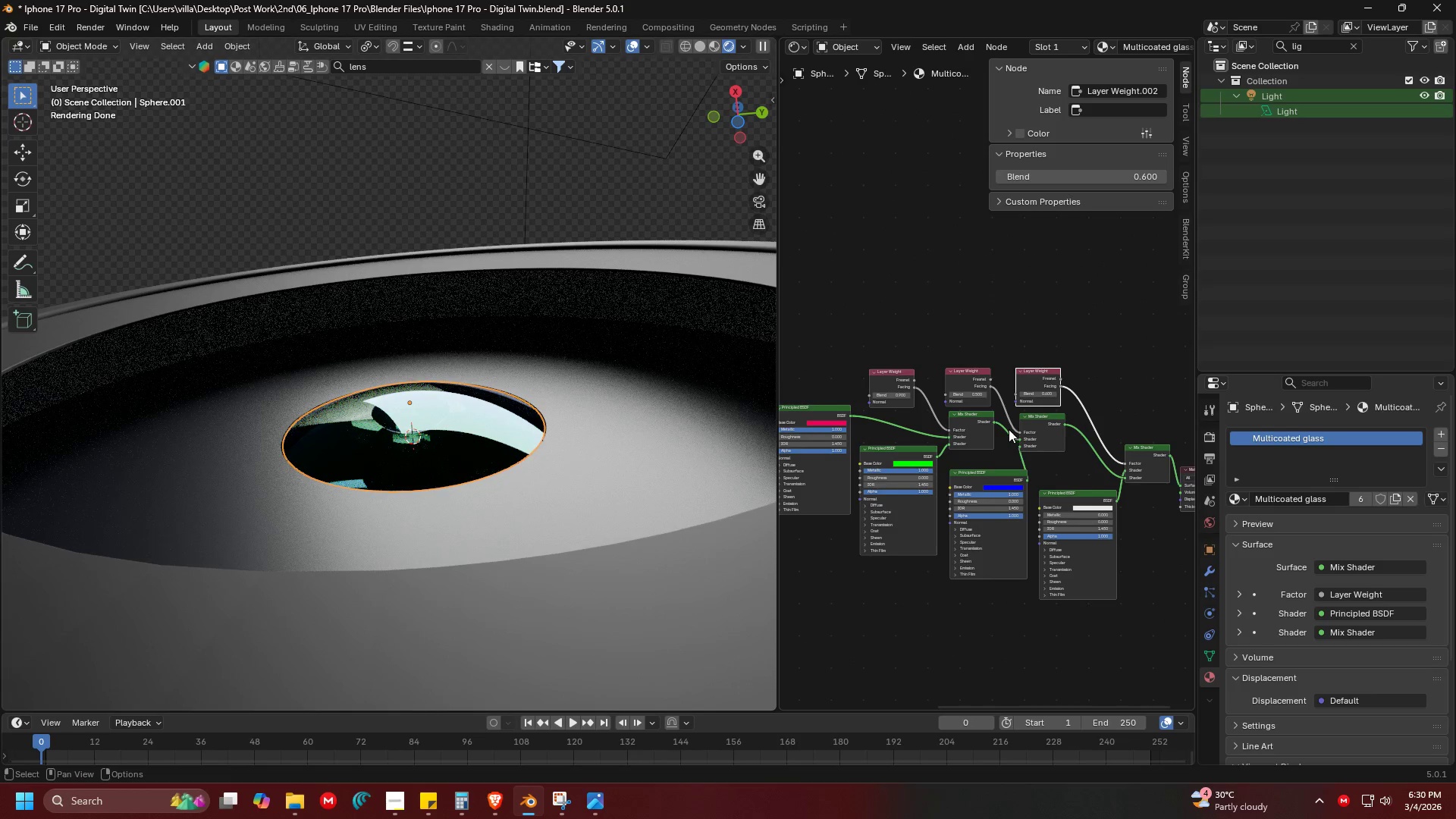 
scroll: coordinate [929, 371], scroll_direction: up, amount: 26.0
 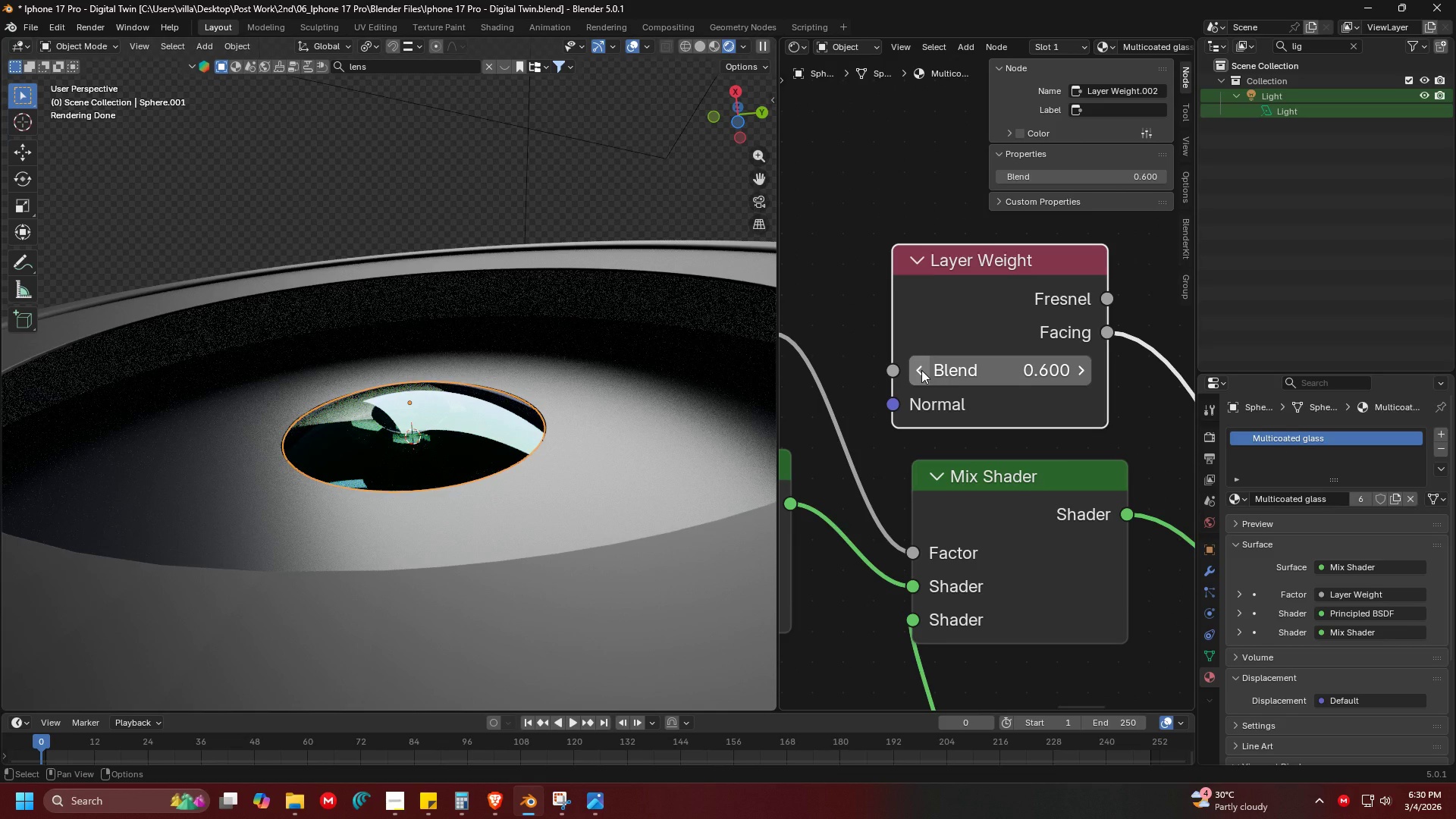 
left_click([921, 370])
 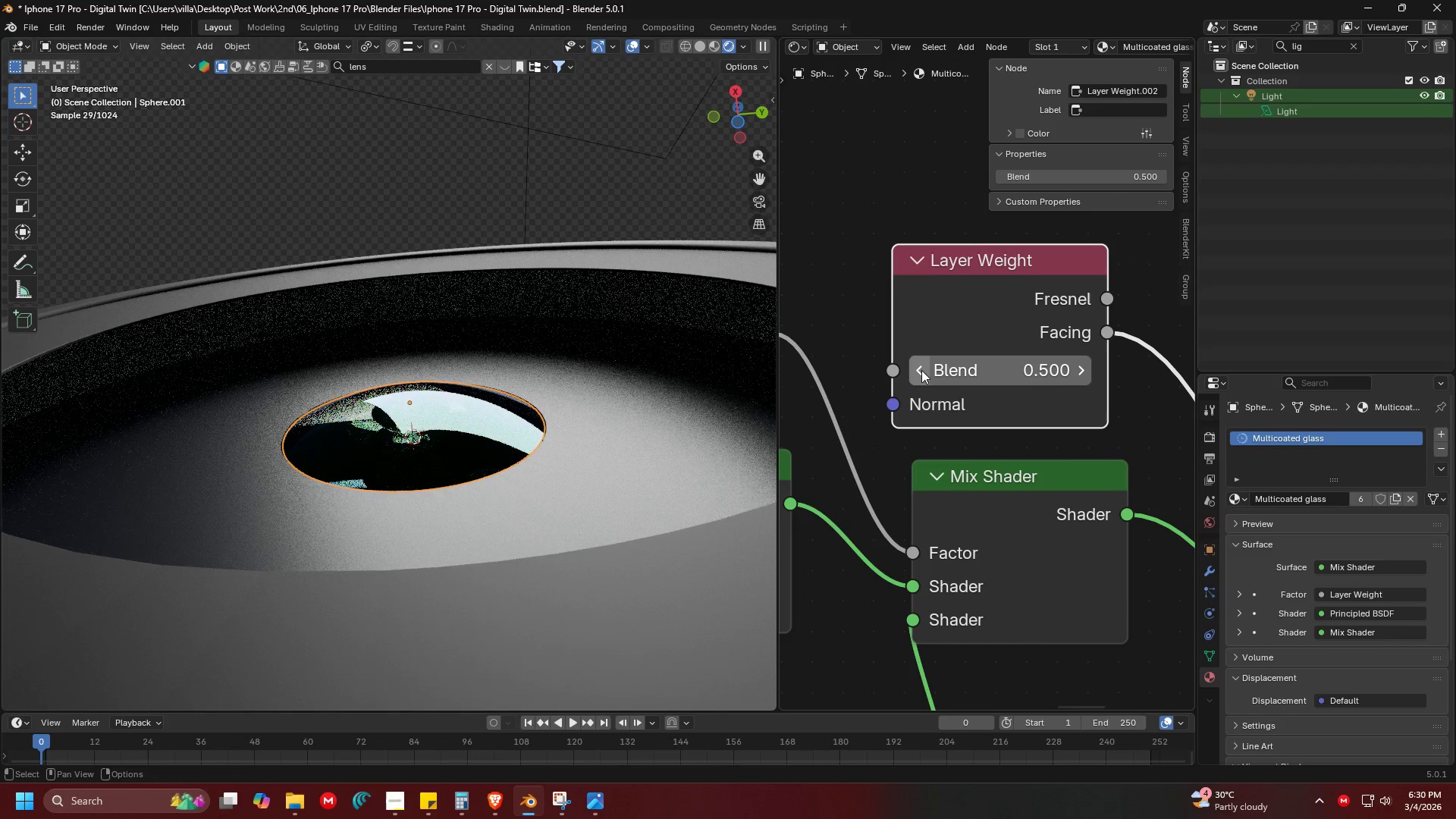 
left_click([921, 370])
 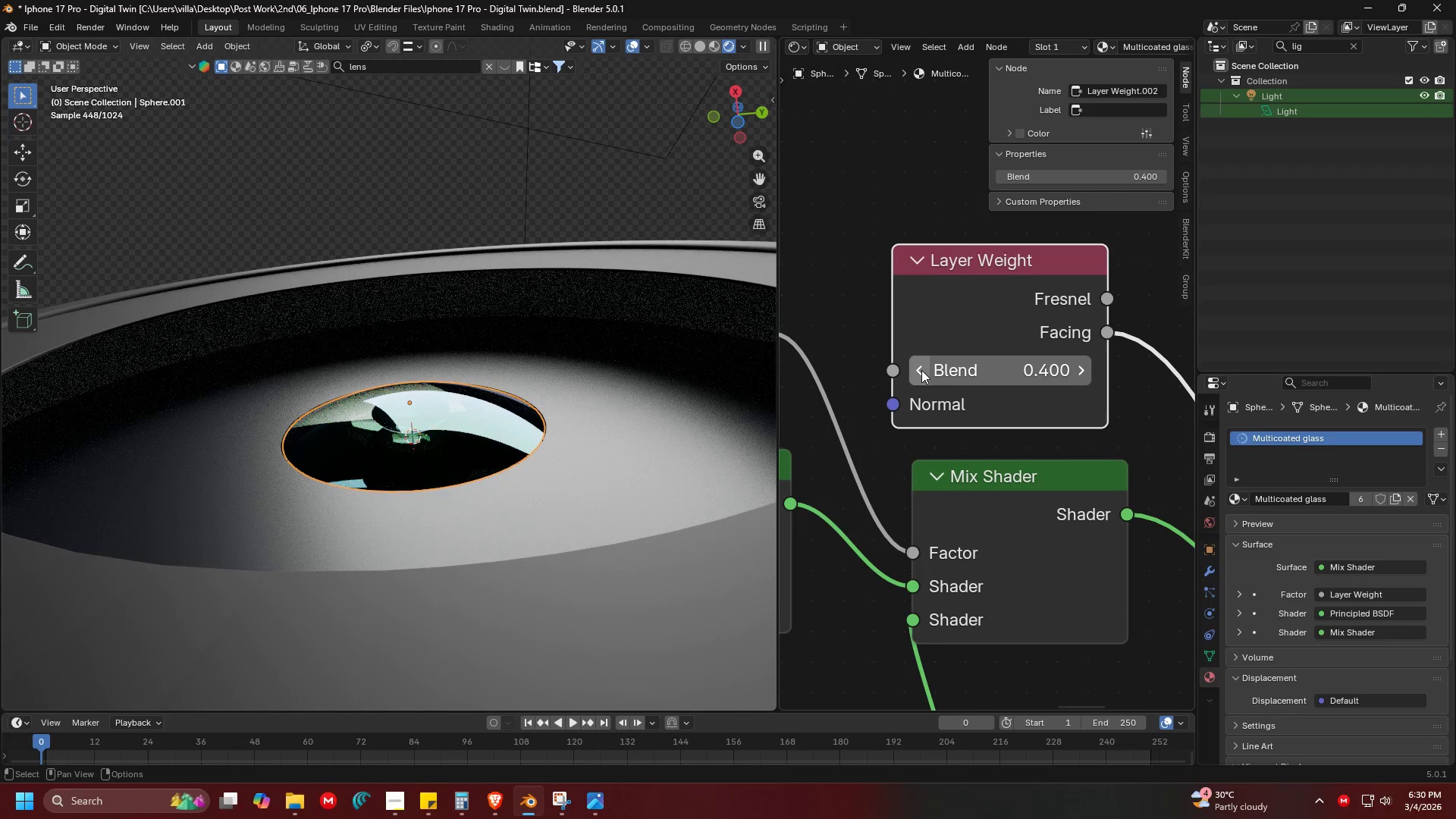 
double_click([921, 370])
 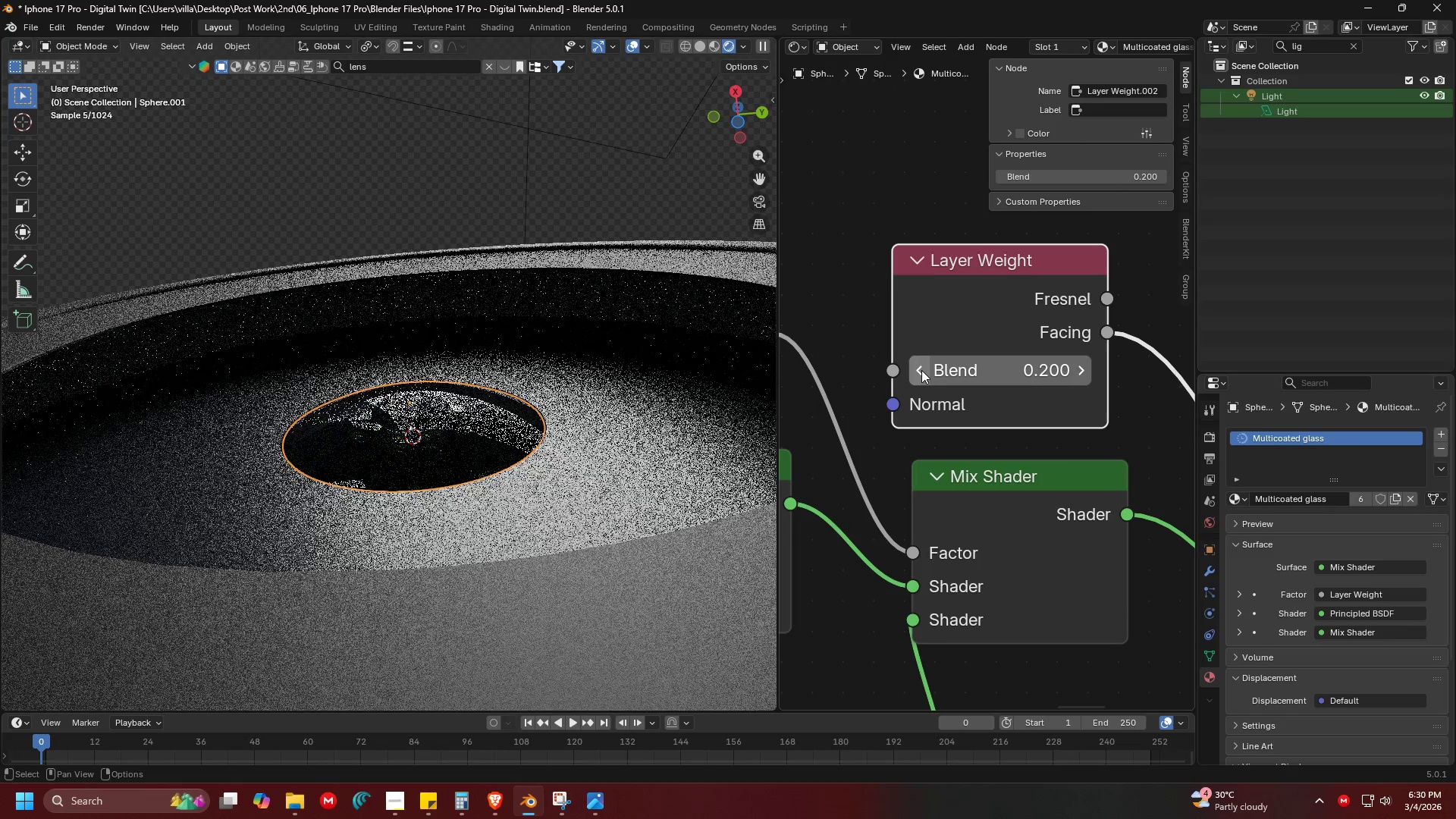 
triple_click([921, 370])
 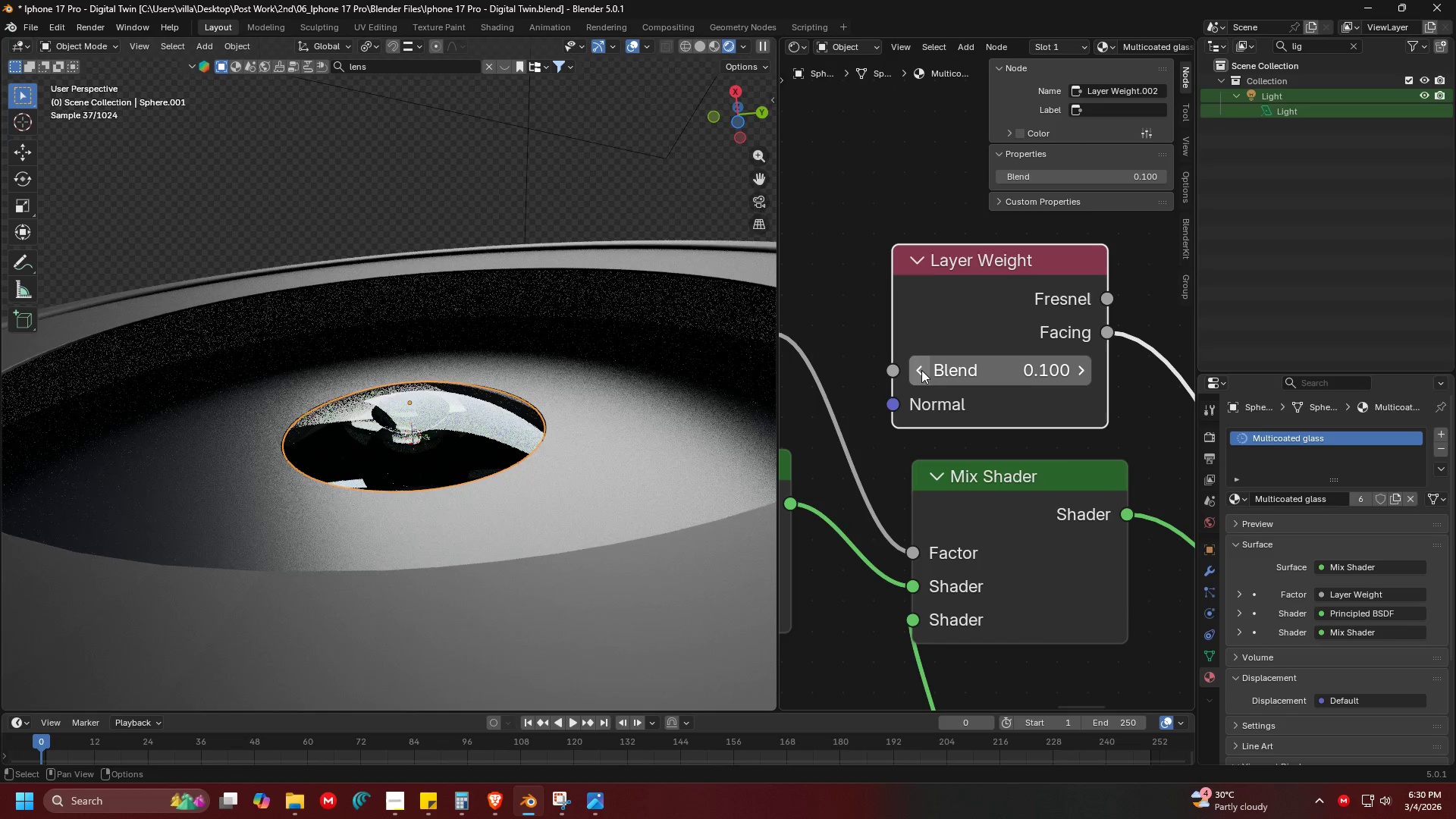 
left_click([921, 370])
 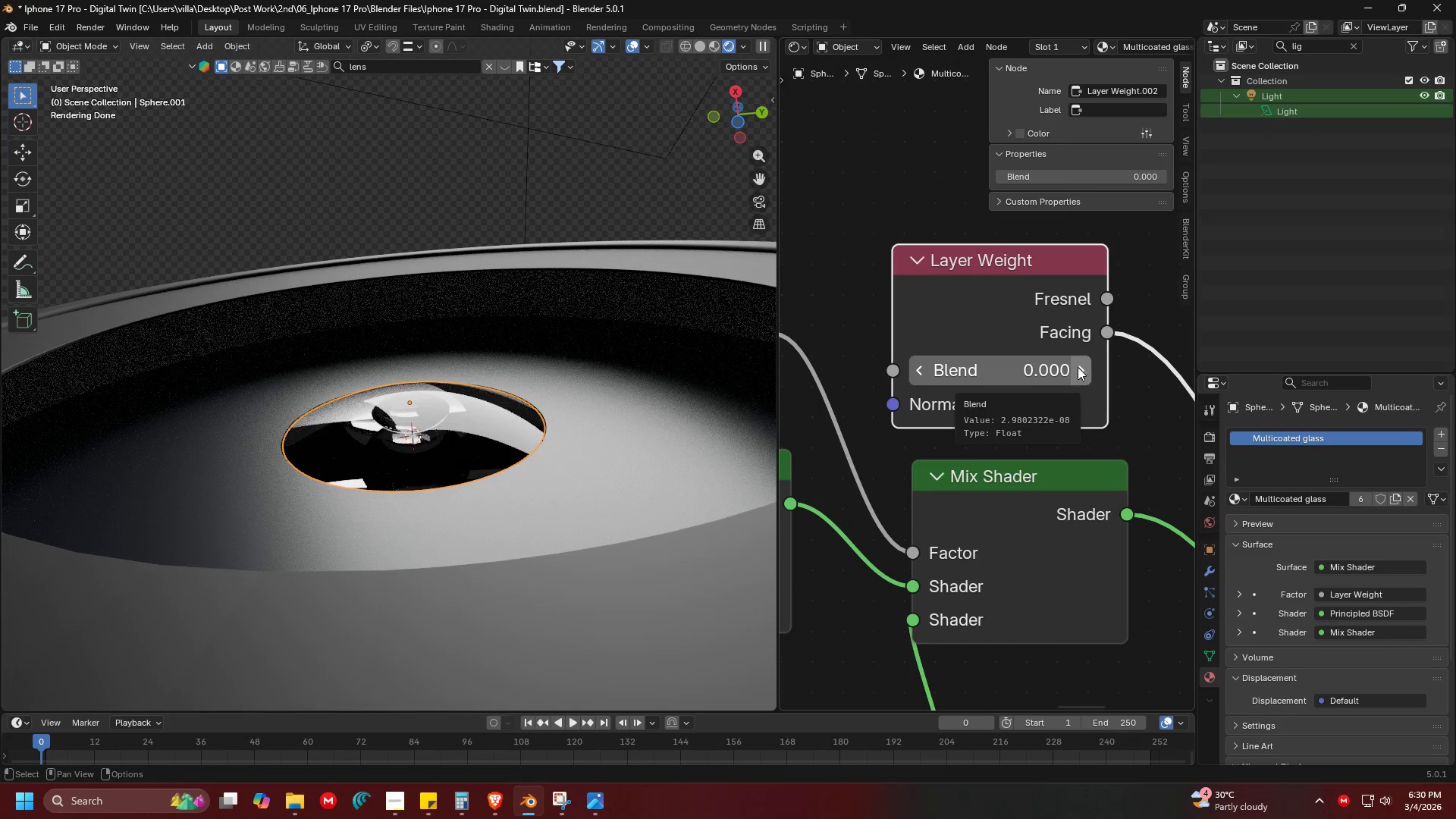 
double_click([1086, 370])
 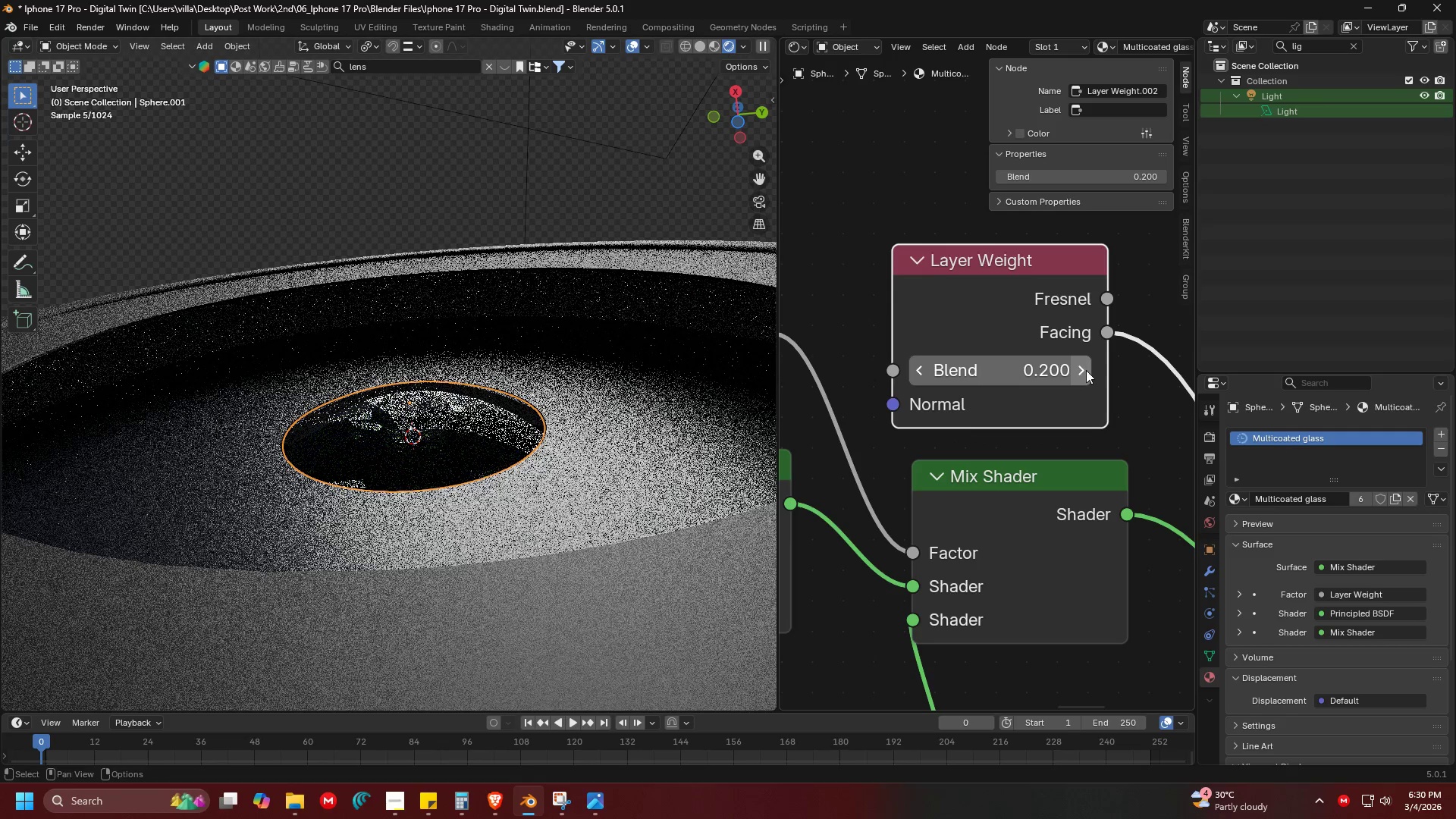 
triple_click([1086, 370])
 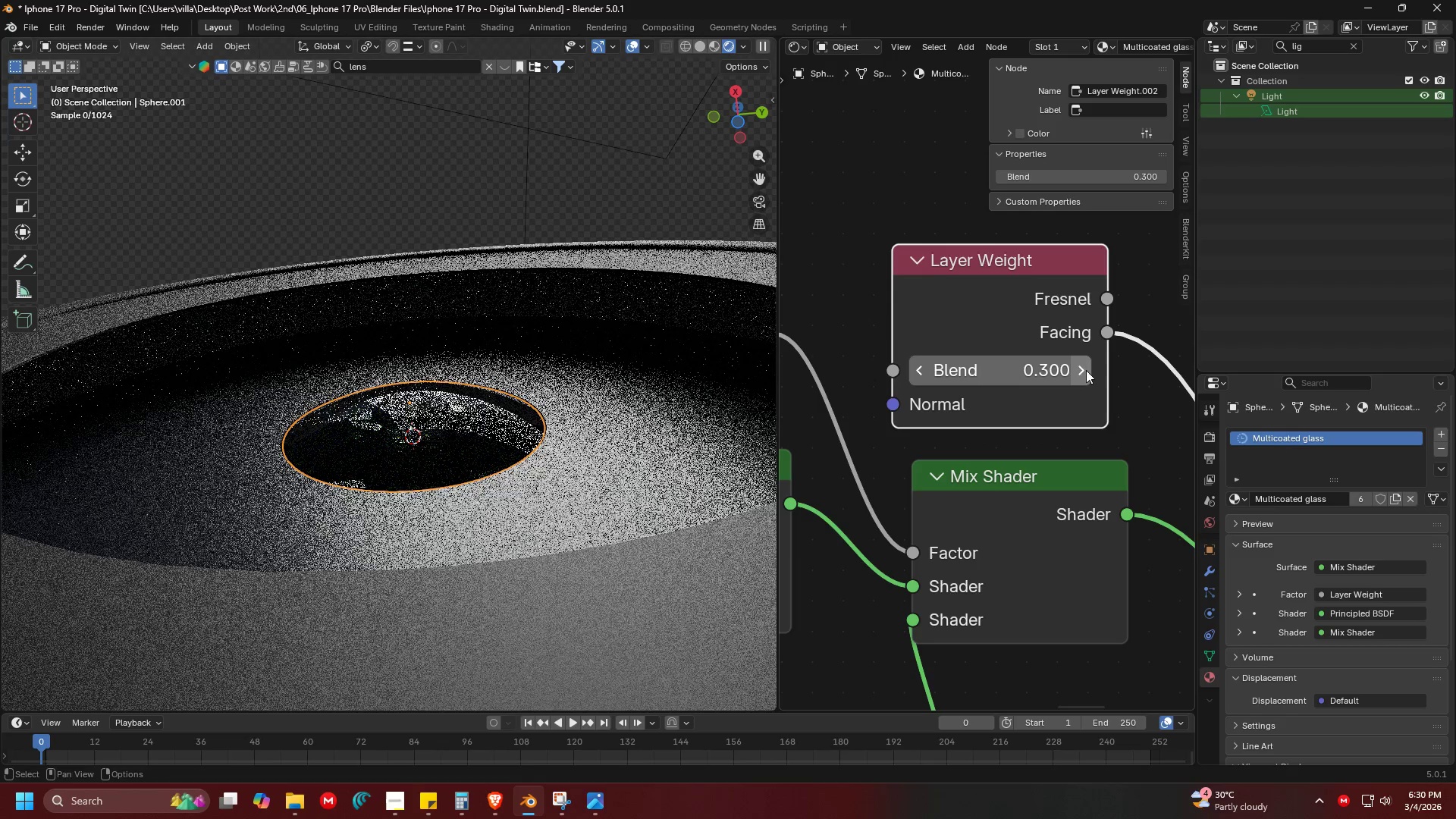 
triple_click([1086, 370])
 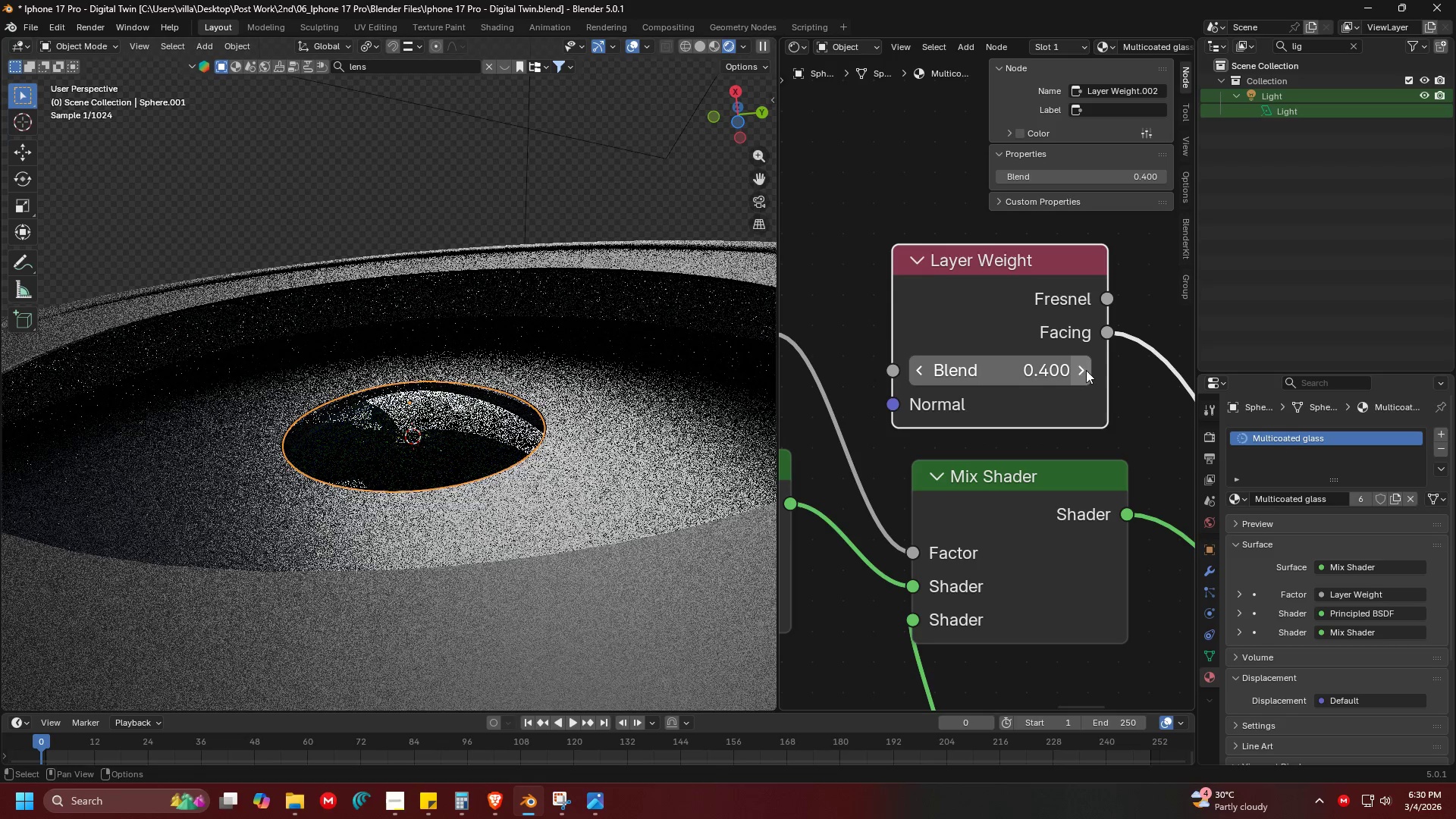 
triple_click([1086, 370])
 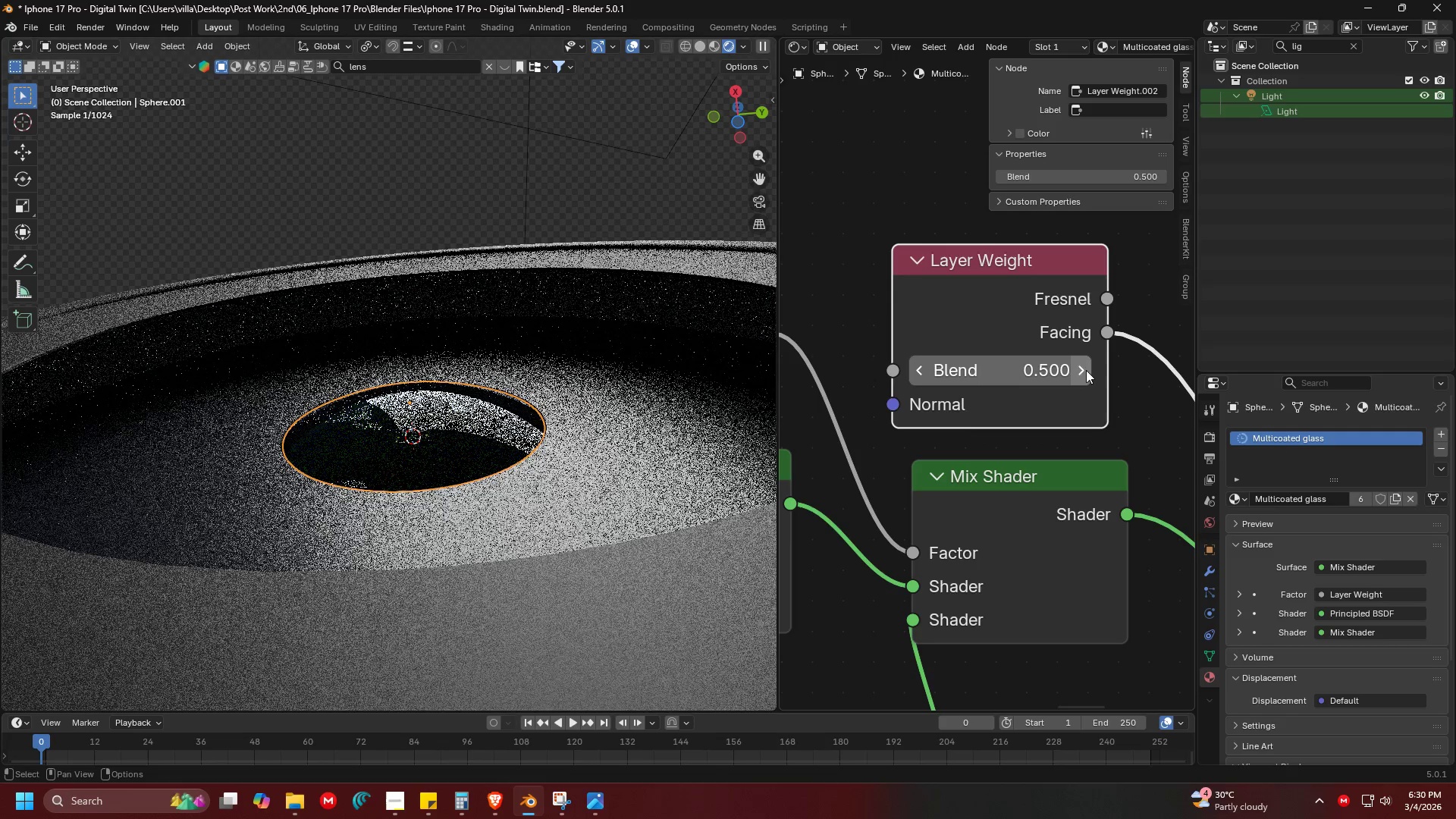 
triple_click([1086, 370])
 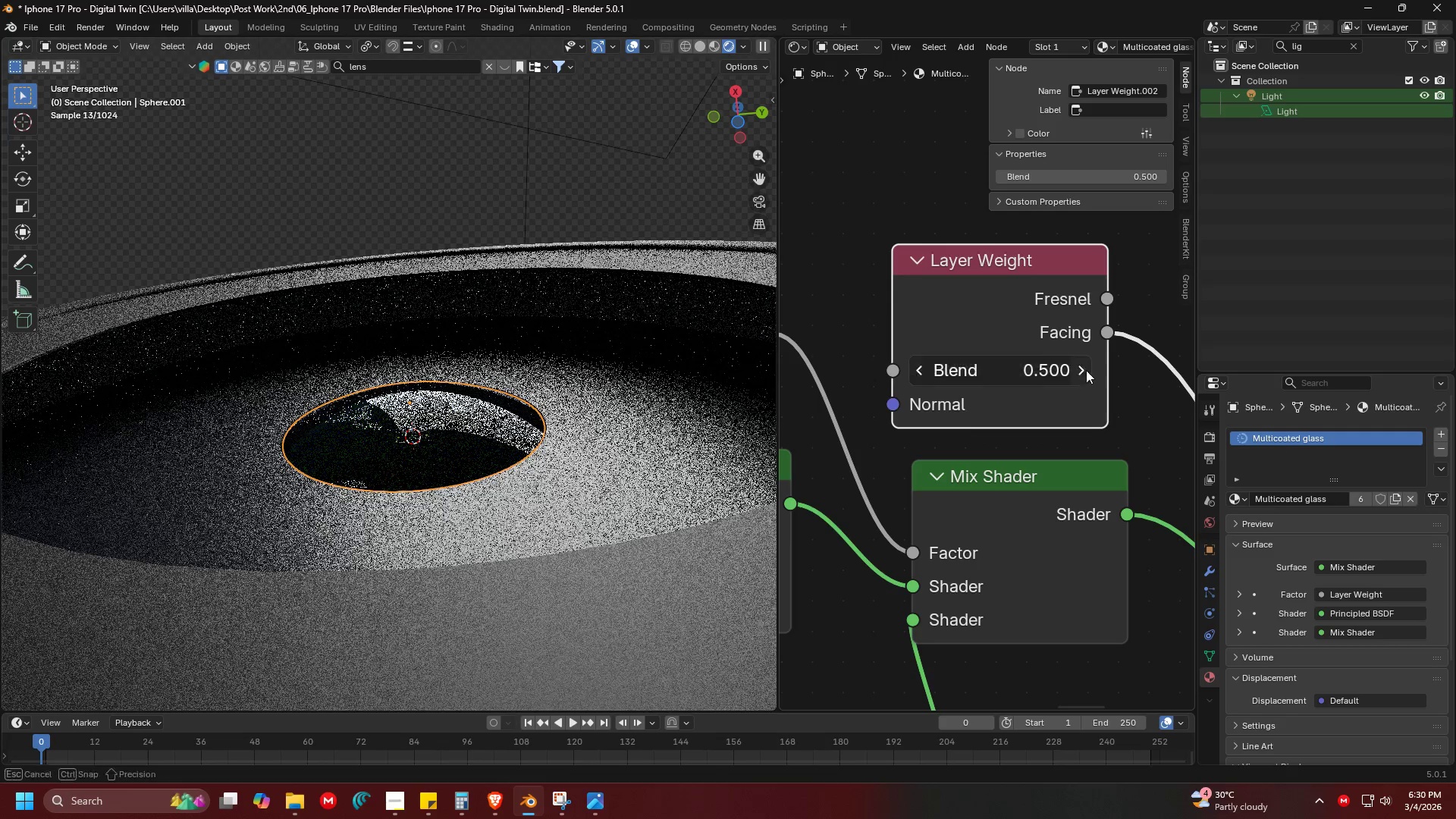 
triple_click([1086, 370])
 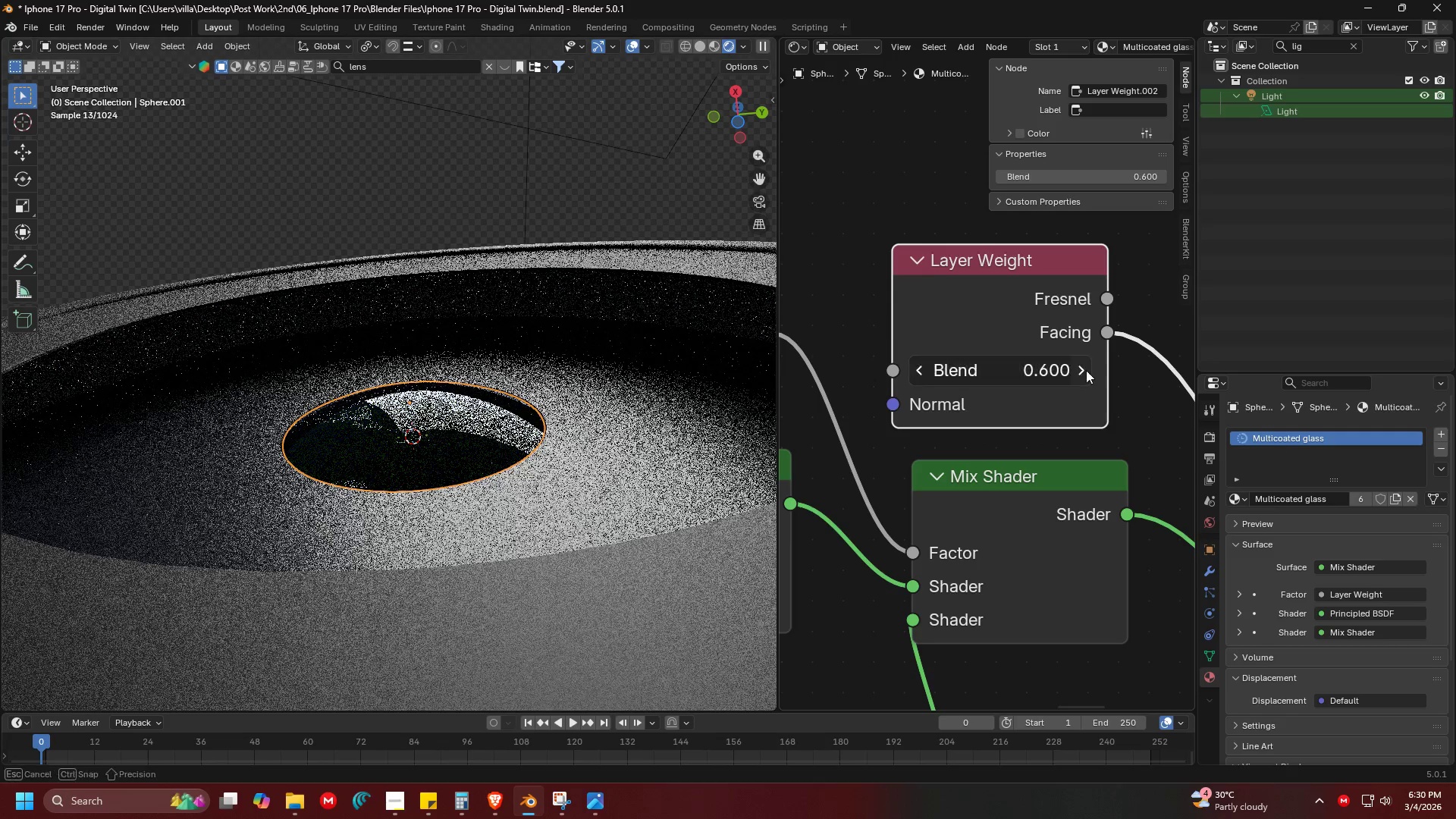 
triple_click([1086, 370])
 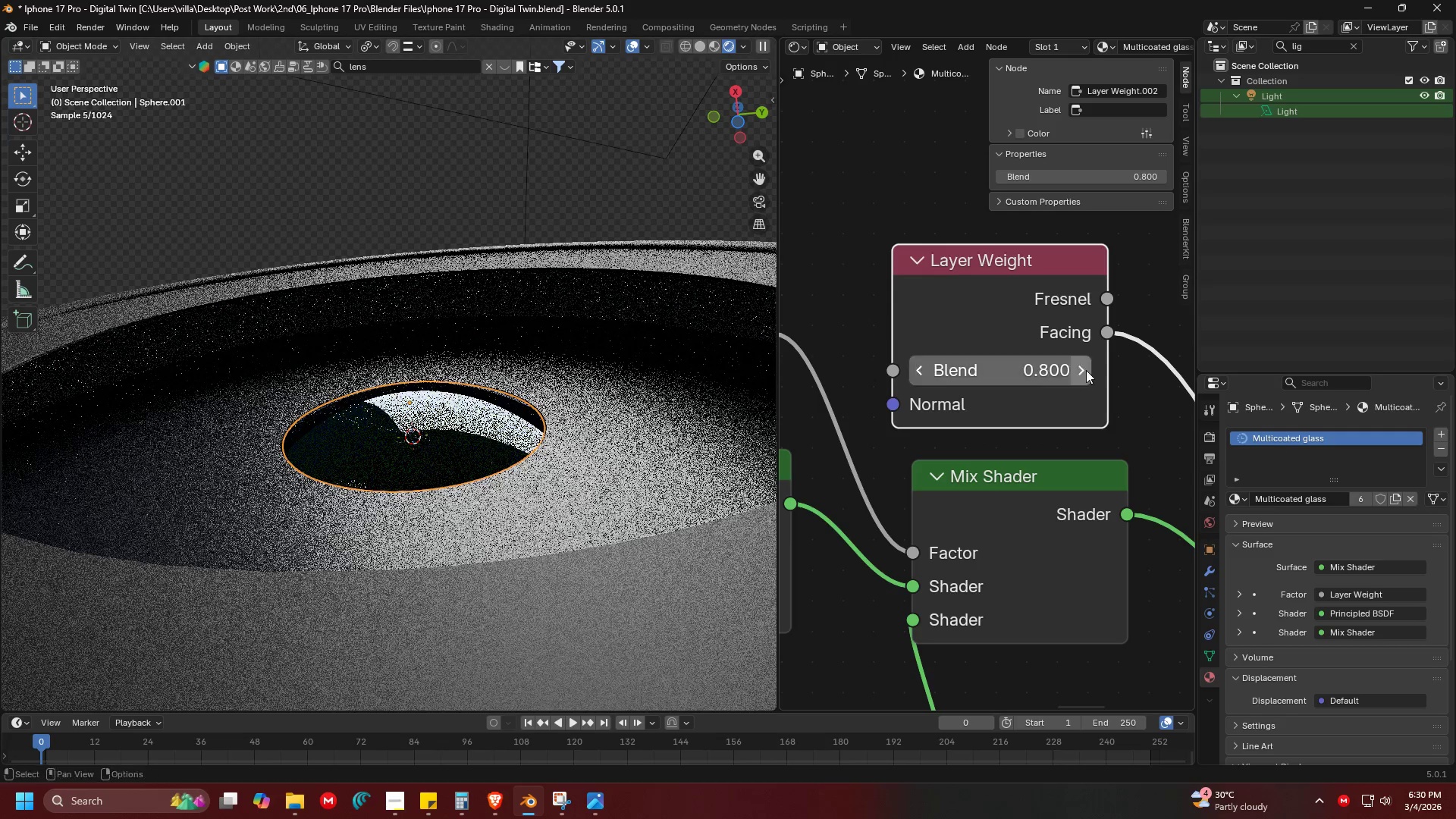 
triple_click([1086, 370])
 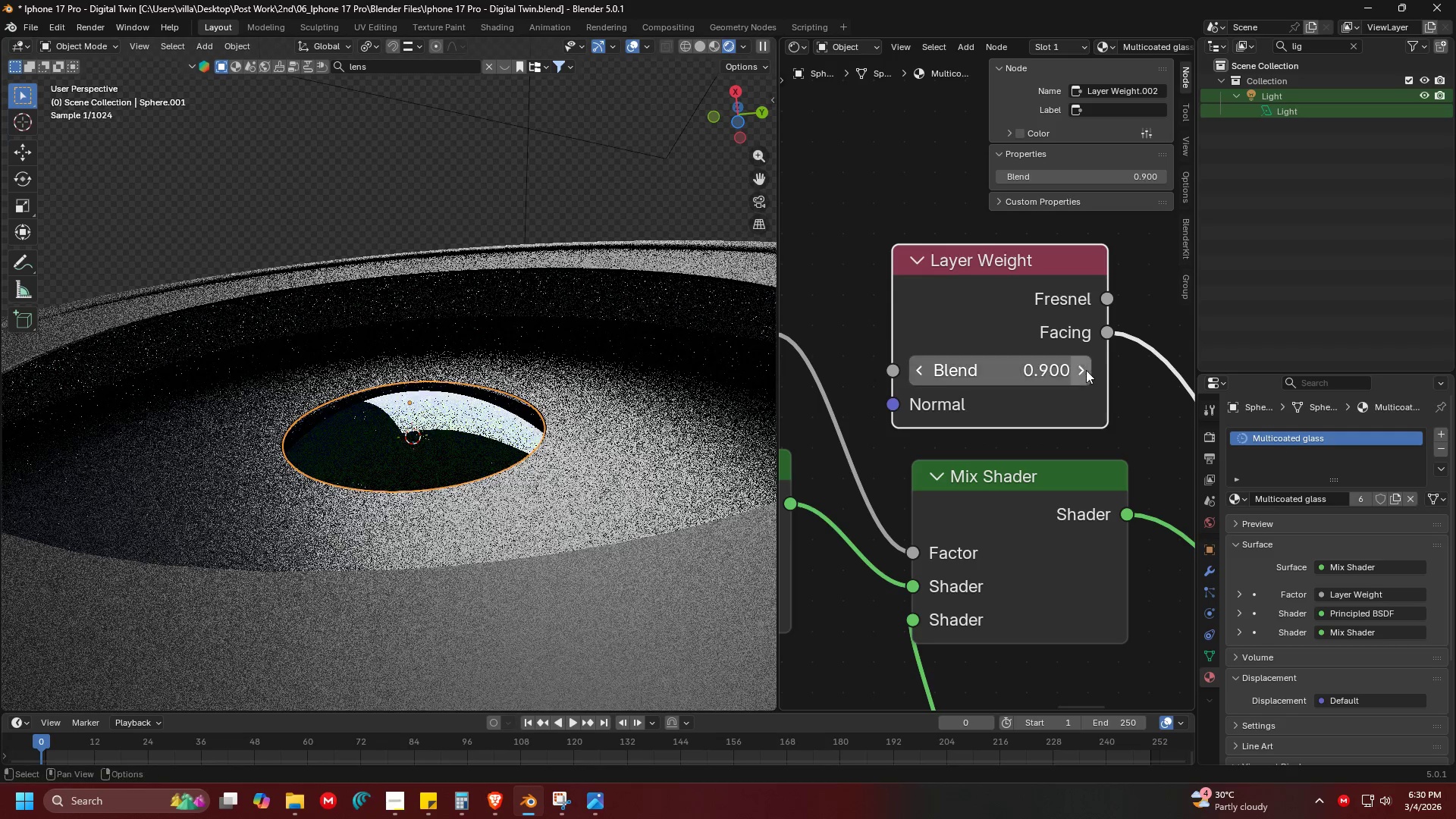 
triple_click([1086, 370])
 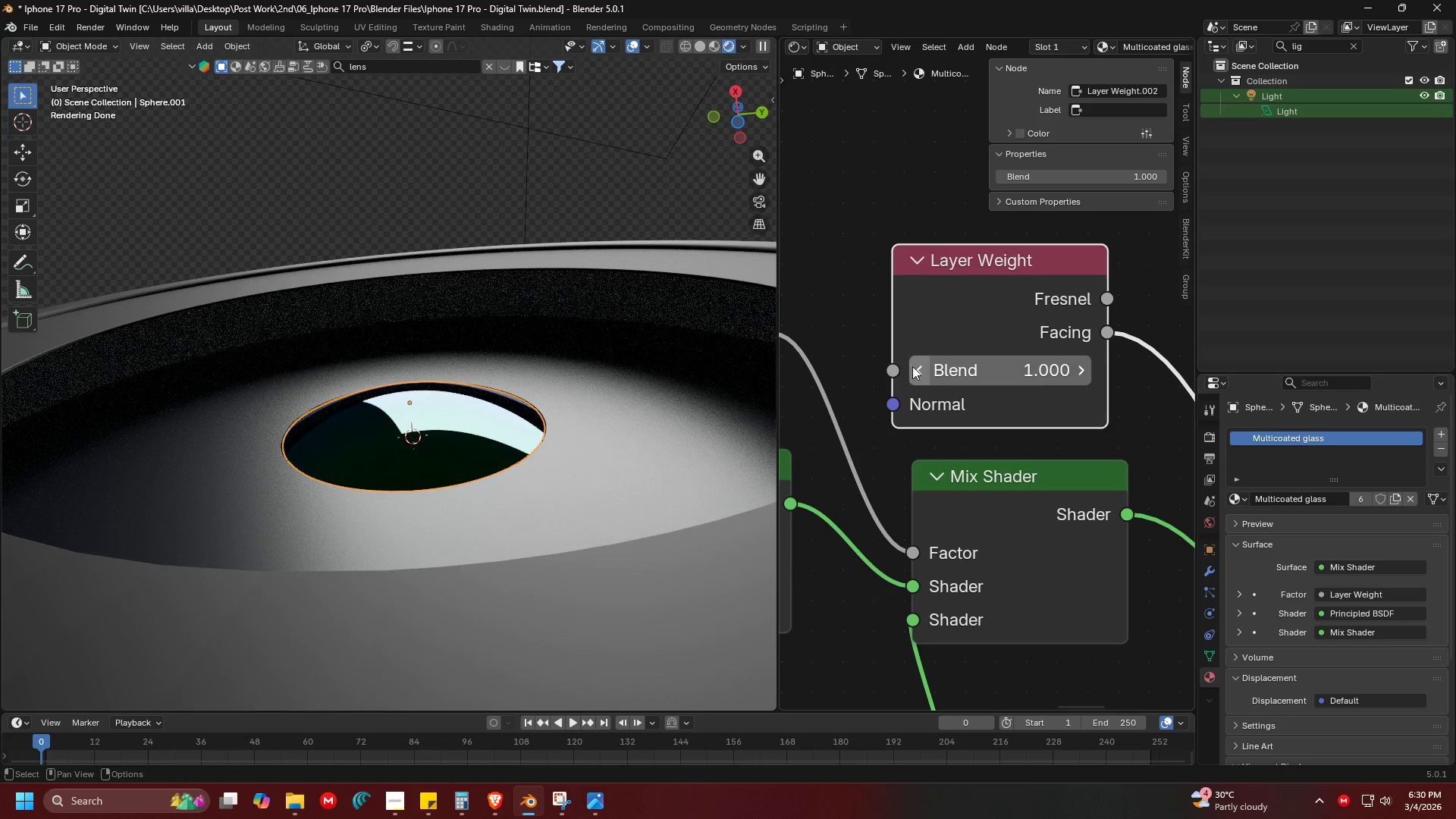 
double_click([922, 369])
 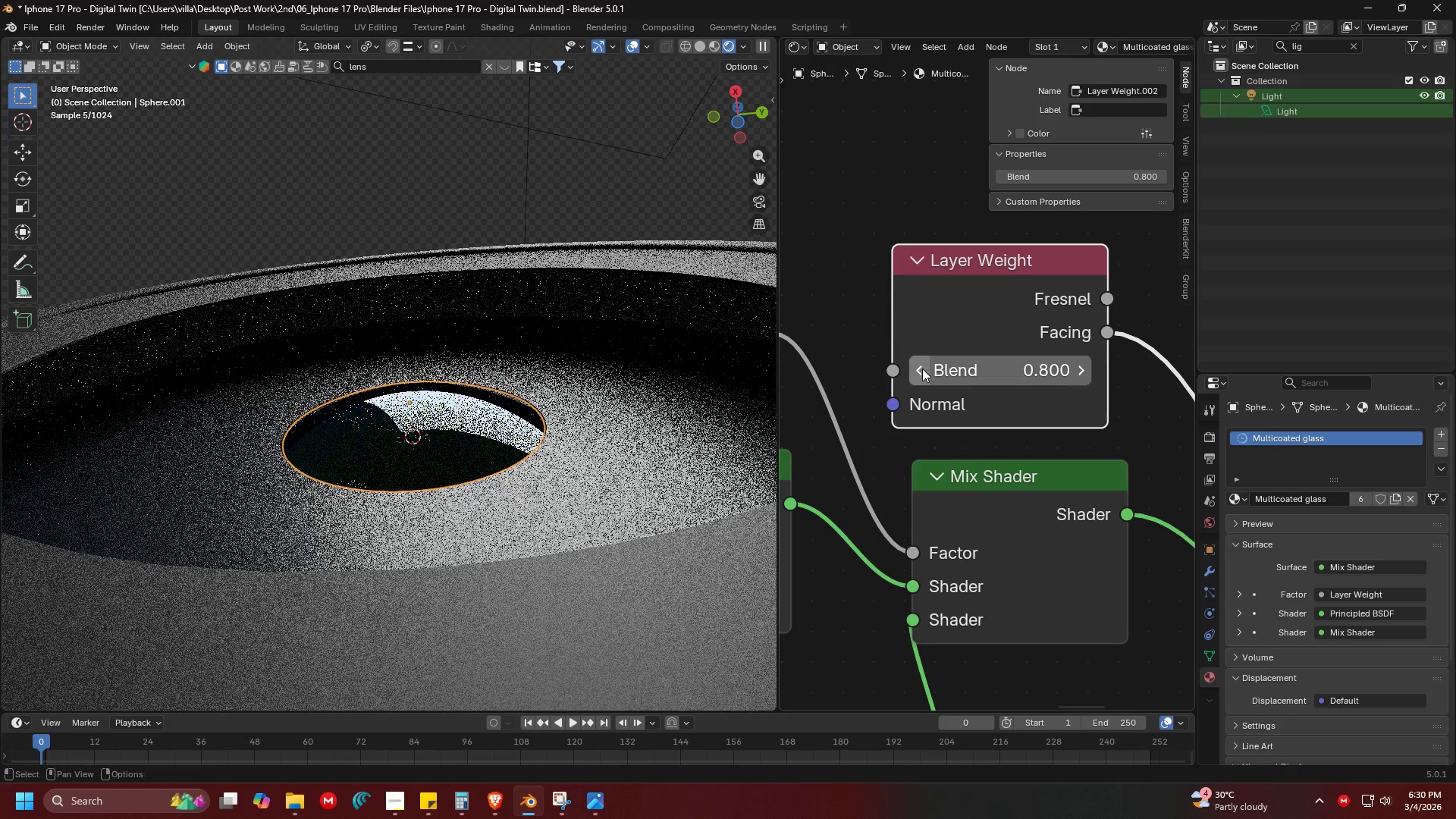 
triple_click([922, 369])
 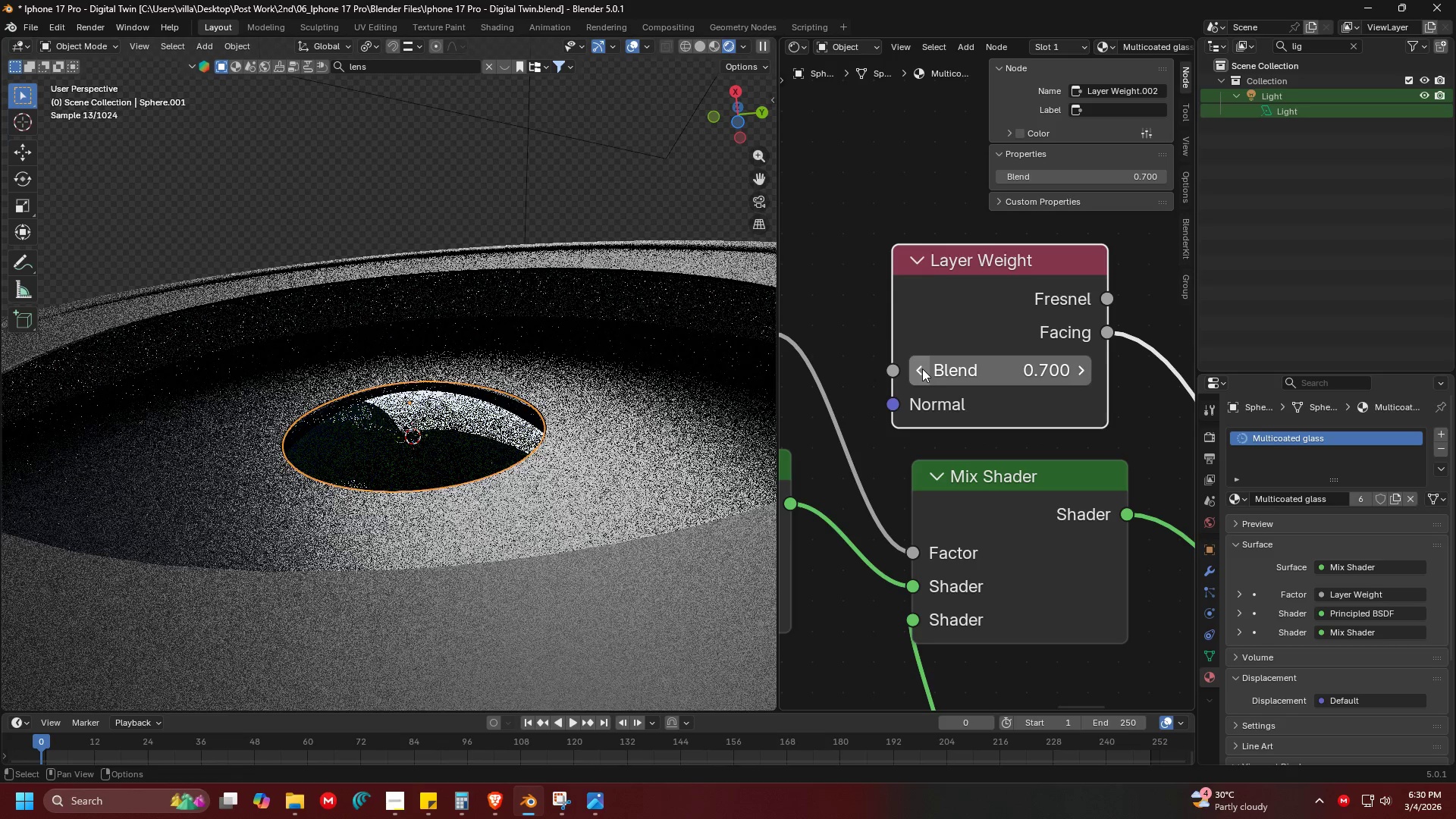 
triple_click([922, 369])
 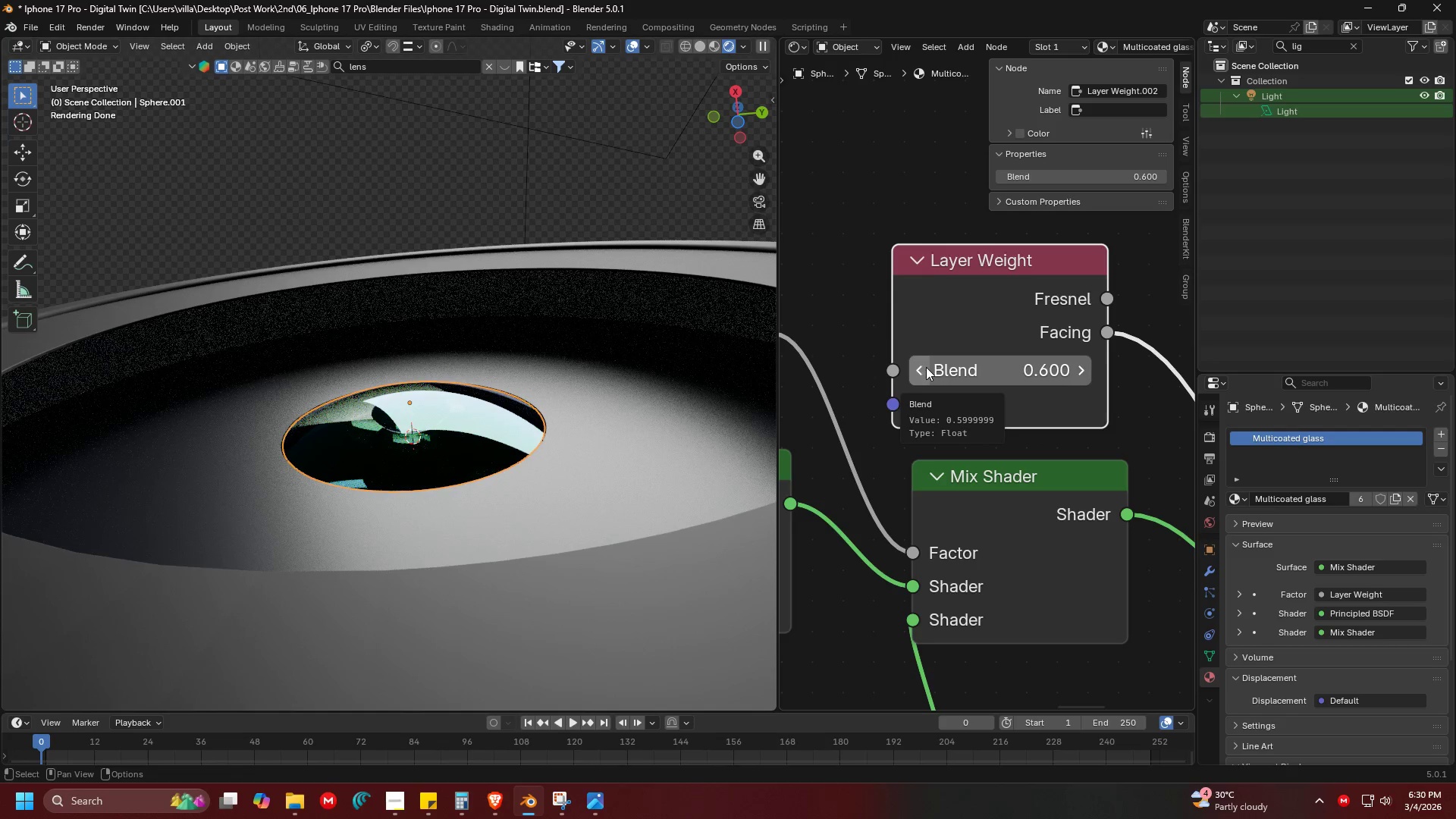 
left_click([926, 366])
 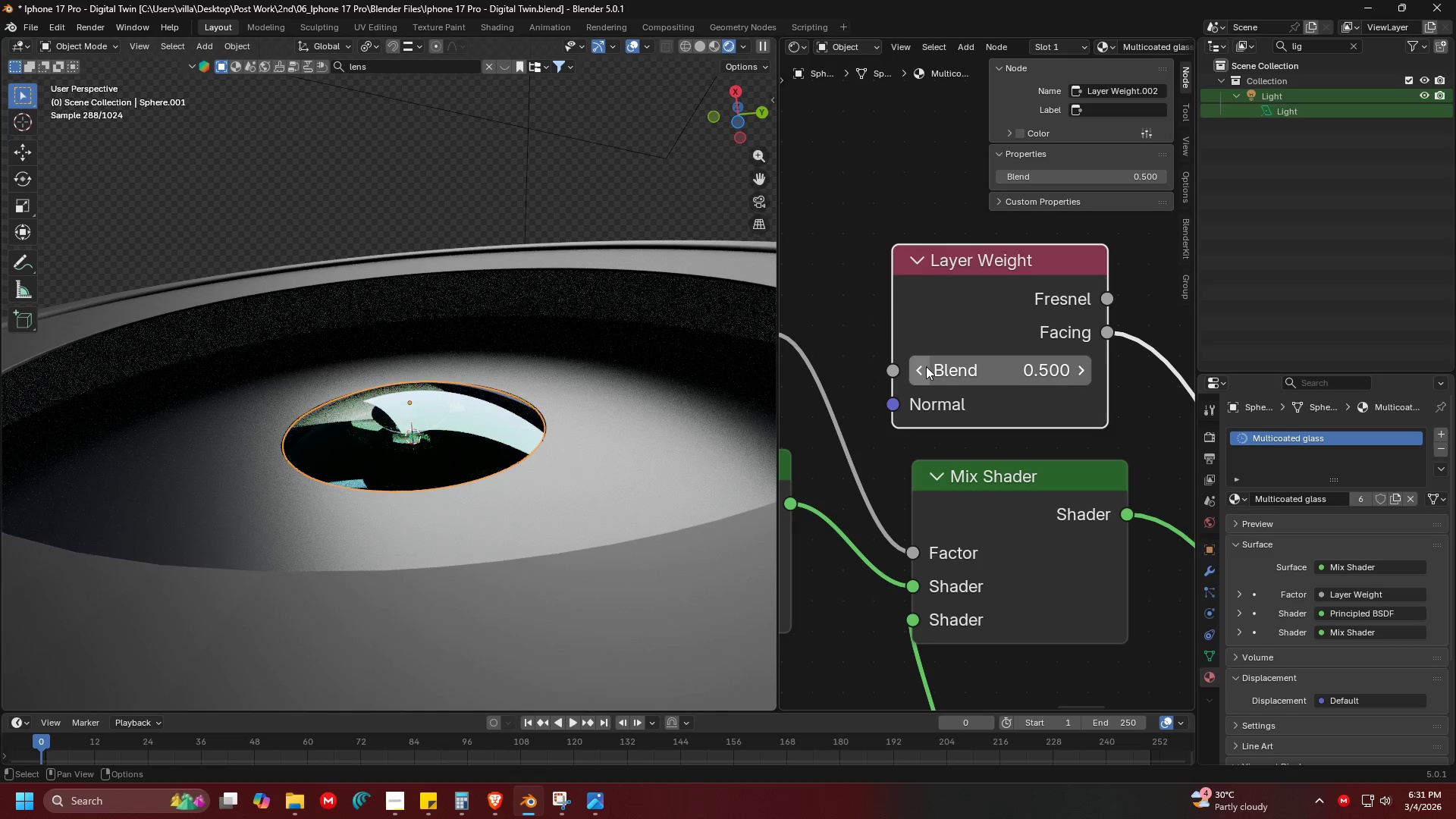 
scroll: coordinate [927, 372], scroll_direction: down, amount: 6.0
 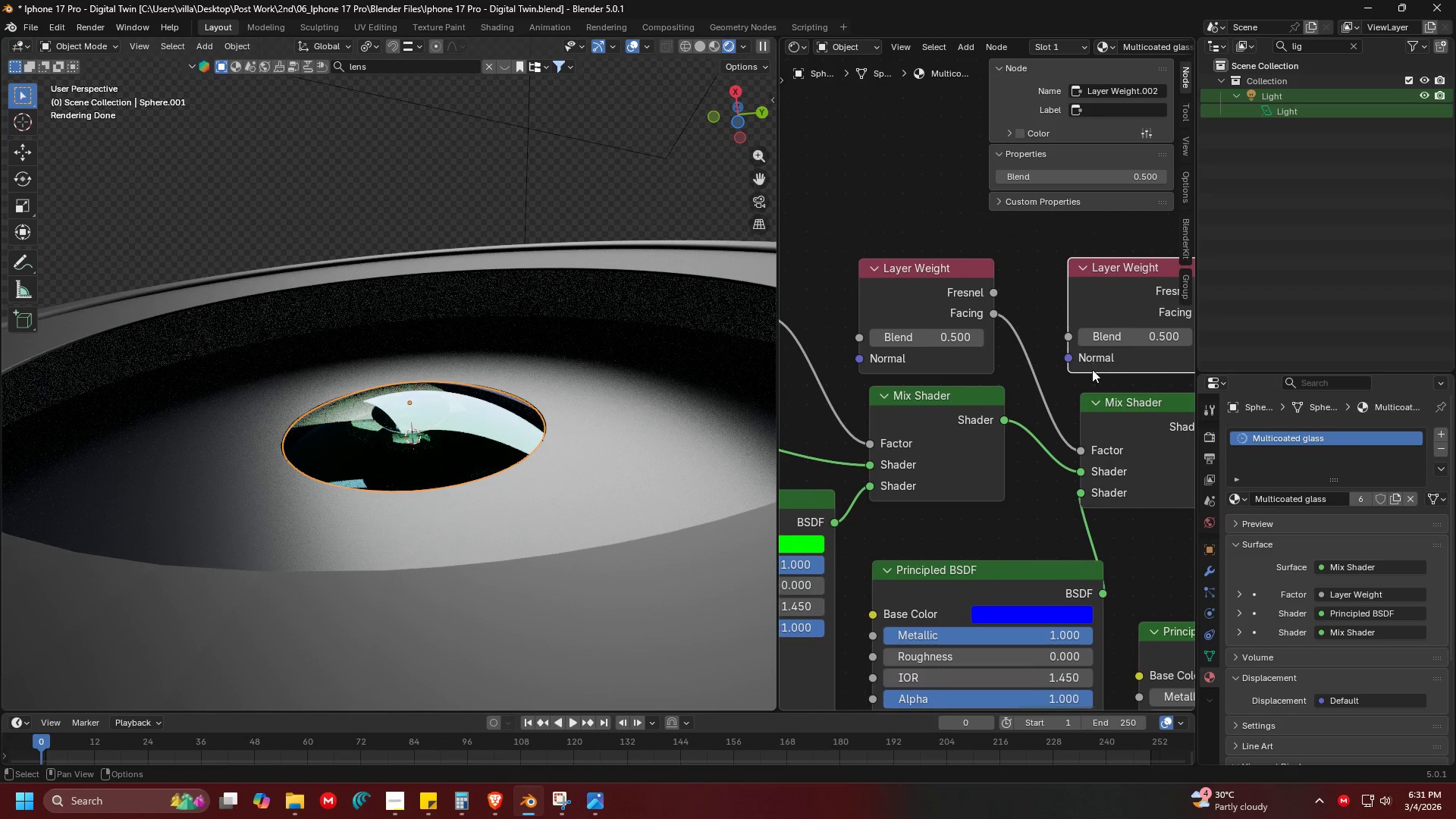 
scroll: coordinate [1001, 373], scroll_direction: up, amount: 1.0
 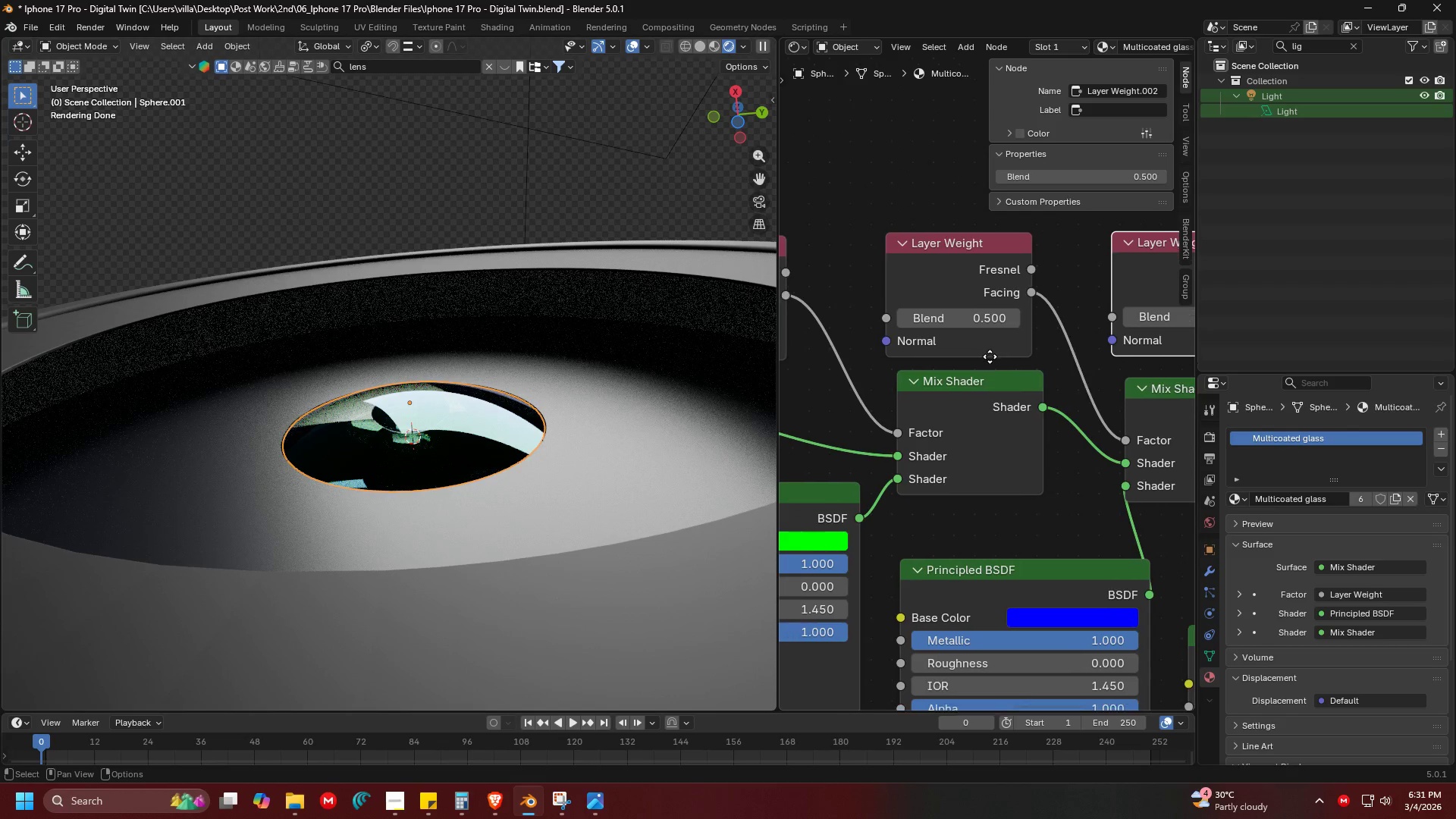 
scroll: coordinate [993, 382], scroll_direction: down, amount: 9.0
 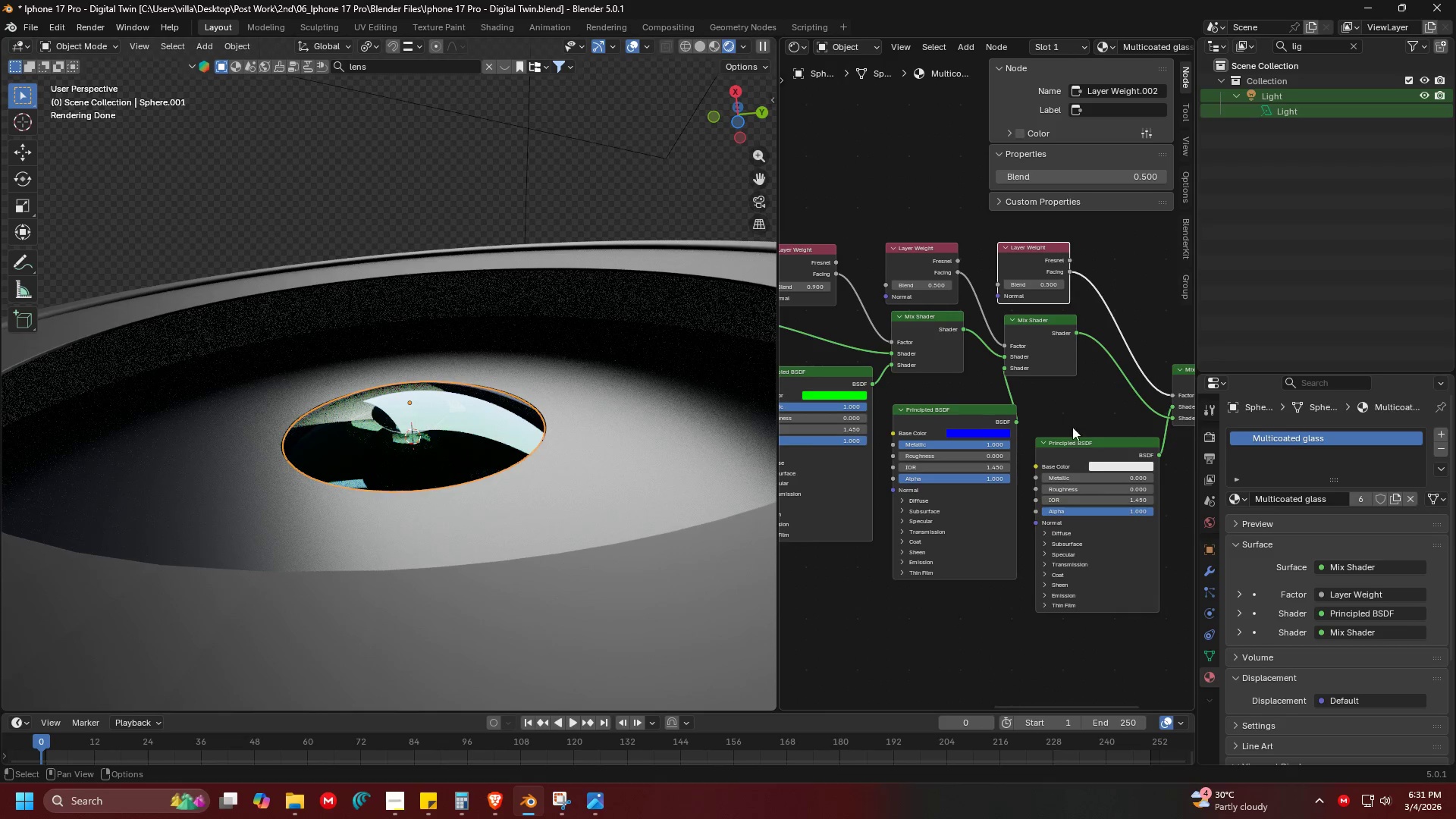 
scroll: coordinate [999, 453], scroll_direction: up, amount: 9.0
 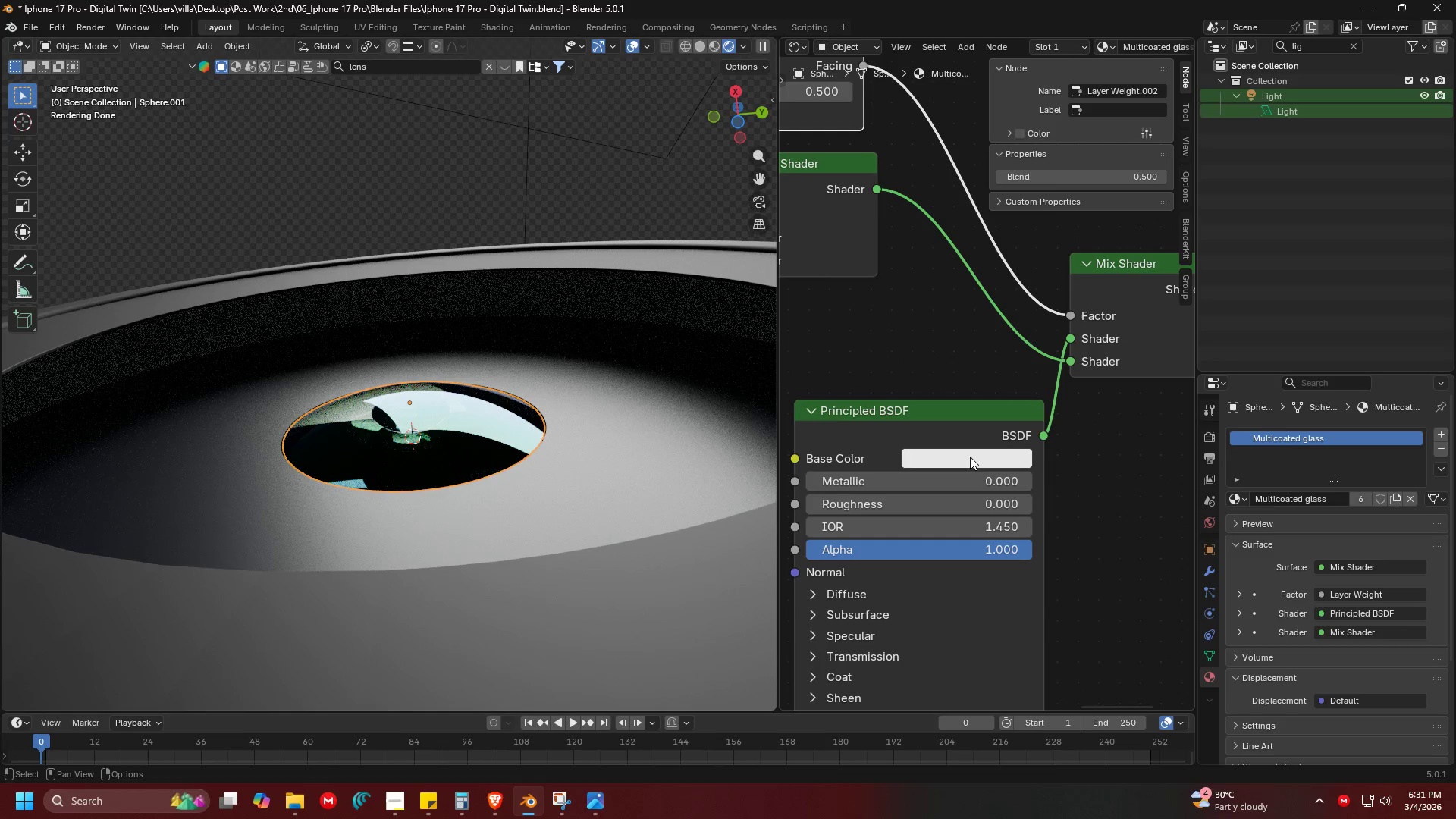 
left_click([969, 460])
 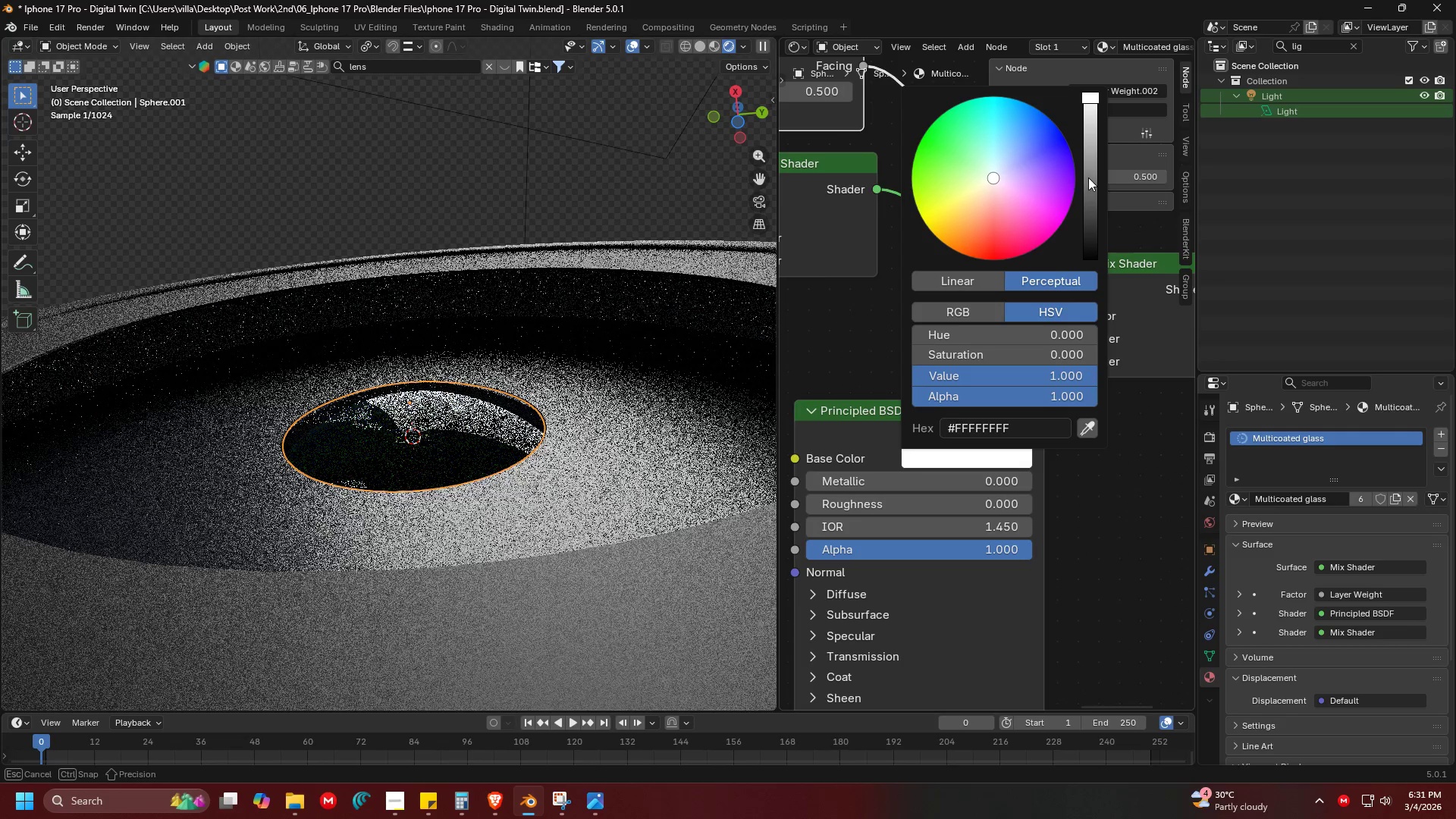 
left_click([846, 372])
 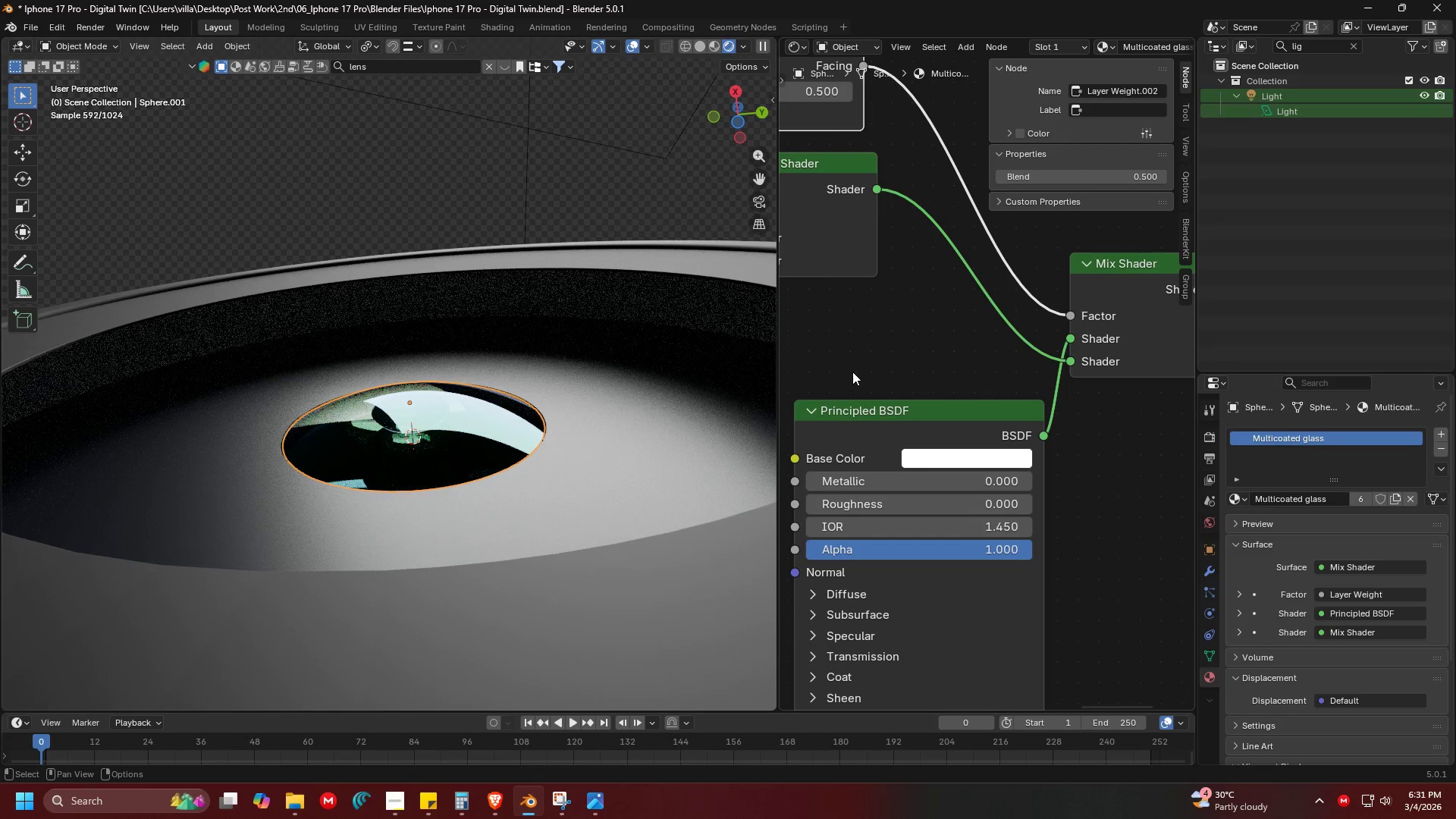 
scroll: coordinate [858, 372], scroll_direction: down, amount: 2.0
 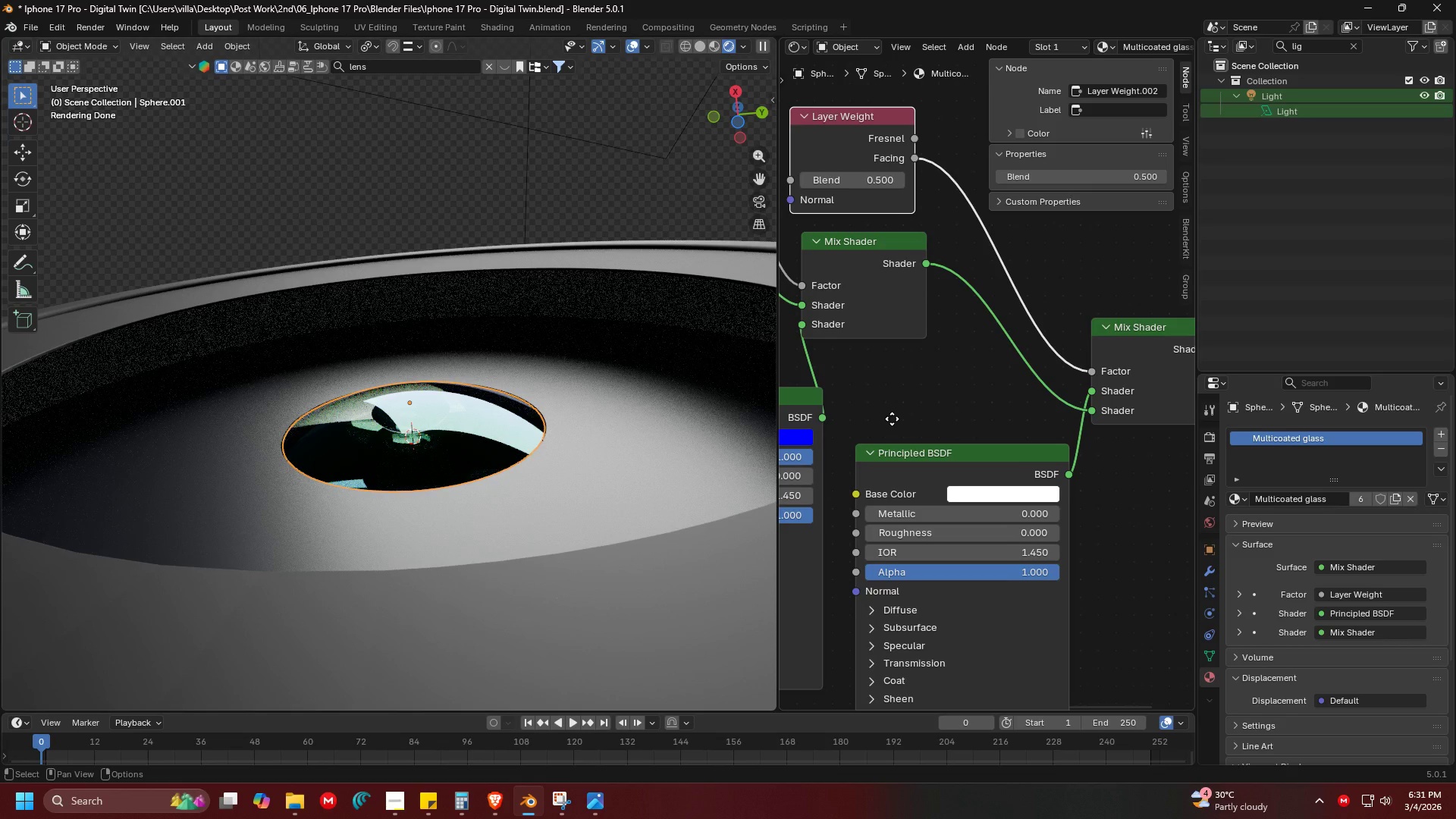 
wait(8.81)
 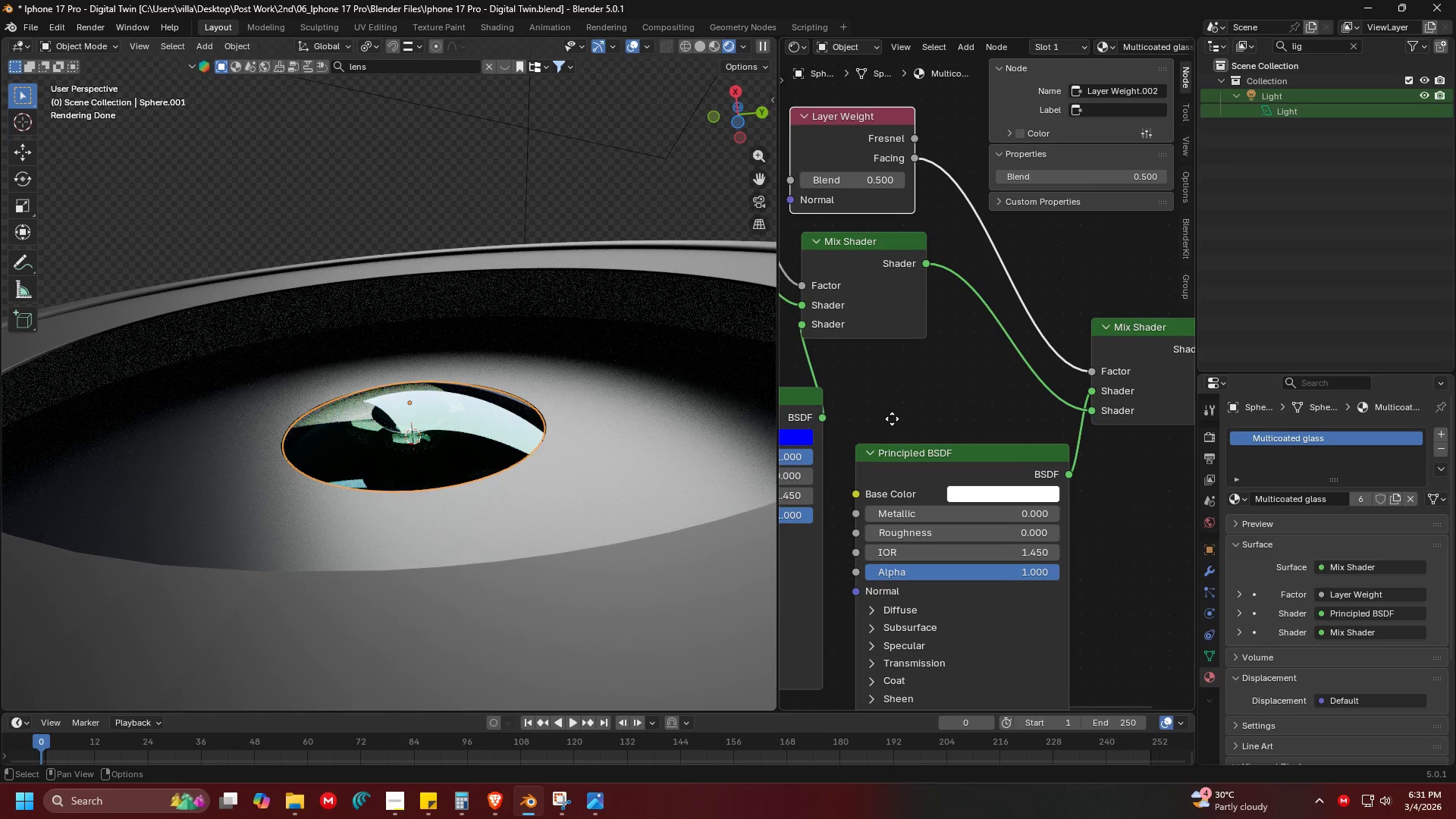 
left_click_drag(start_coordinate=[998, 158], to_coordinate=[890, 159])
 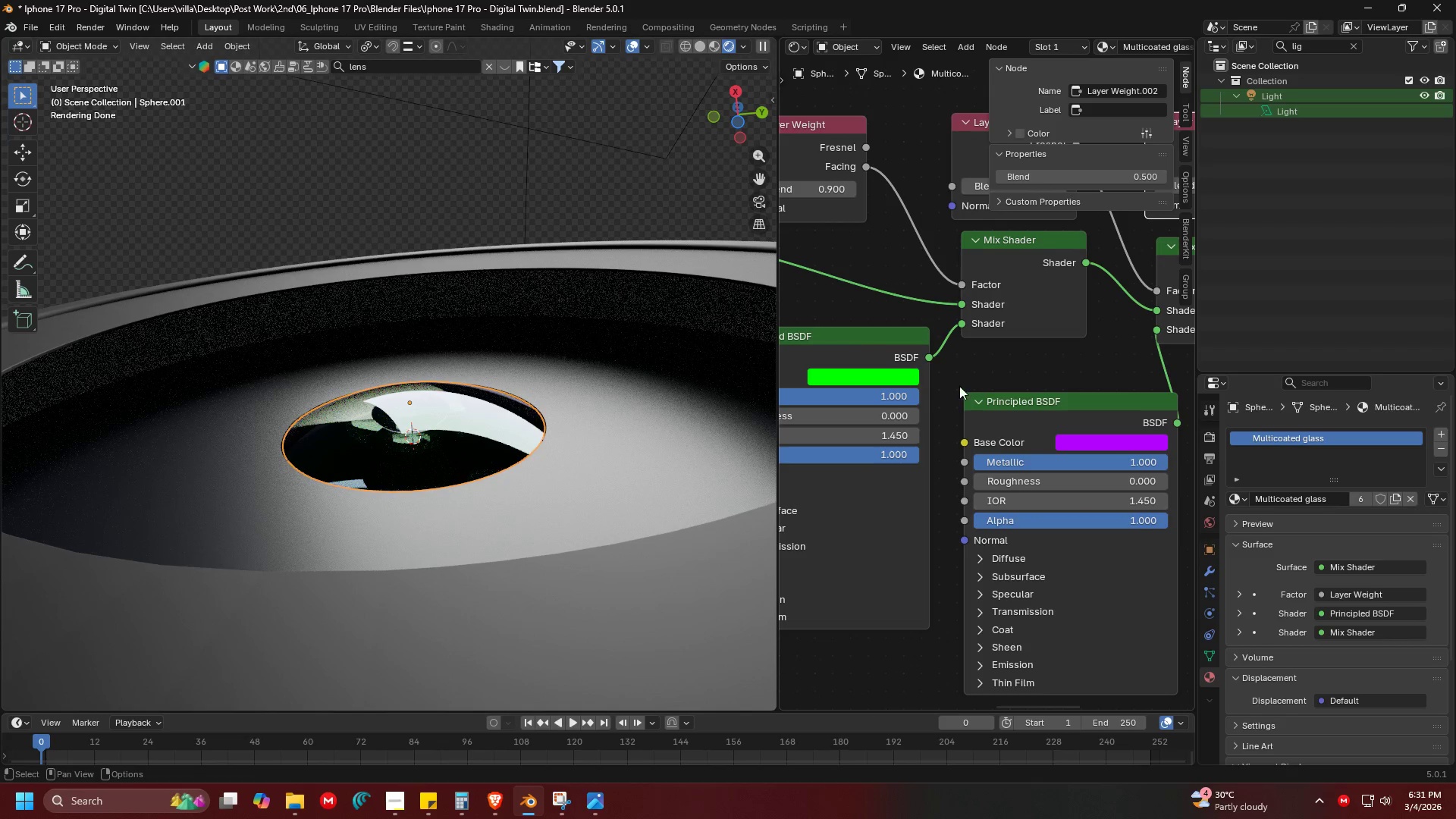 
key(Control+Z)
 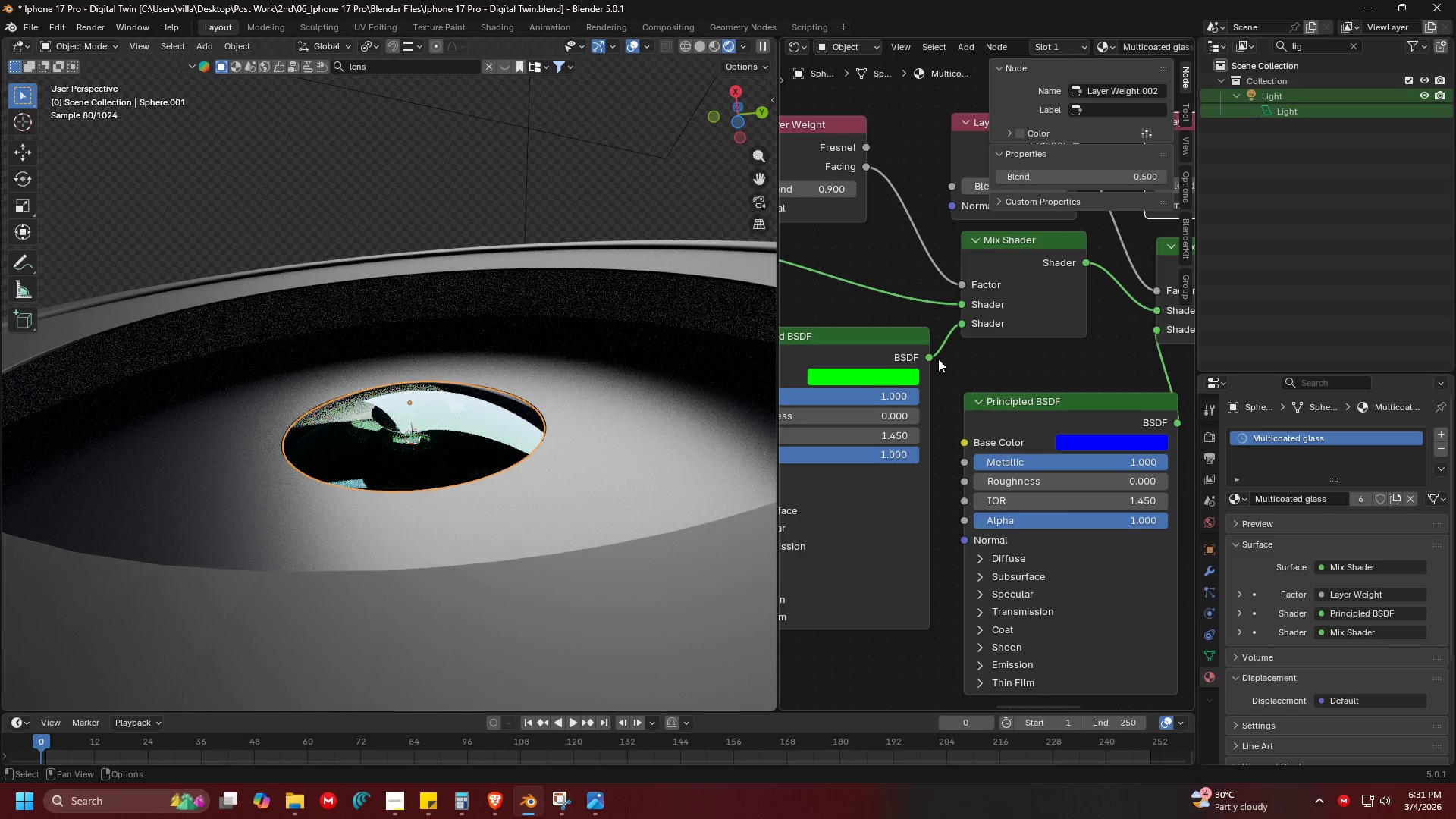 
left_click([855, 377])
 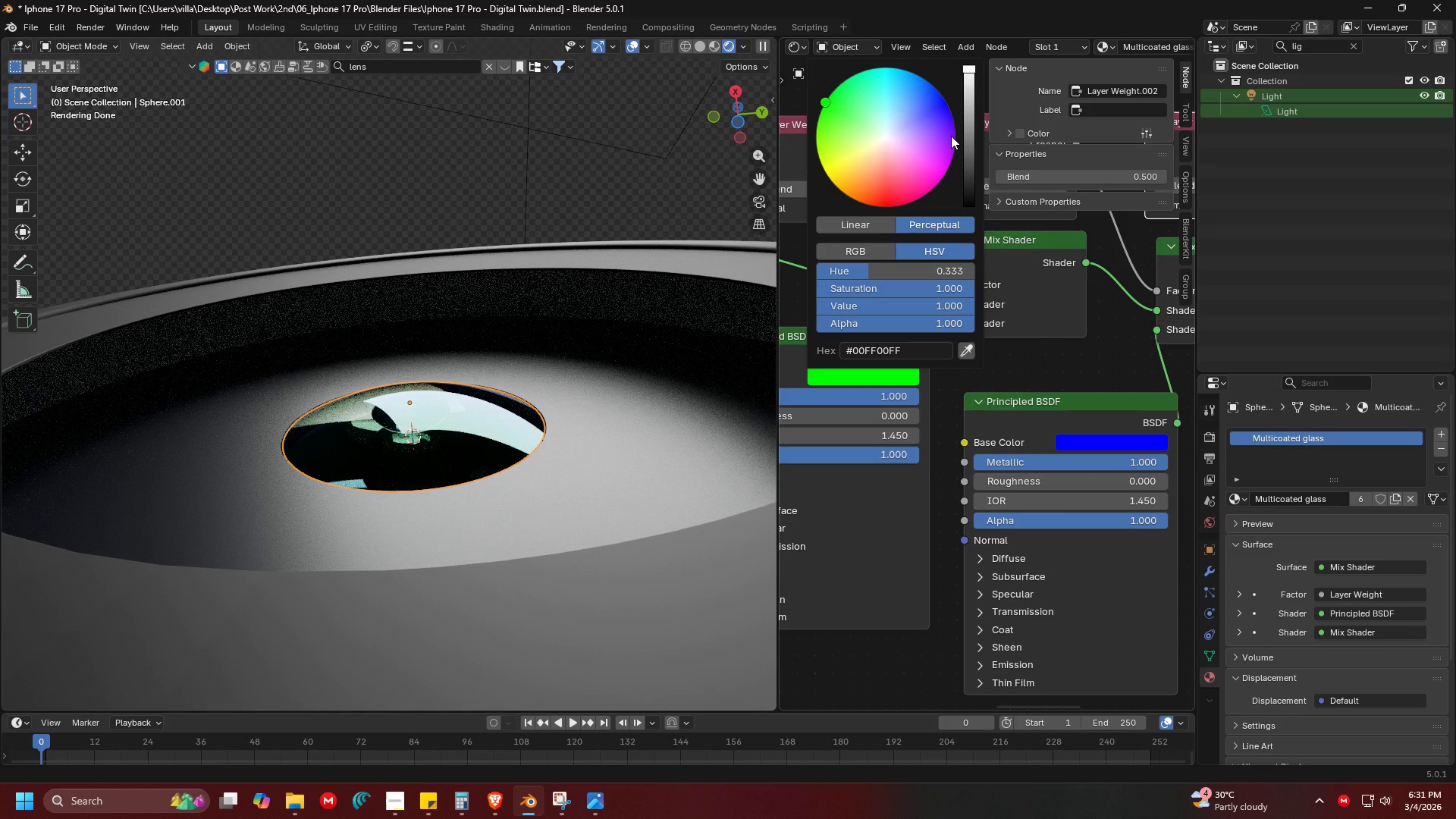 
left_click_drag(start_coordinate=[952, 140], to_coordinate=[852, 146])
 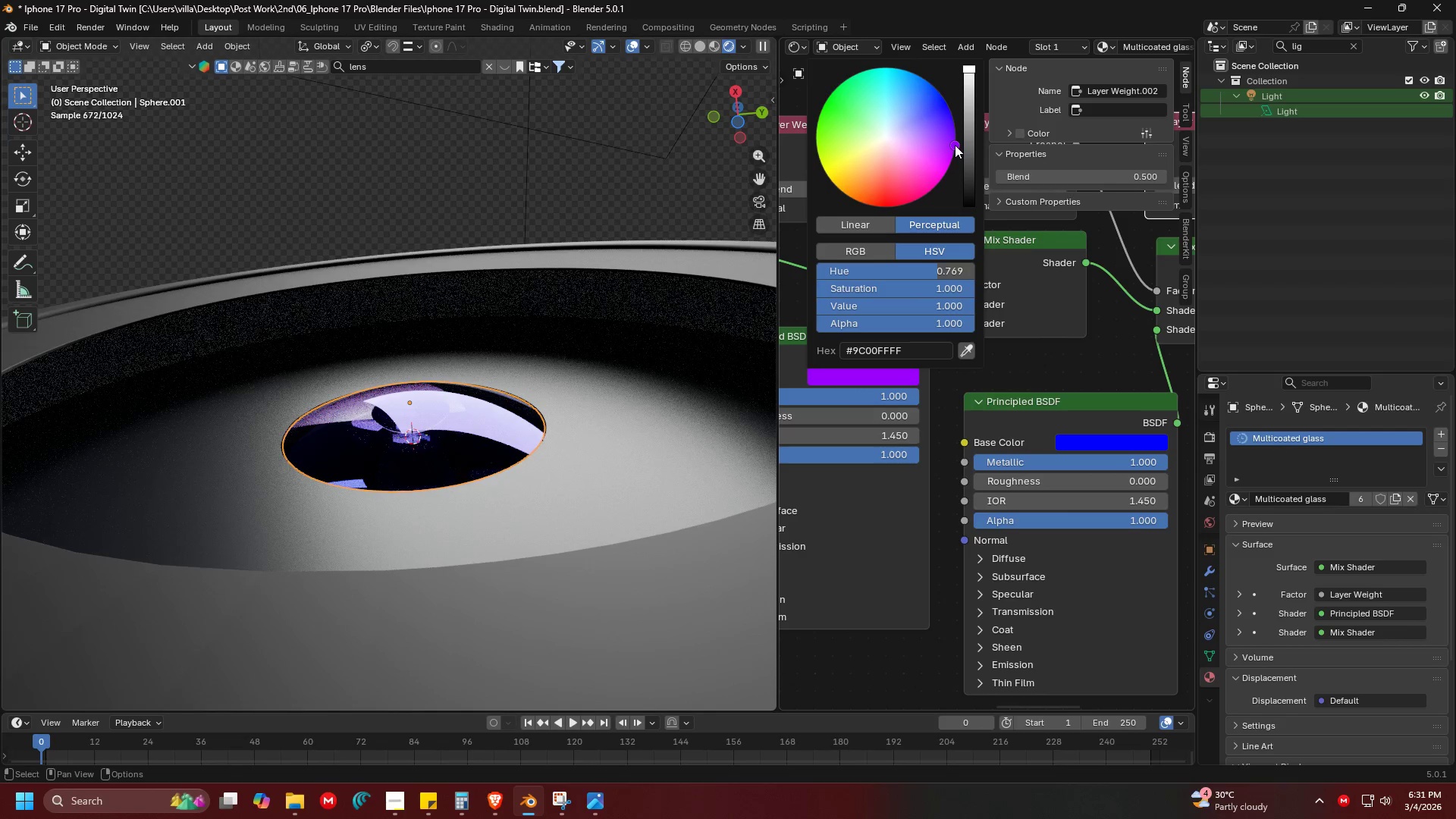 
left_click_drag(start_coordinate=[955, 143], to_coordinate=[843, 130])
 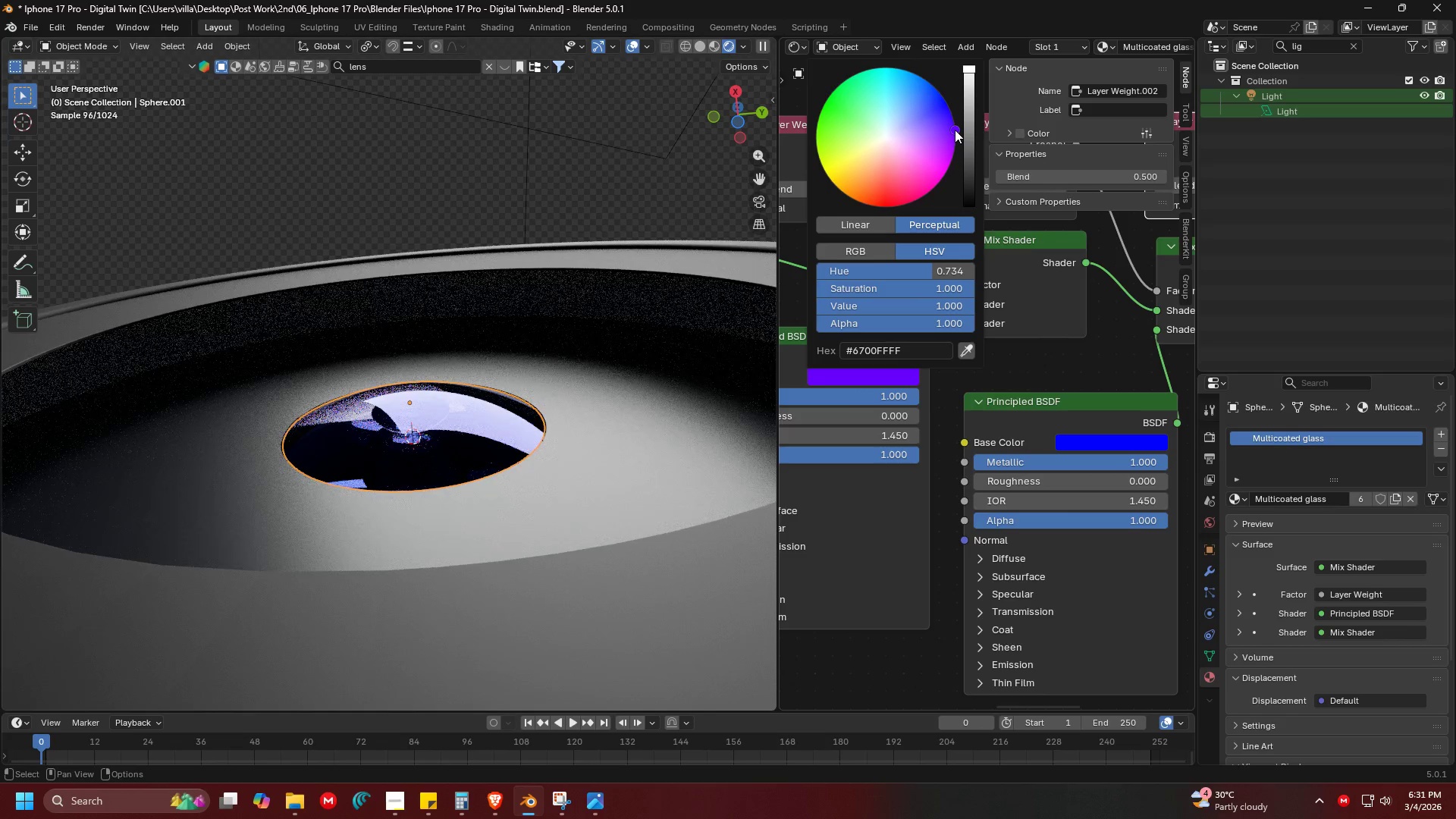 
key(Alt+AltLeft)
 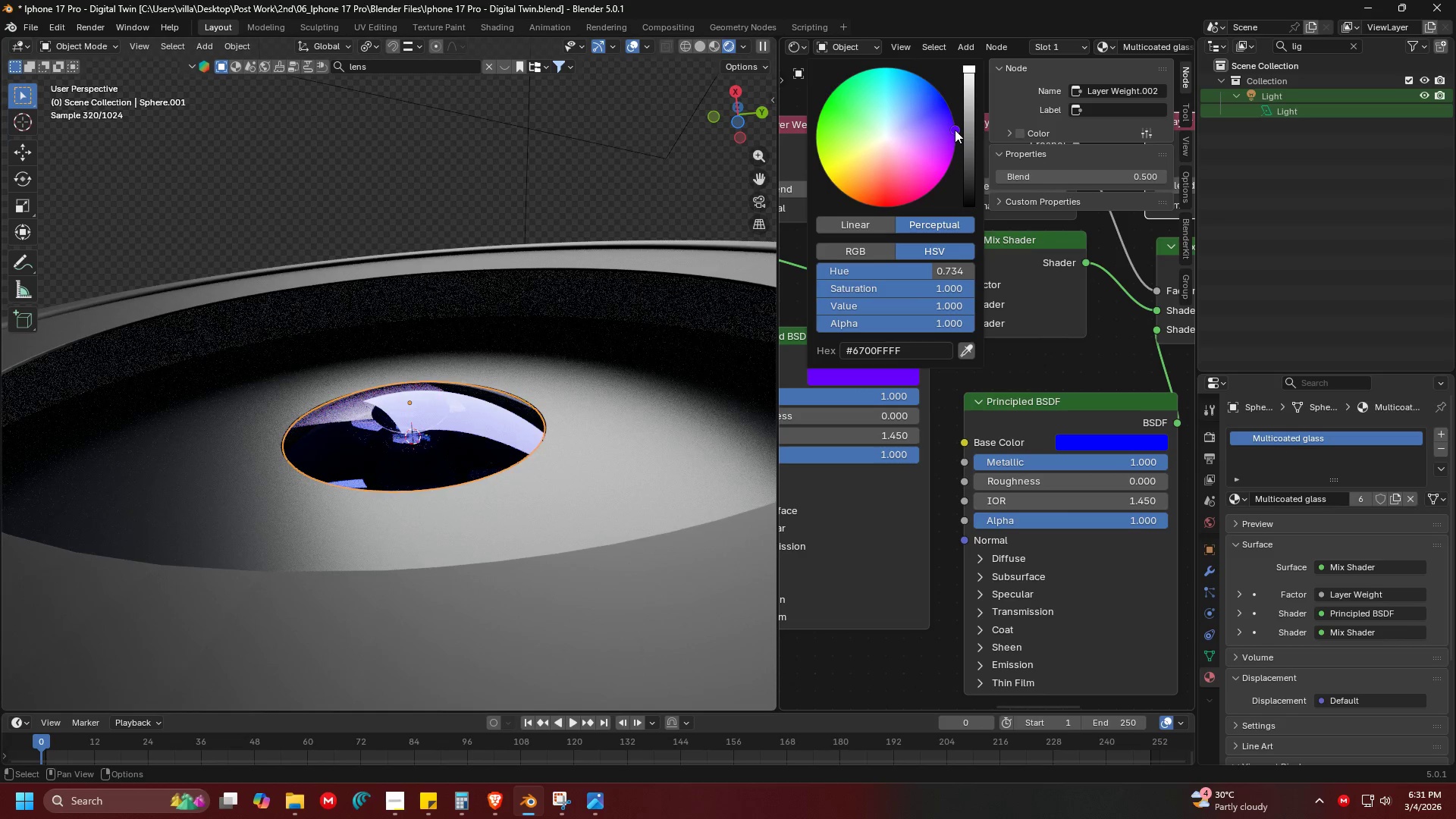 
key(Alt+Tab)
 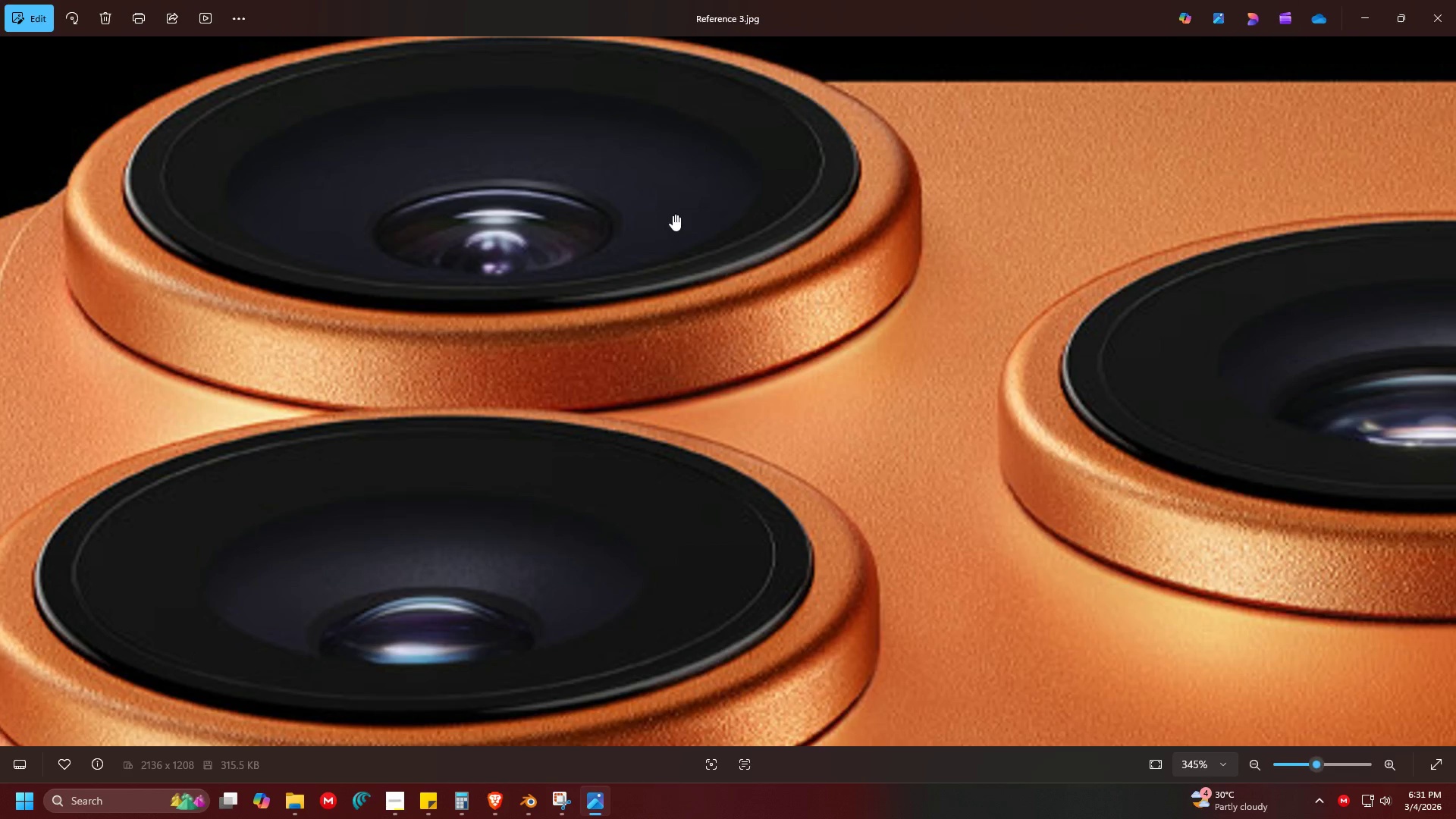 
key(Alt+AltLeft)
 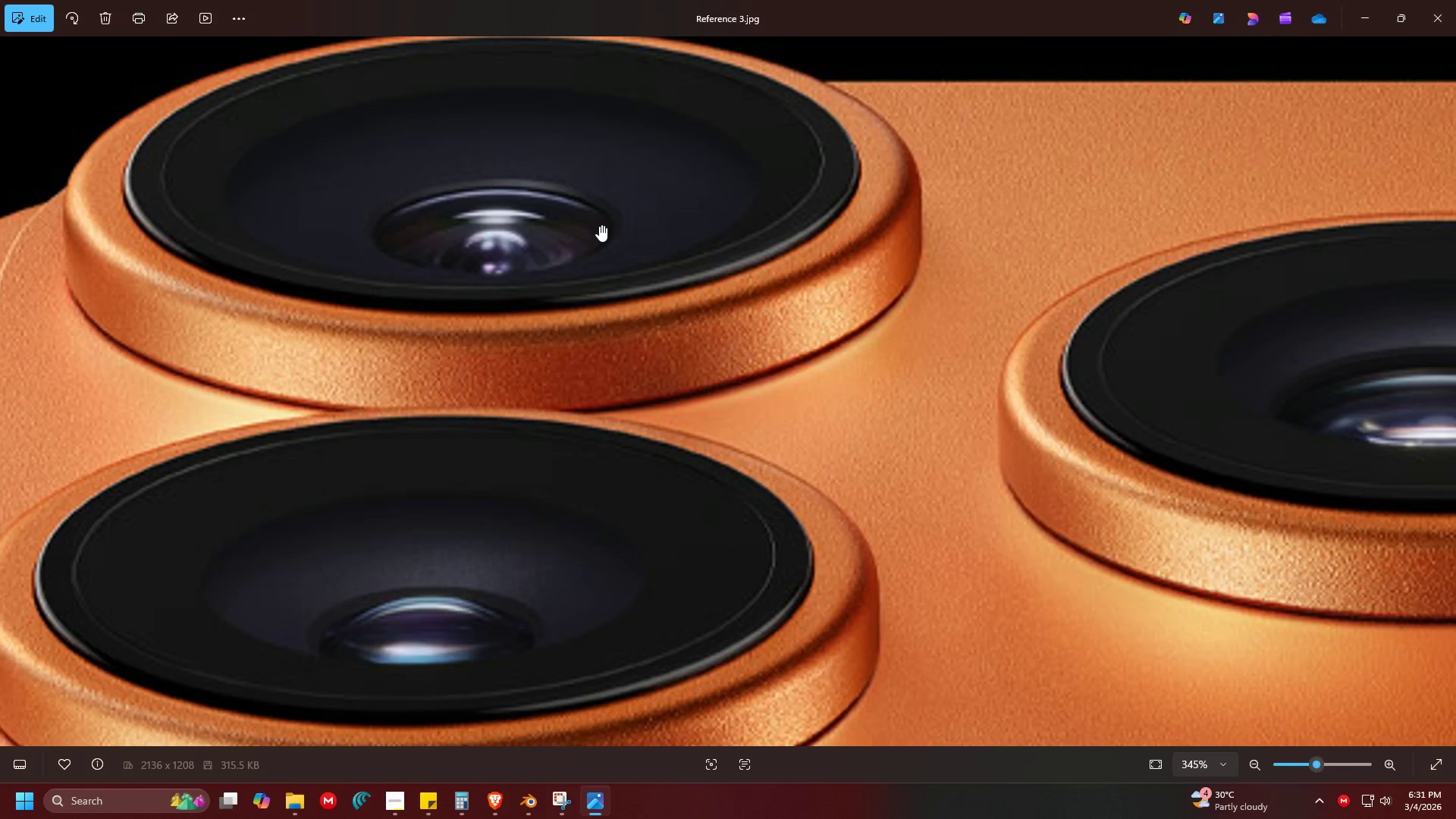 
key(Alt+Tab)
 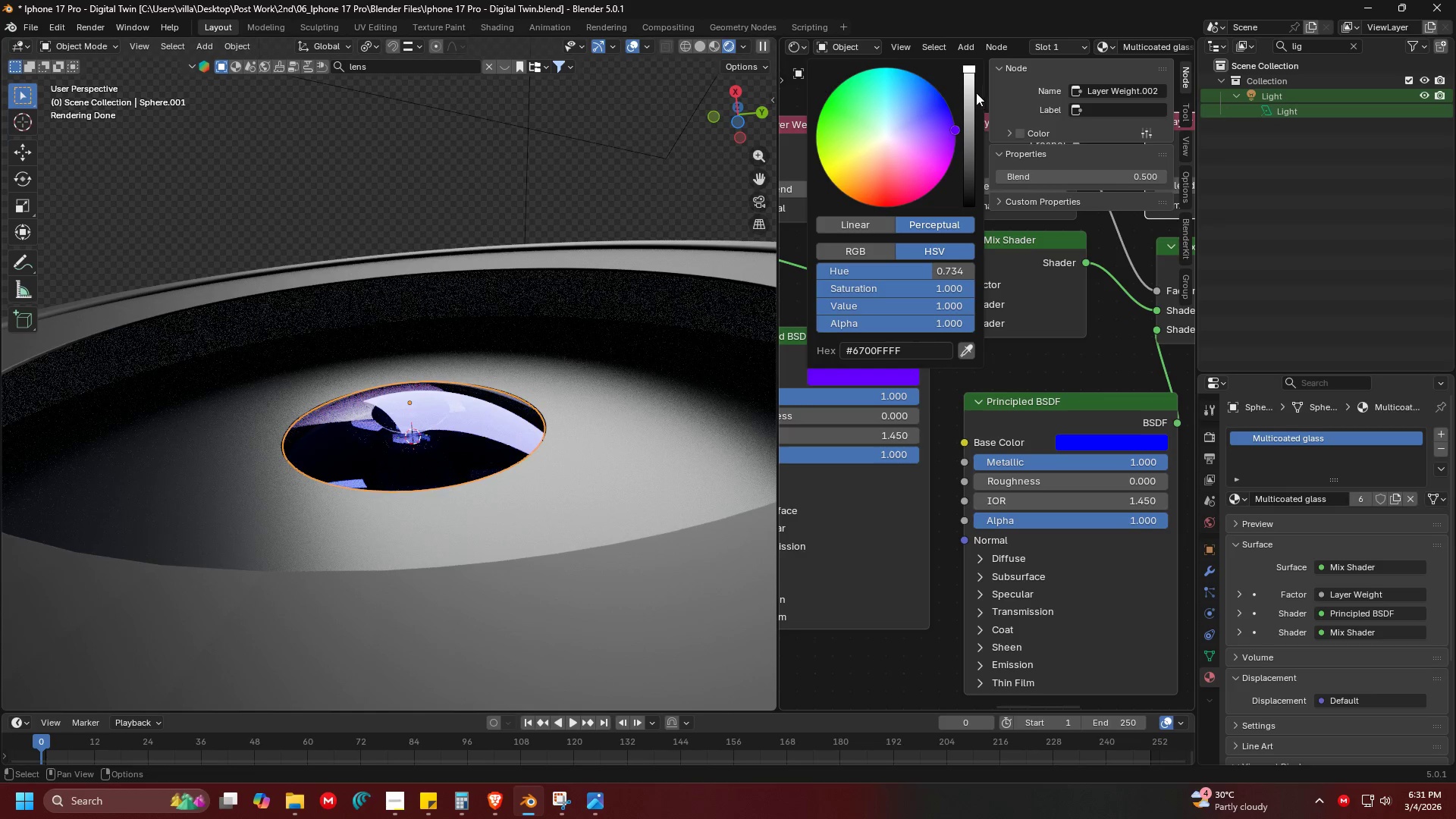 
left_click([969, 93])
 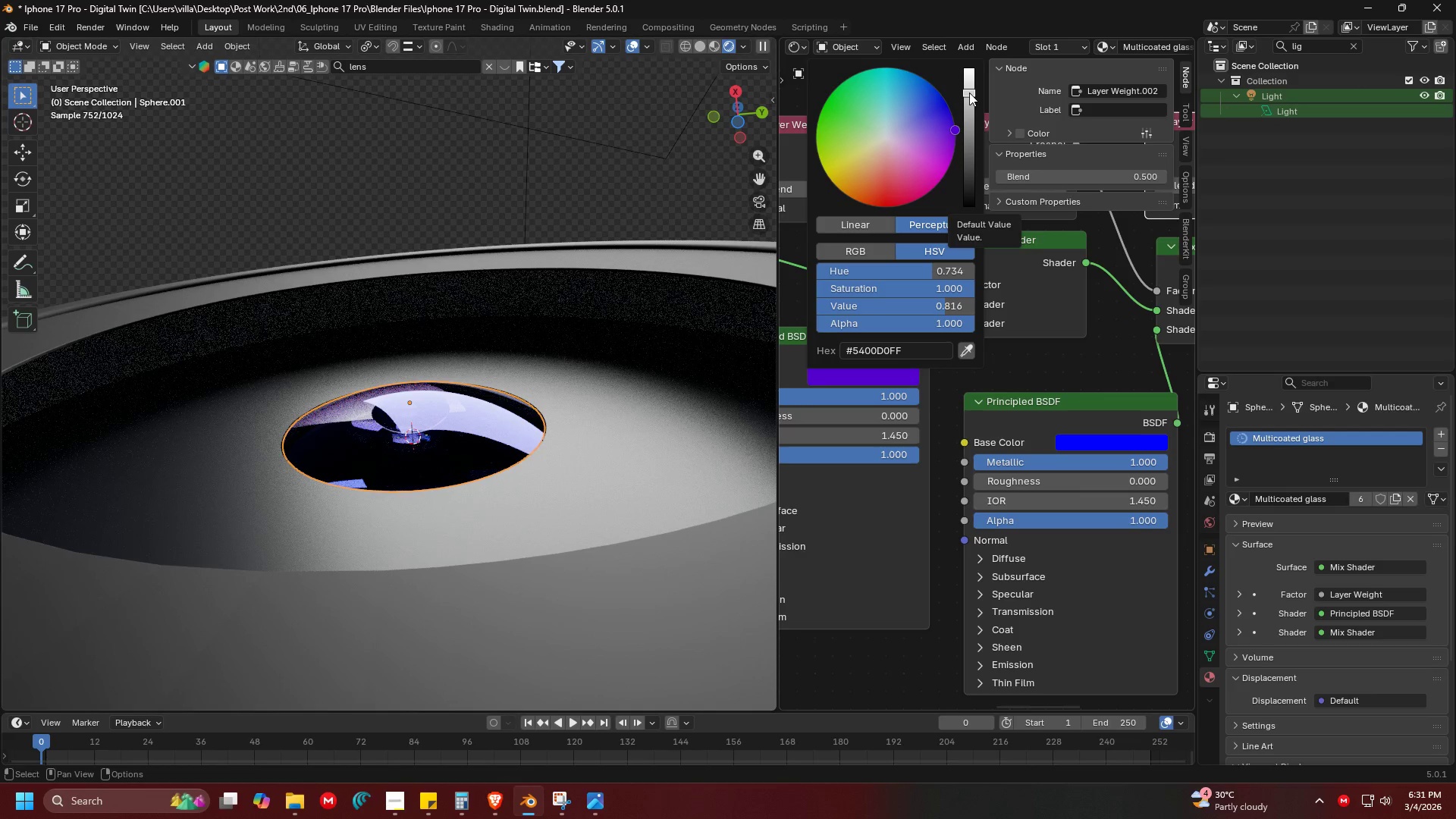 
left_click_drag(start_coordinate=[970, 88], to_coordinate=[974, 190])
 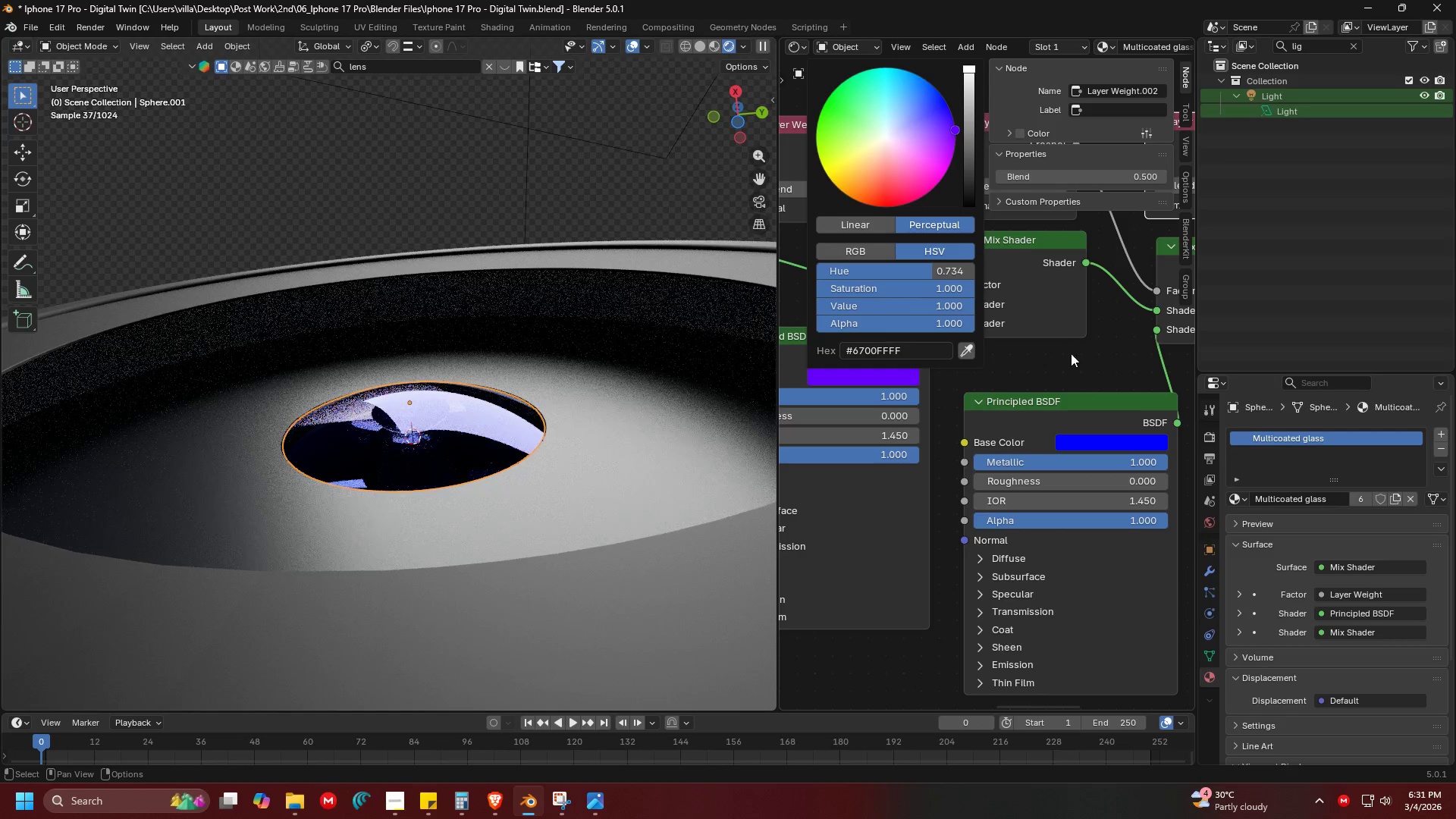 
left_click([1087, 378])
 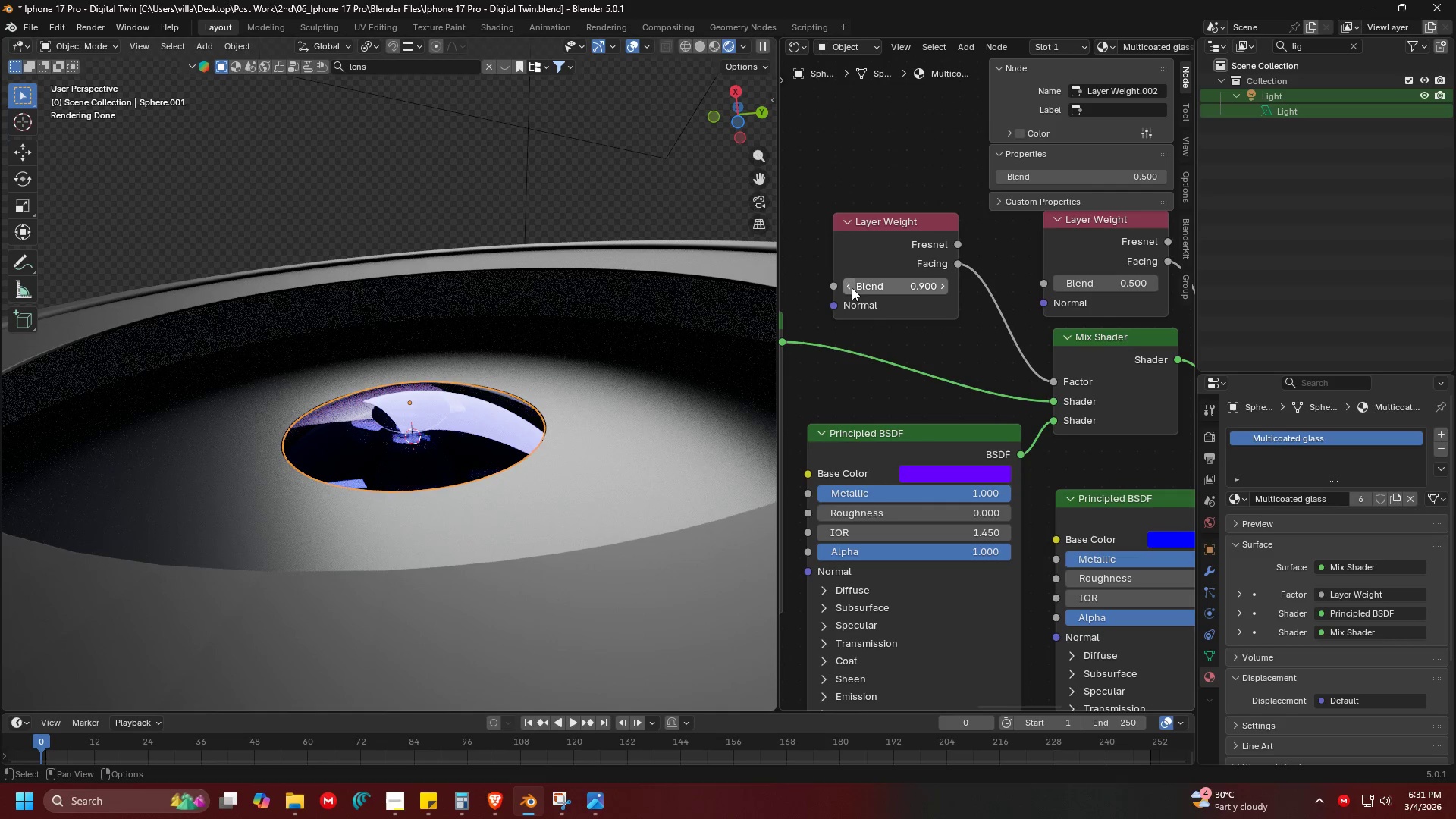 
double_click([849, 287])
 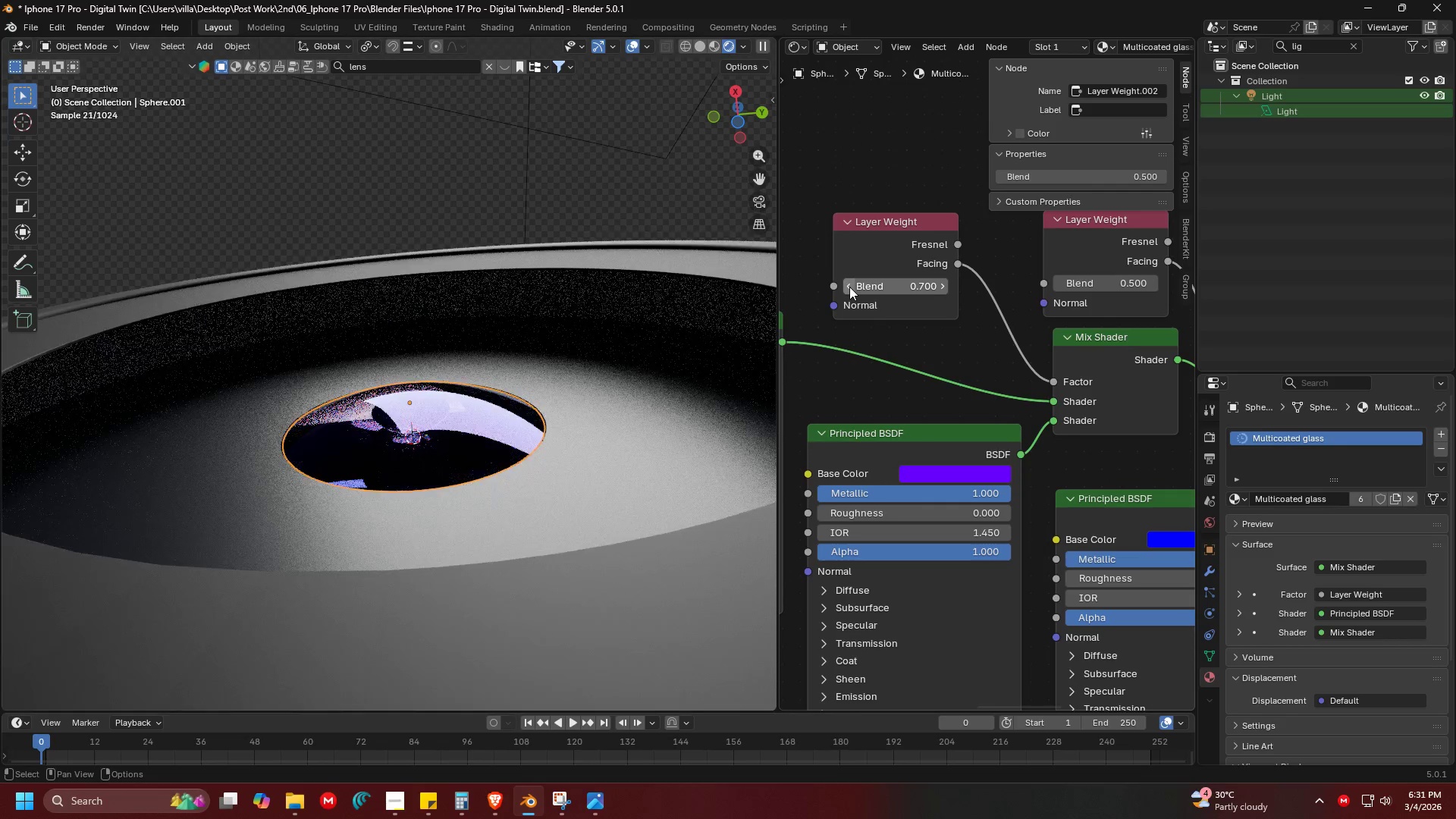 
triple_click([849, 287])
 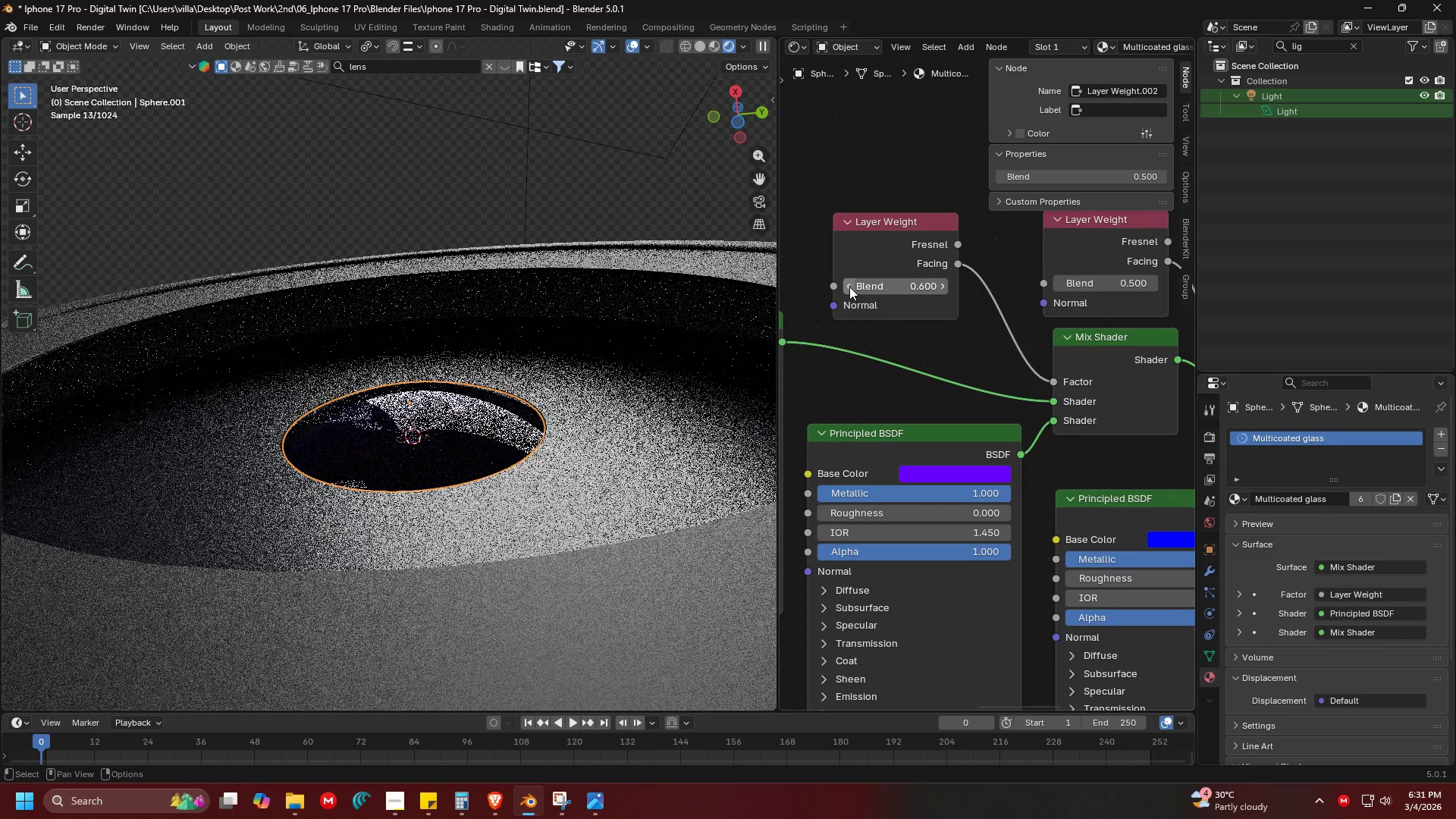 
triple_click([849, 287])
 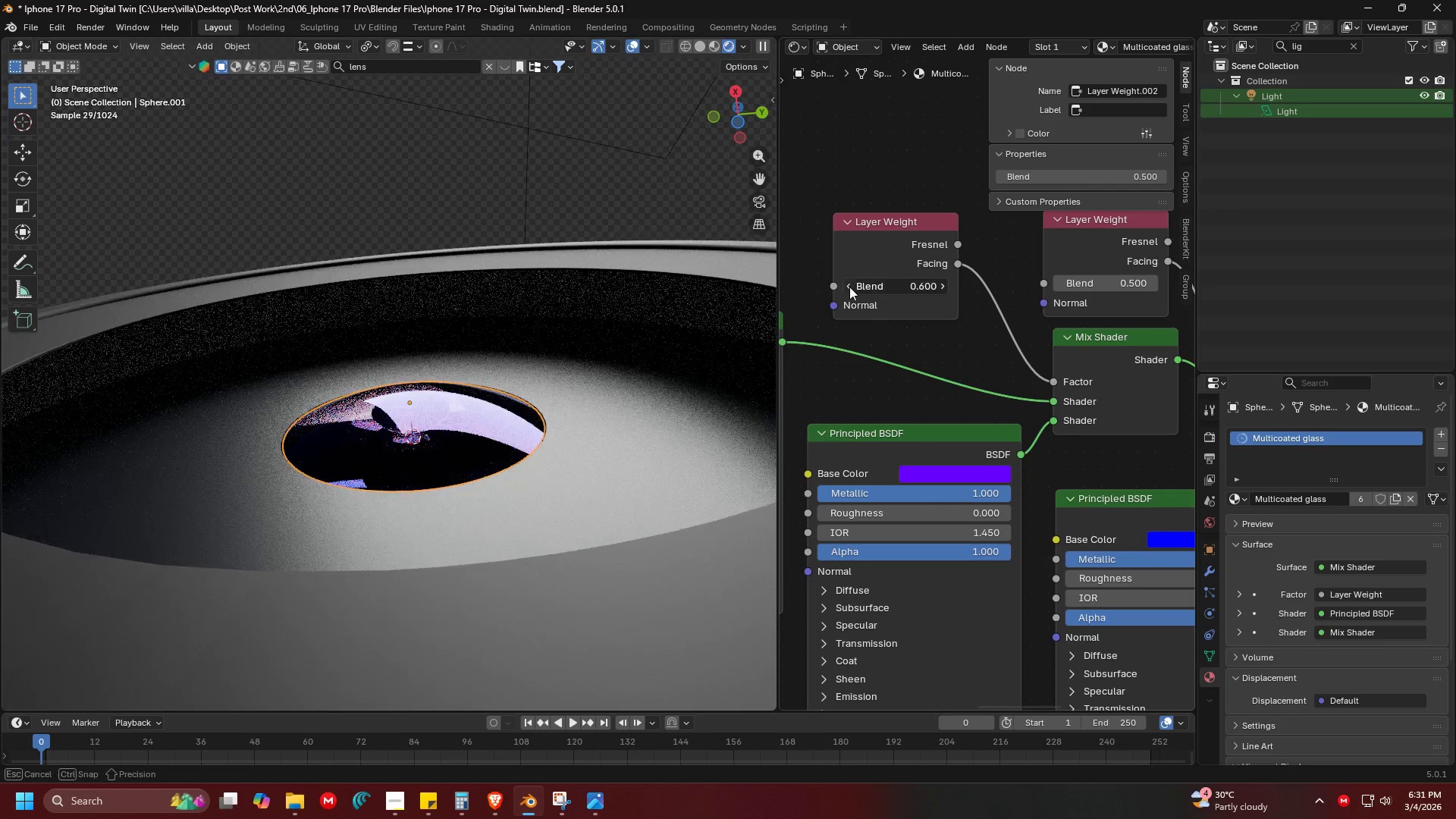 
triple_click([849, 287])
 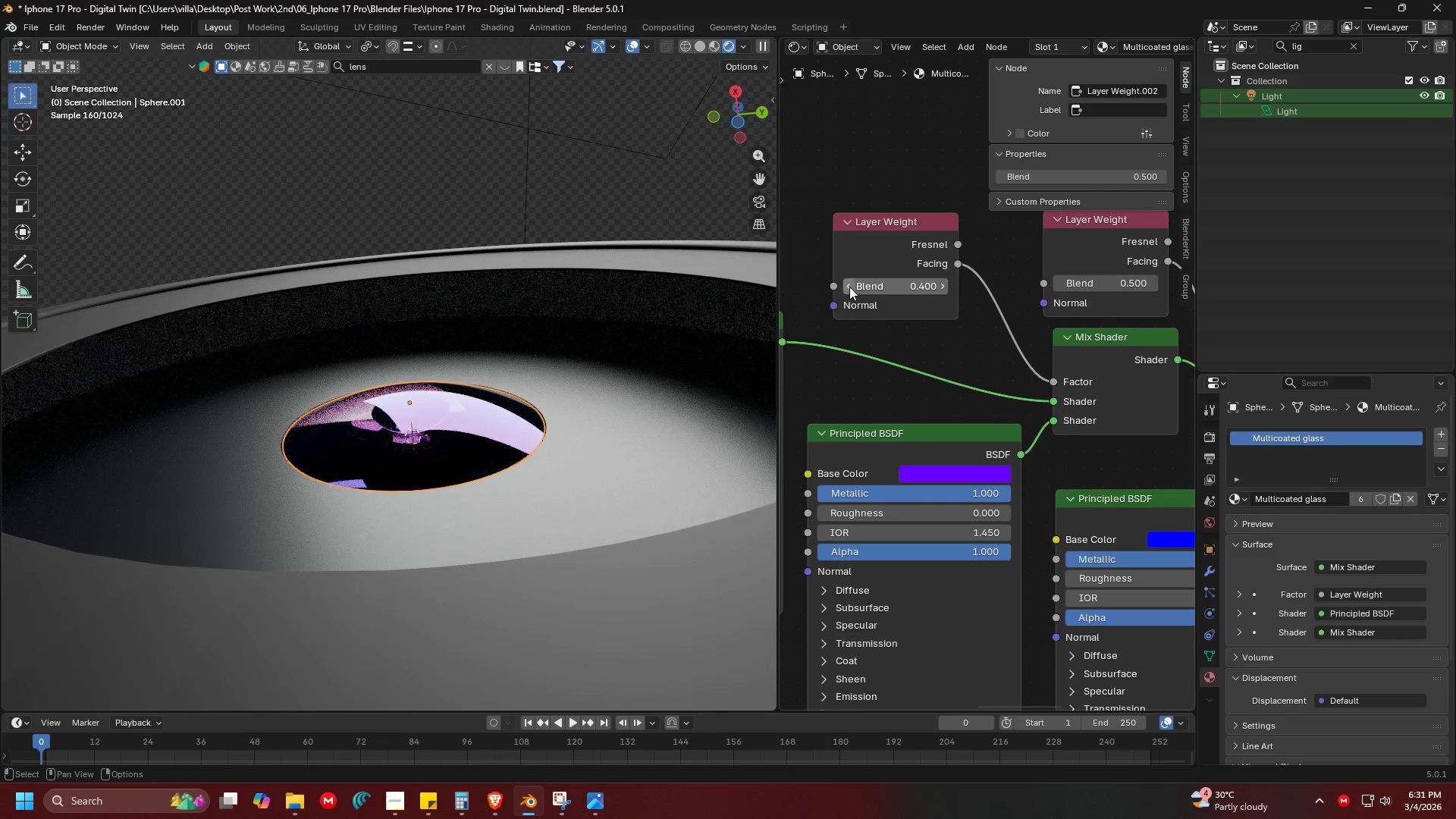 
double_click([849, 287])
 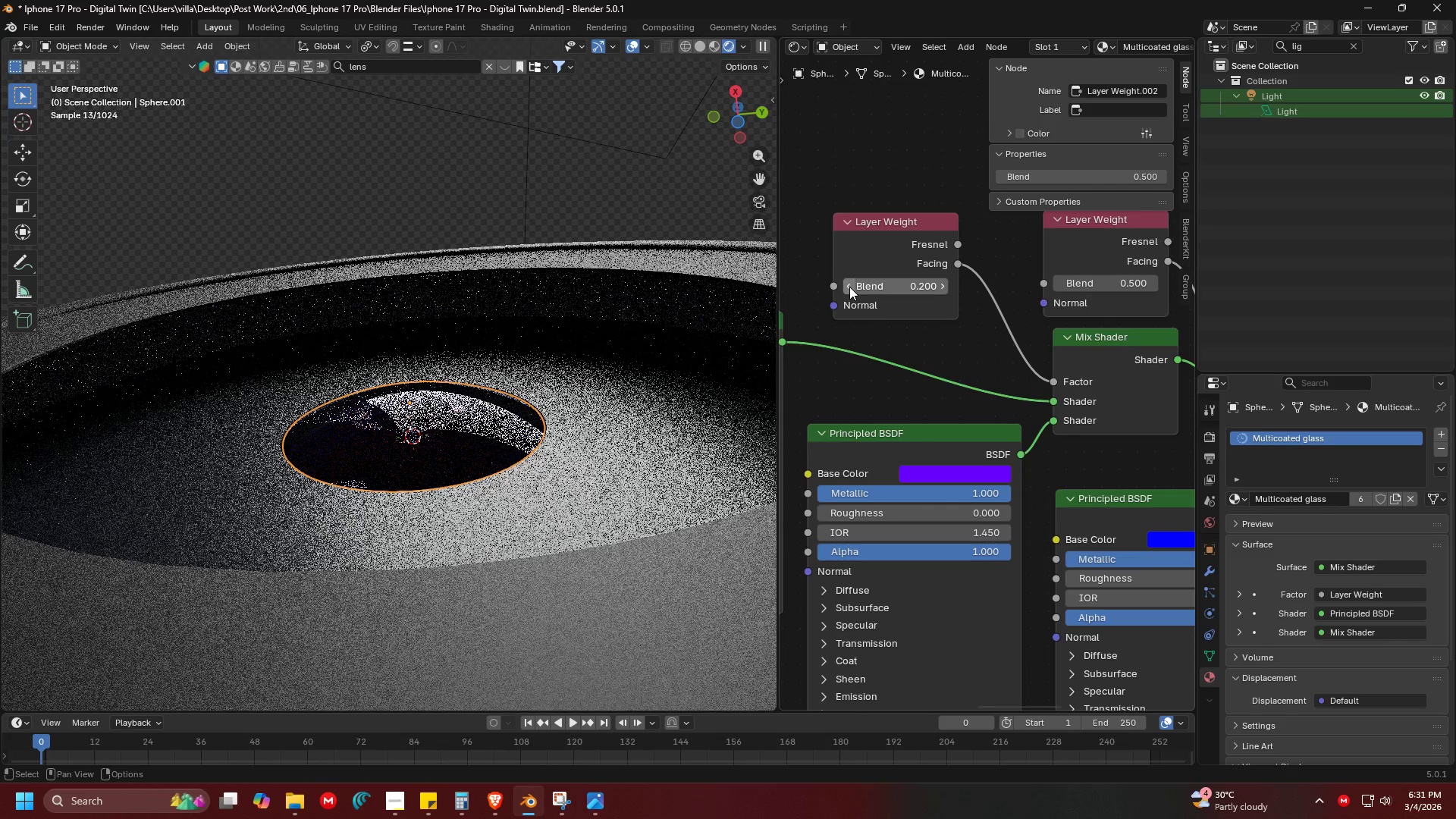 
triple_click([849, 287])
 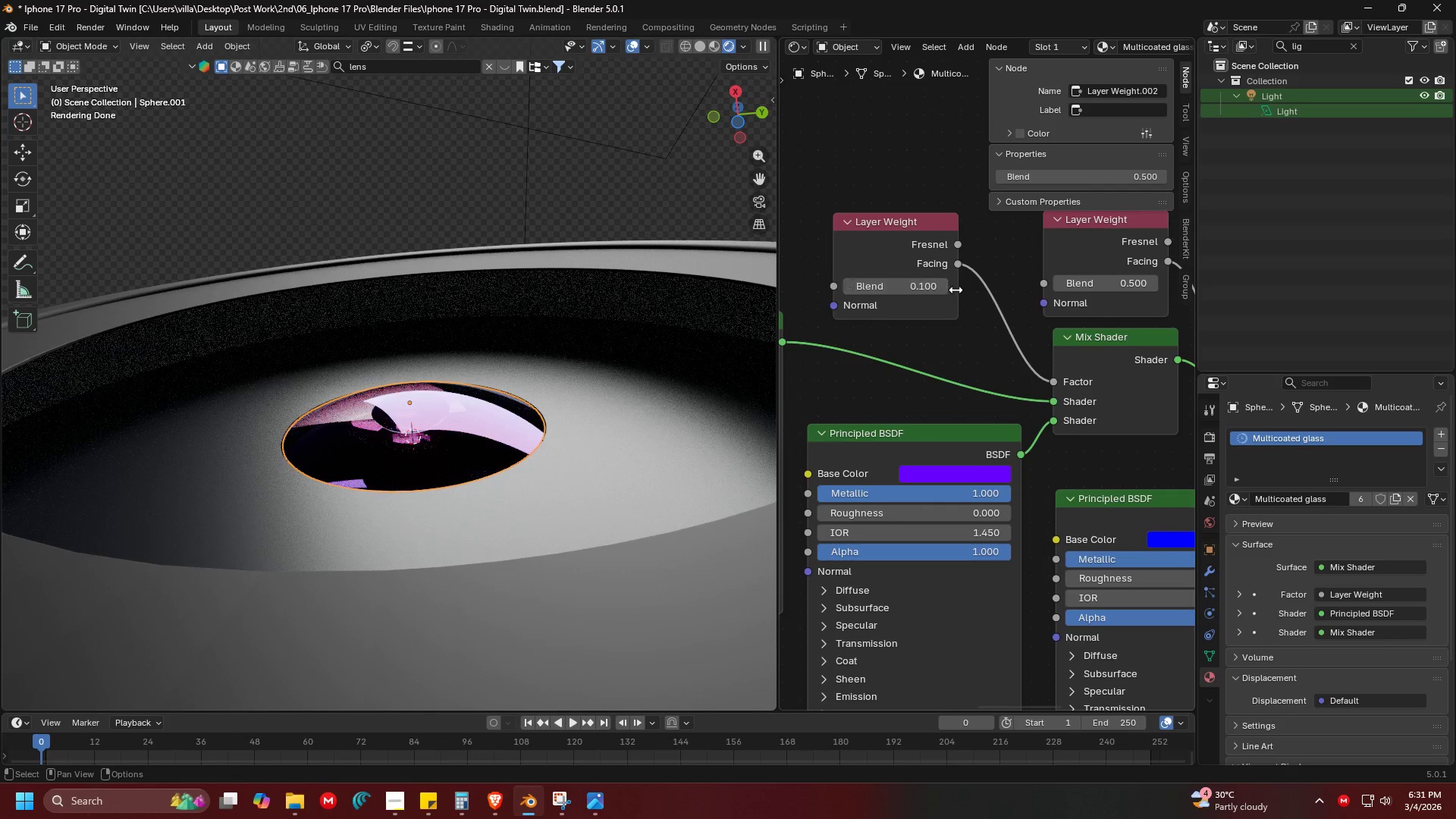 
left_click([946, 290])
 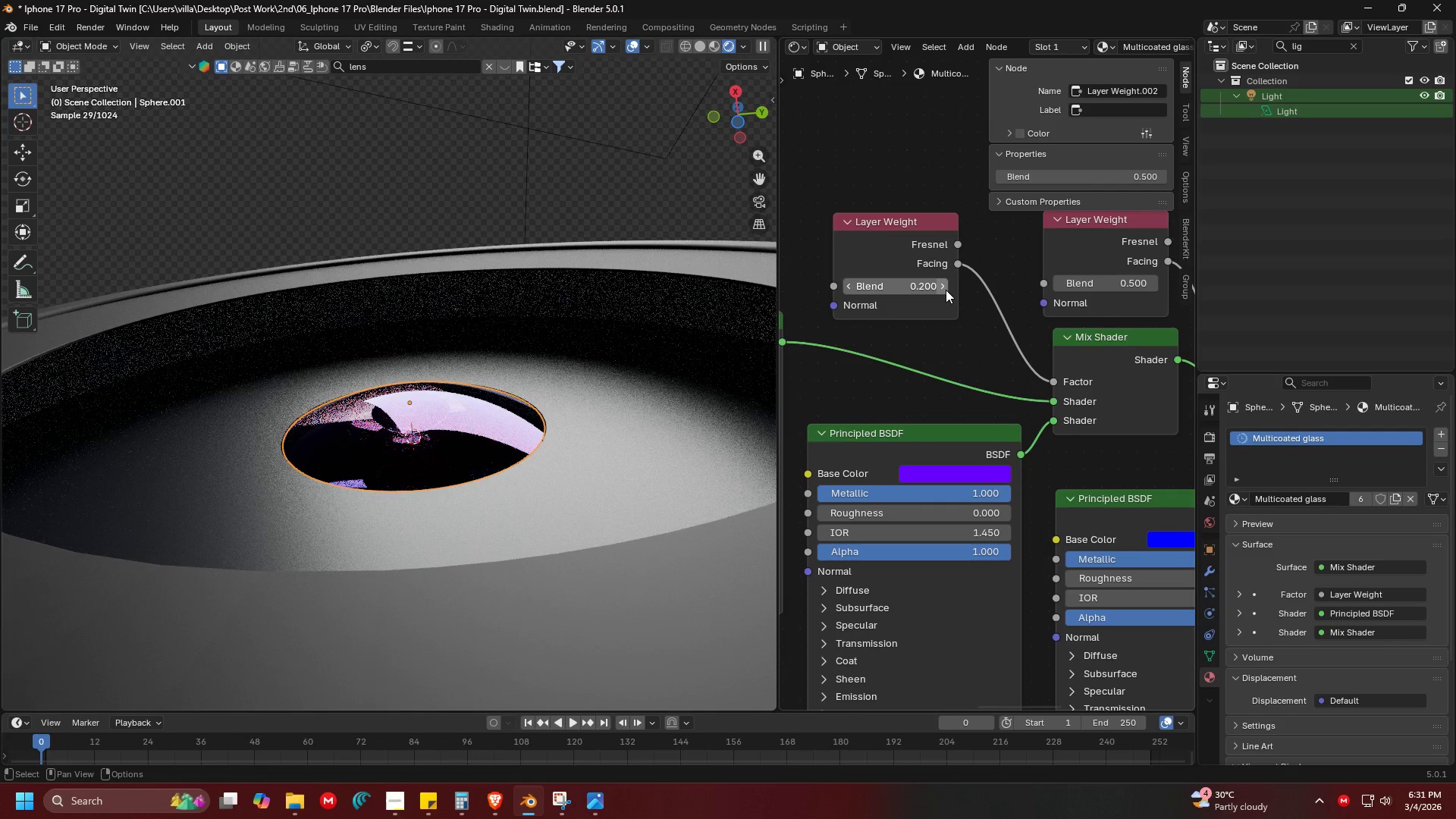 
left_click([946, 290])
 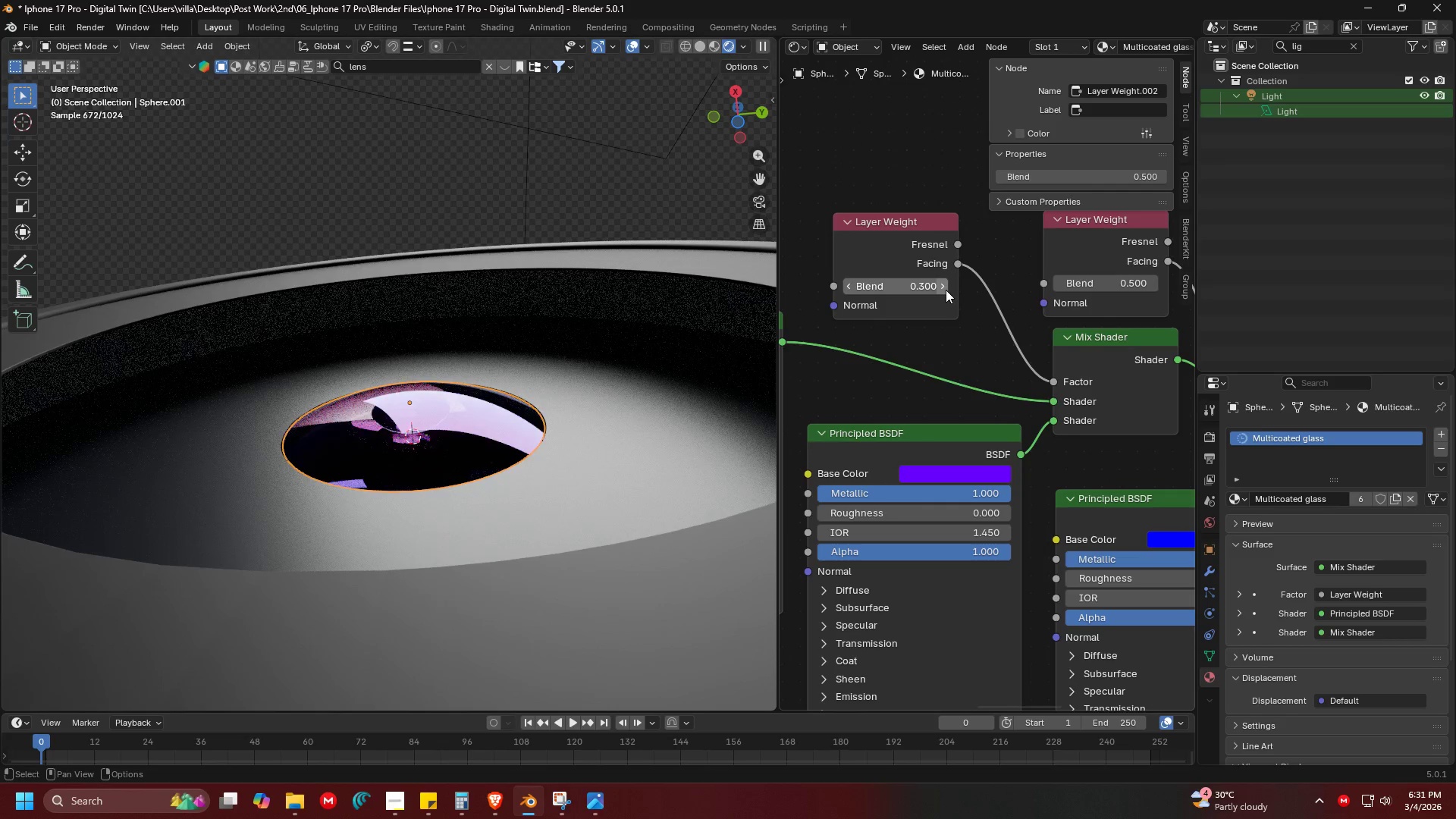 
double_click([946, 290])
 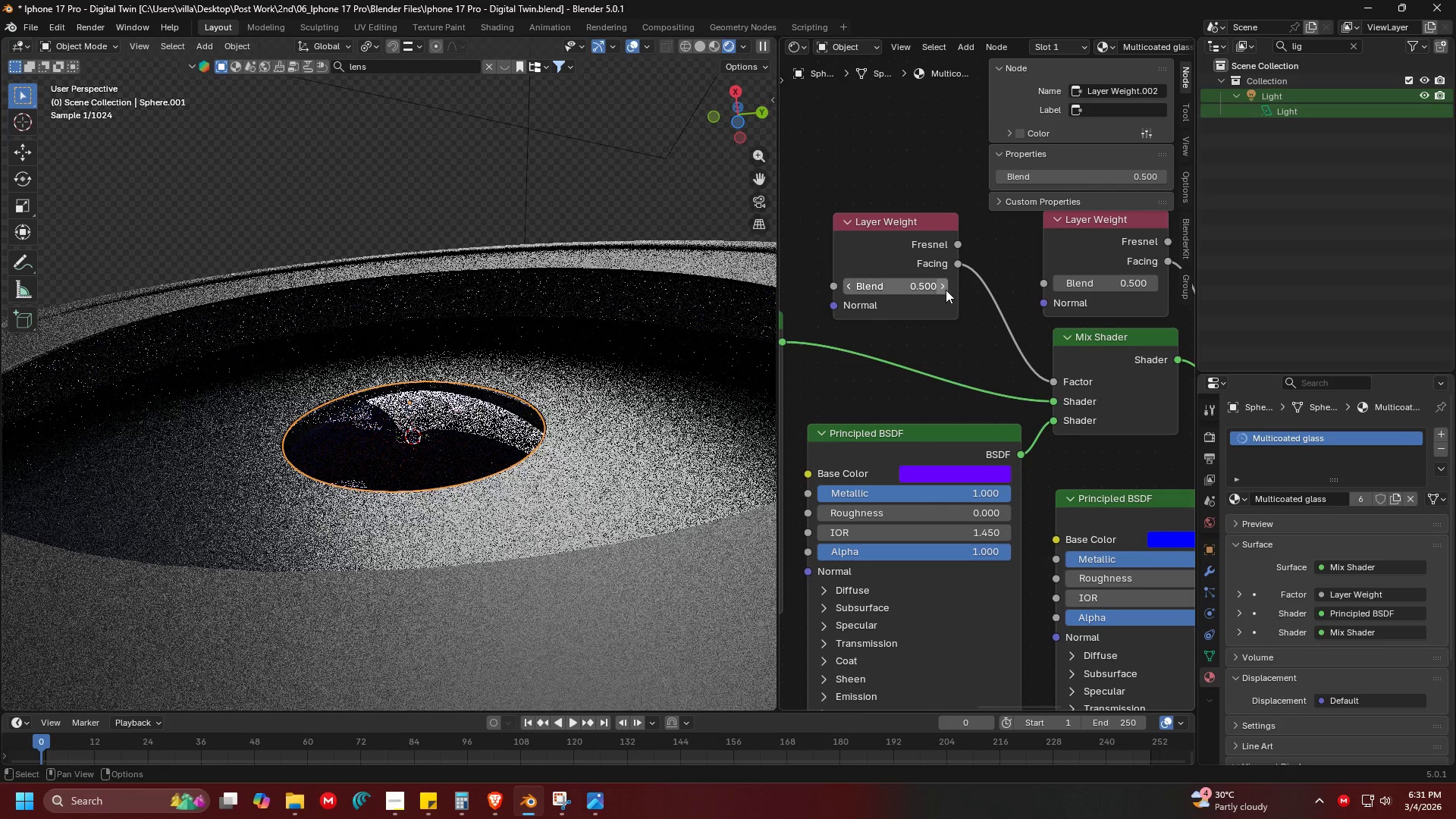 
triple_click([946, 290])
 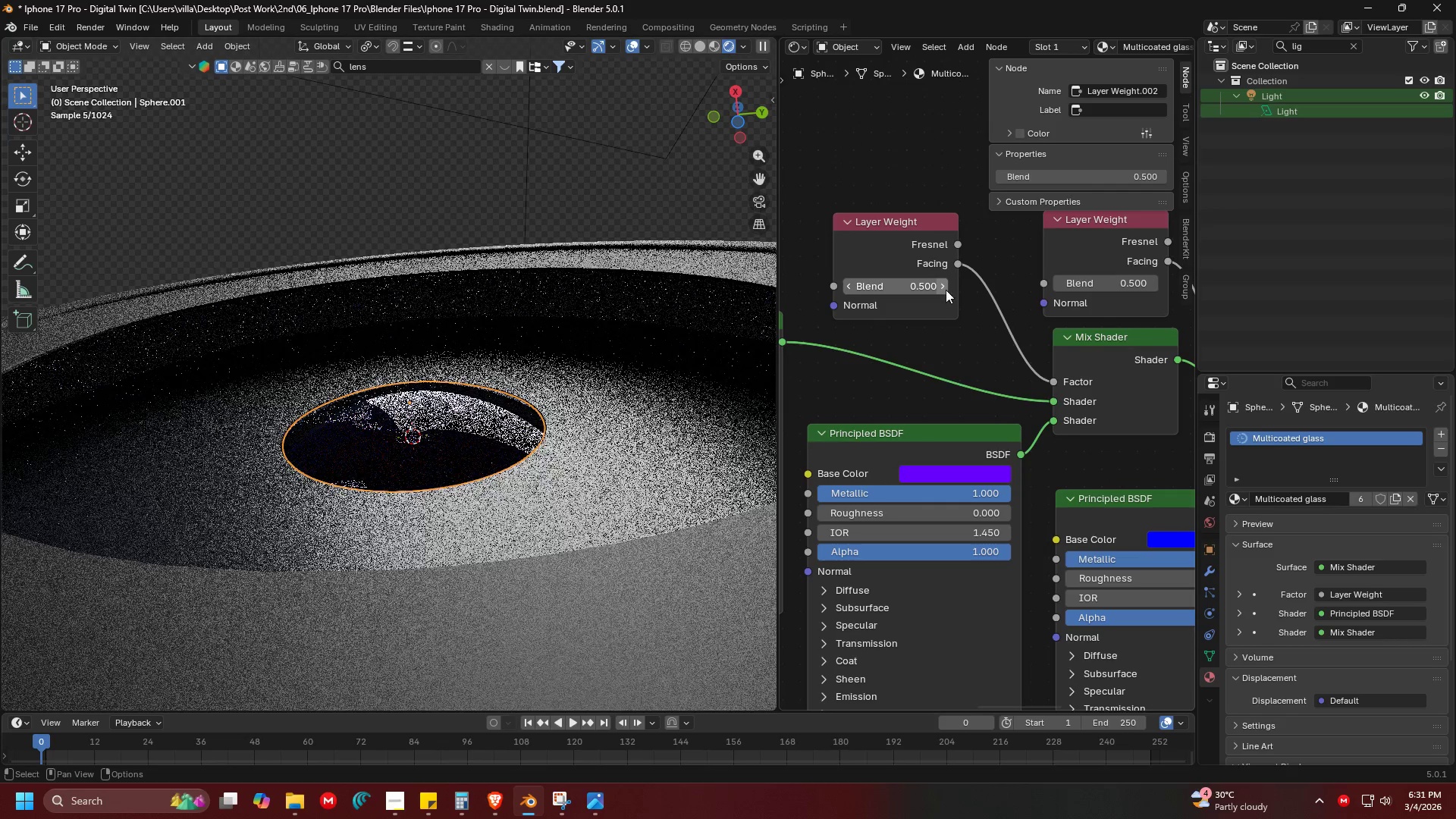 
triple_click([946, 290])
 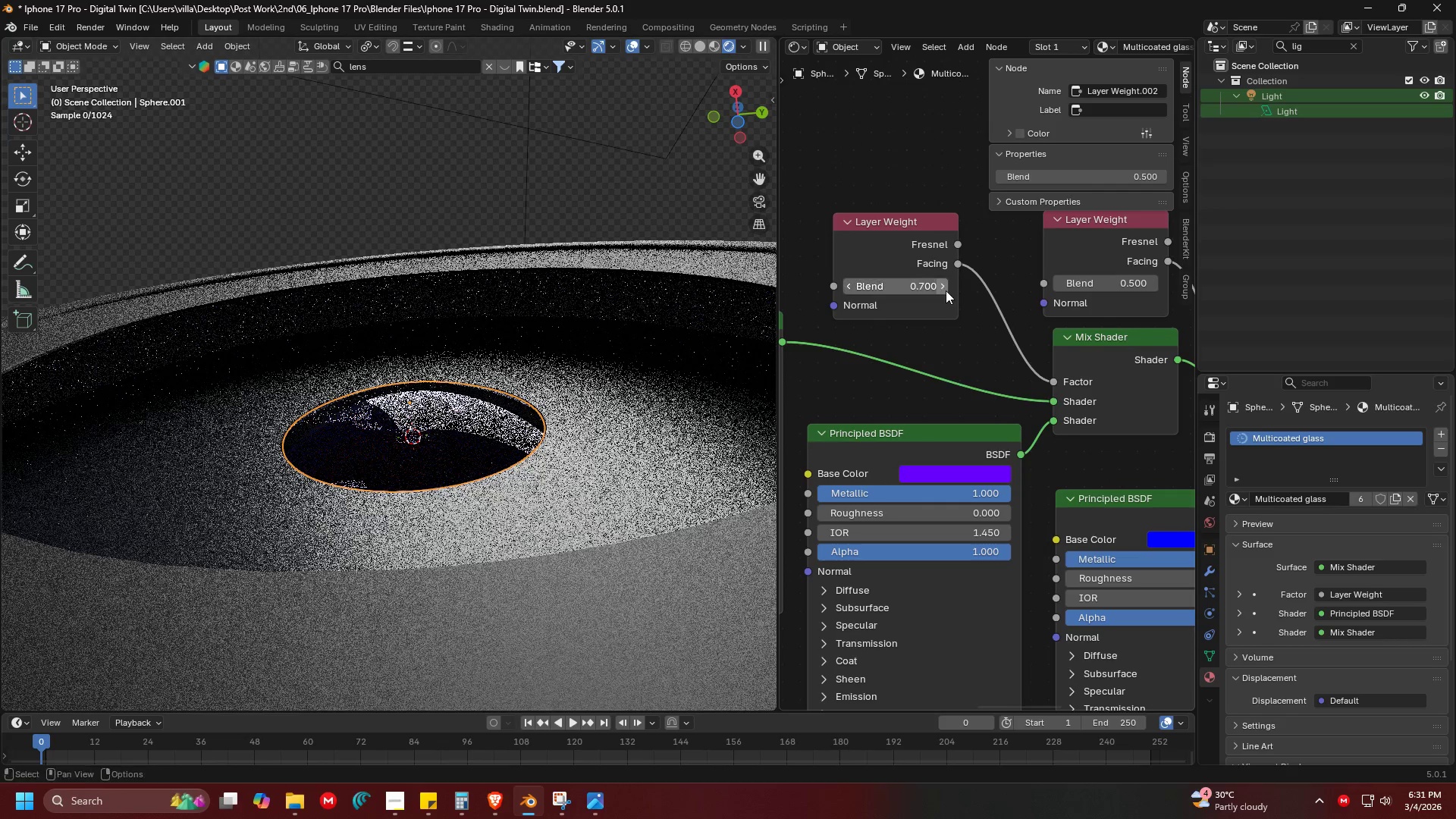 
triple_click([946, 290])
 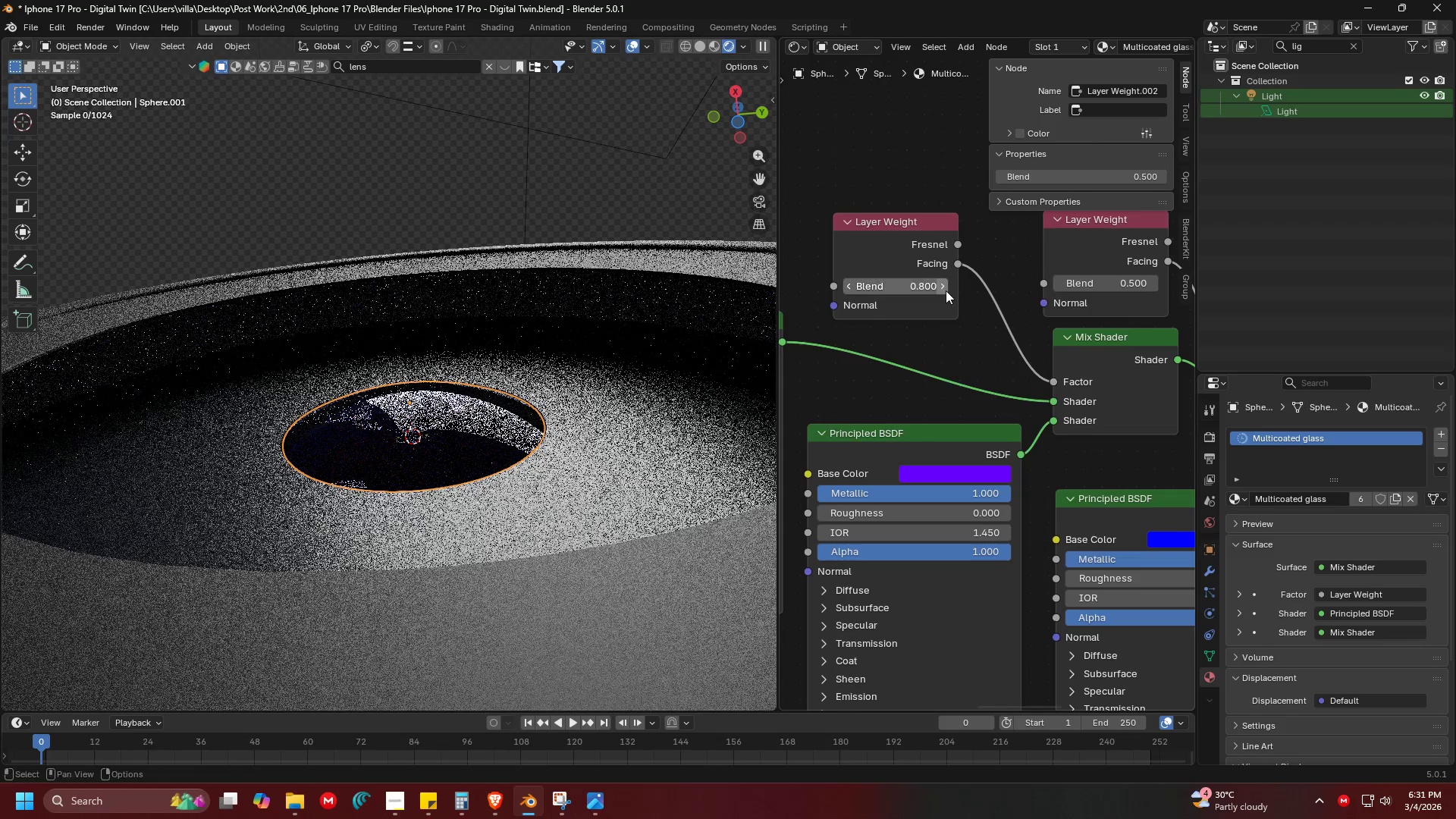 
triple_click([946, 290])
 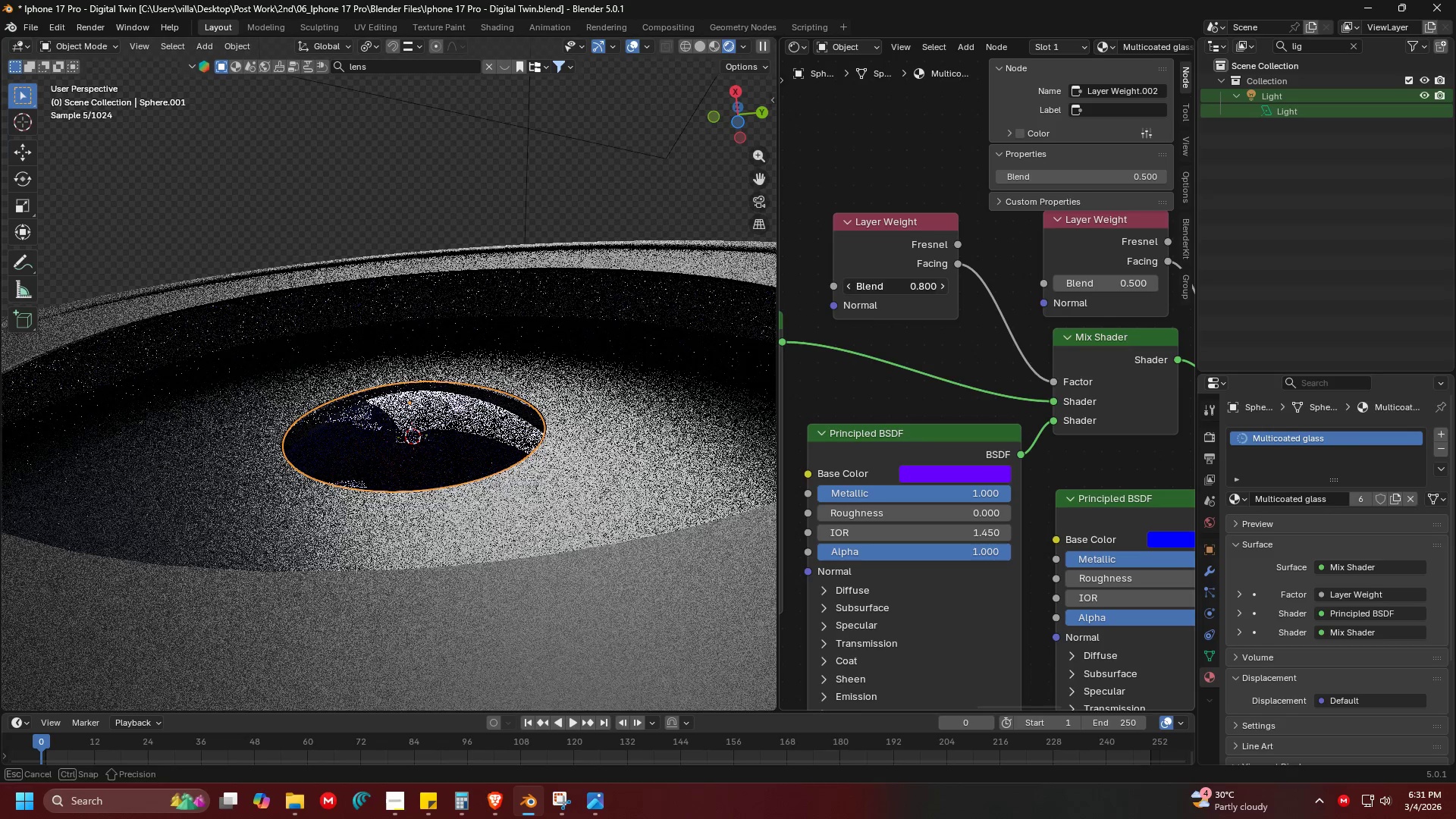 
triple_click([946, 290])
 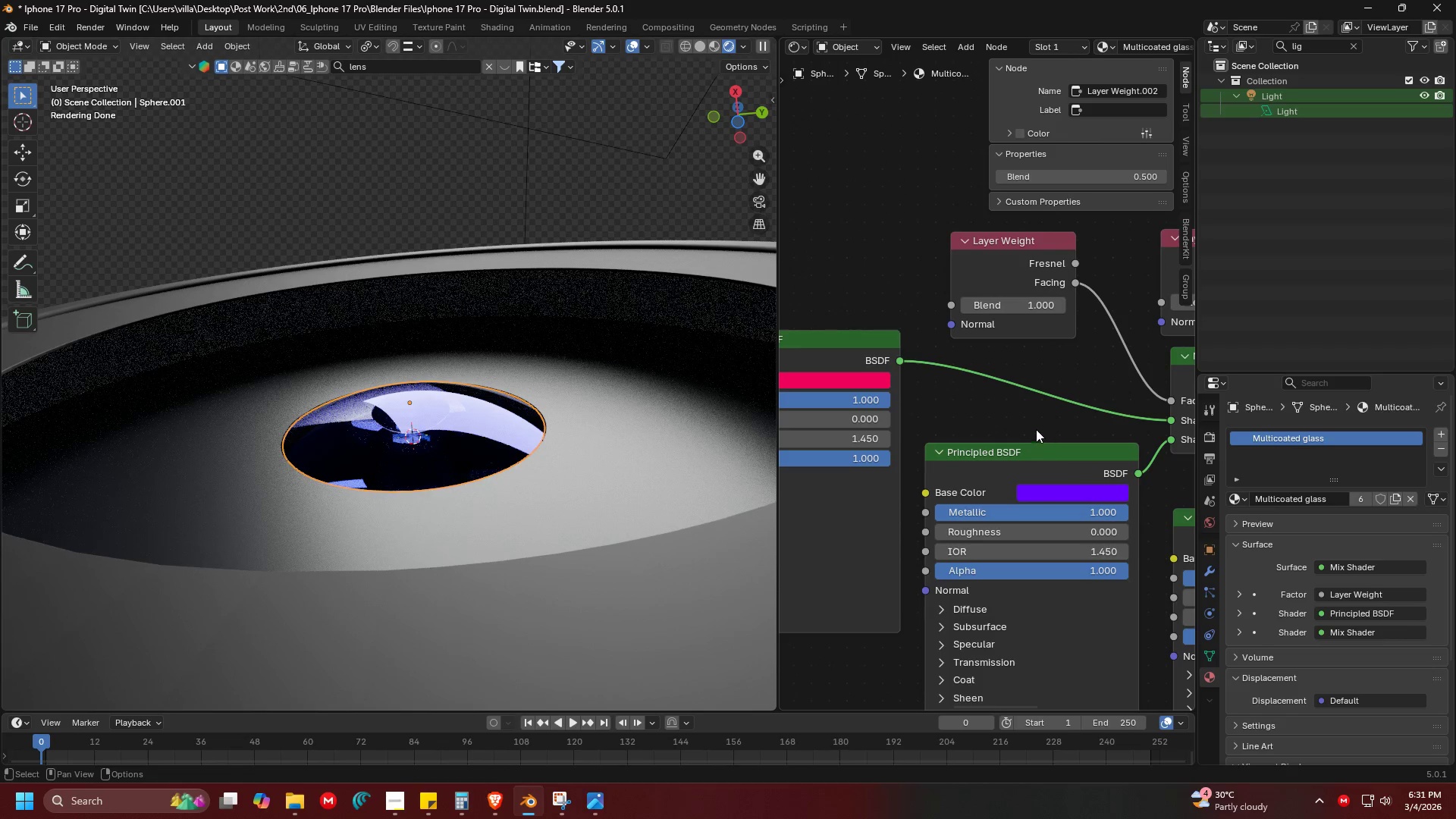 
key(Control+Z)
 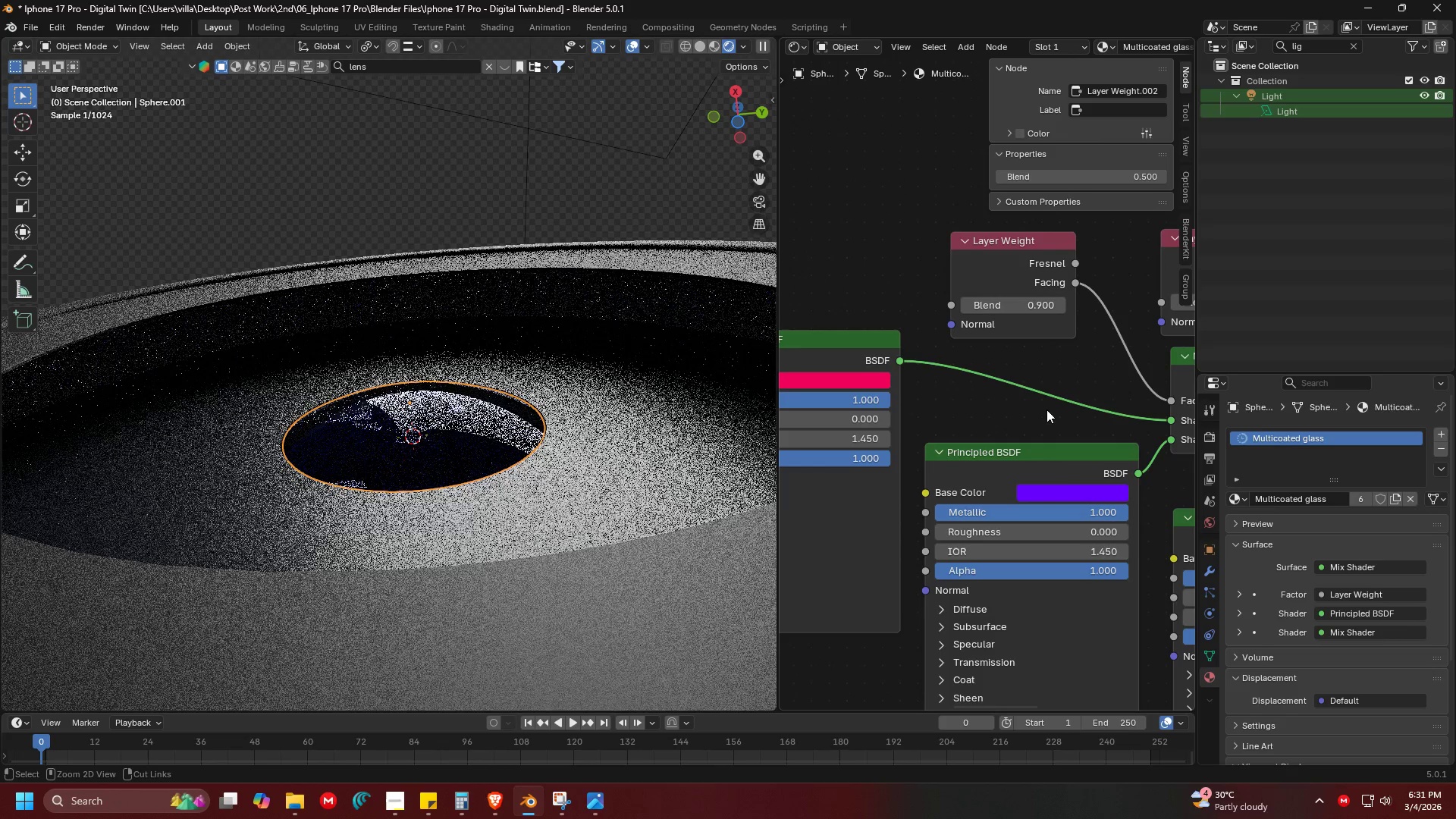 
key(Control+Z)
 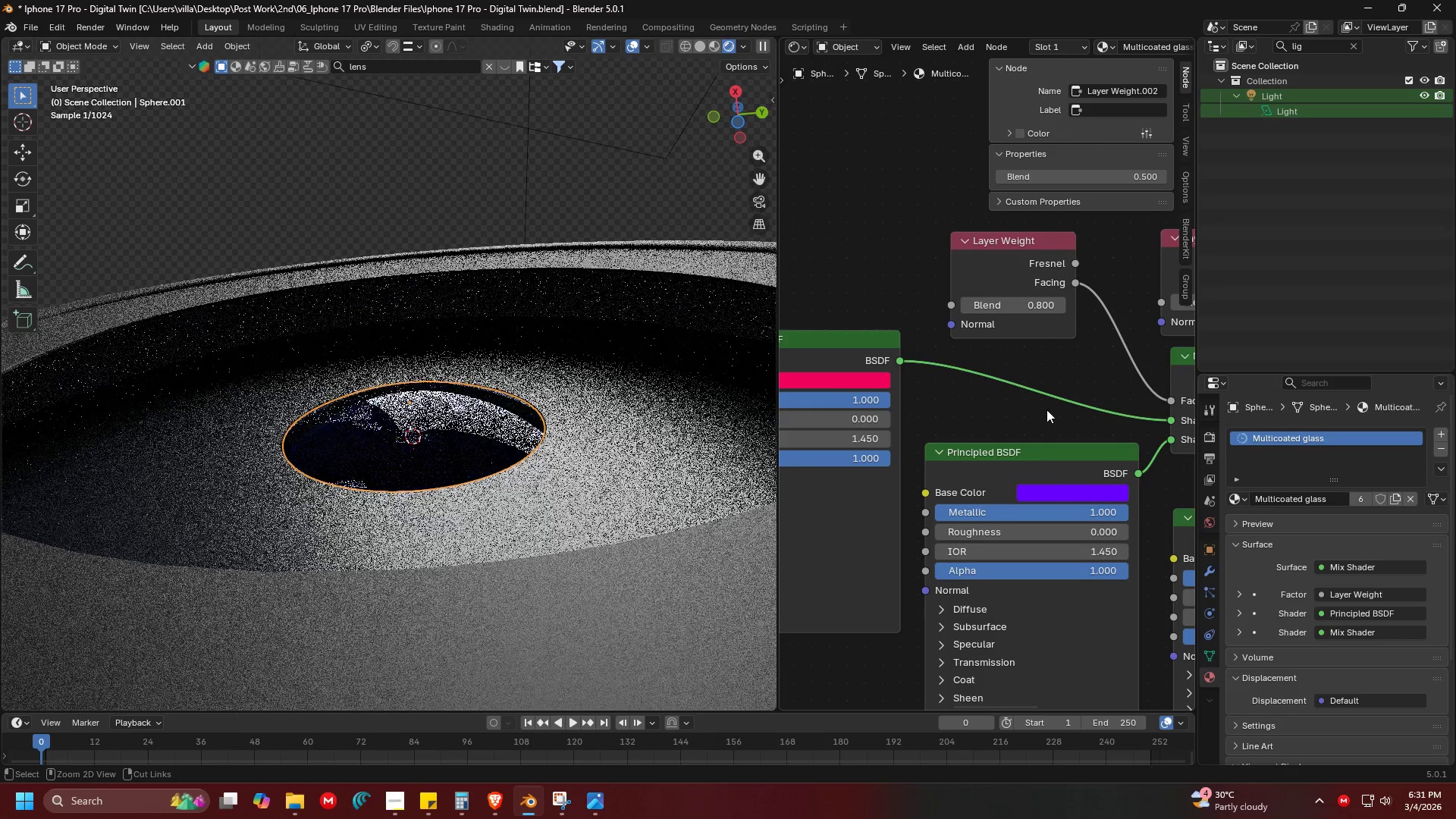 
key(Control+Z)
 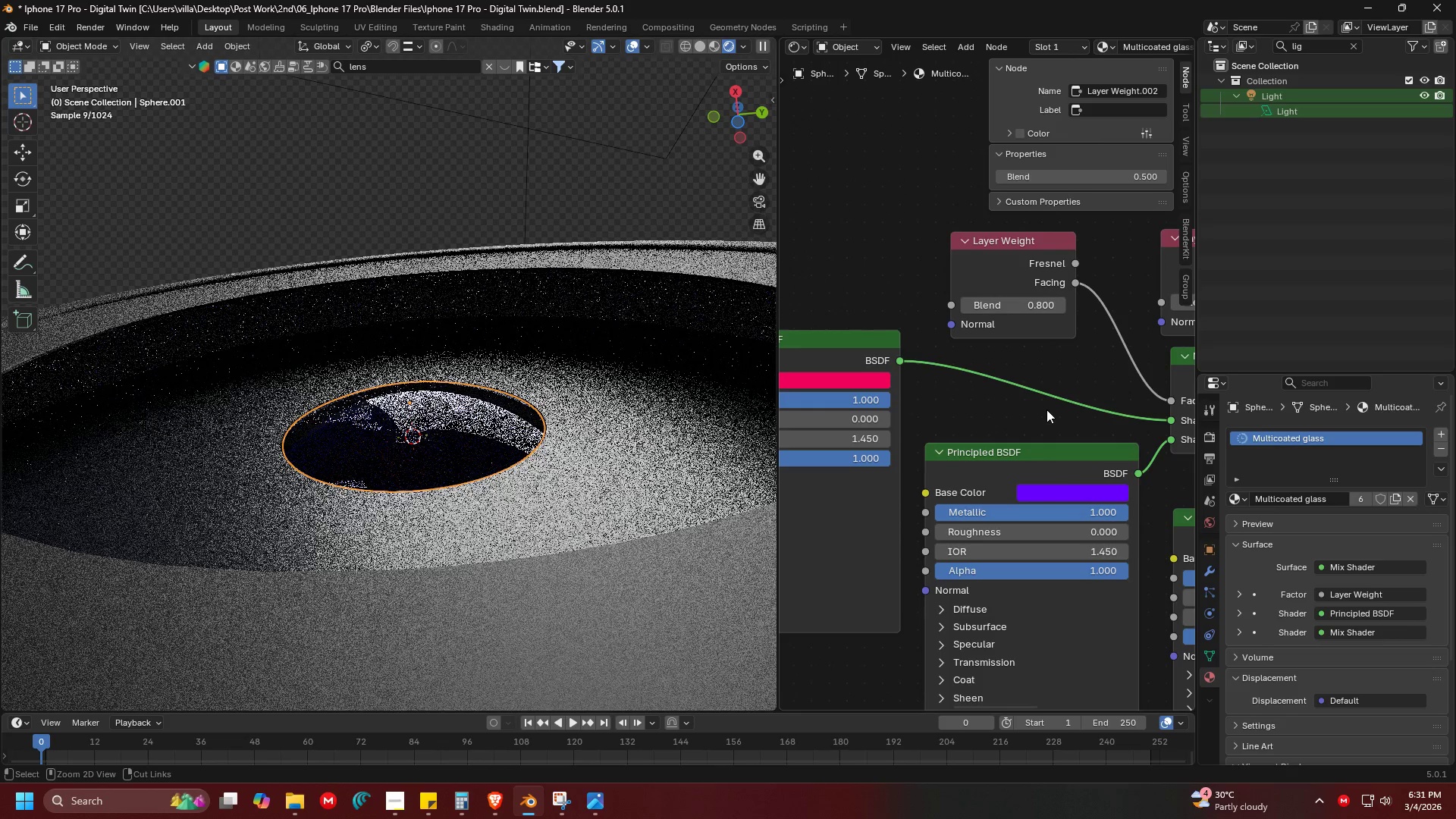 
key(Control+Z)
 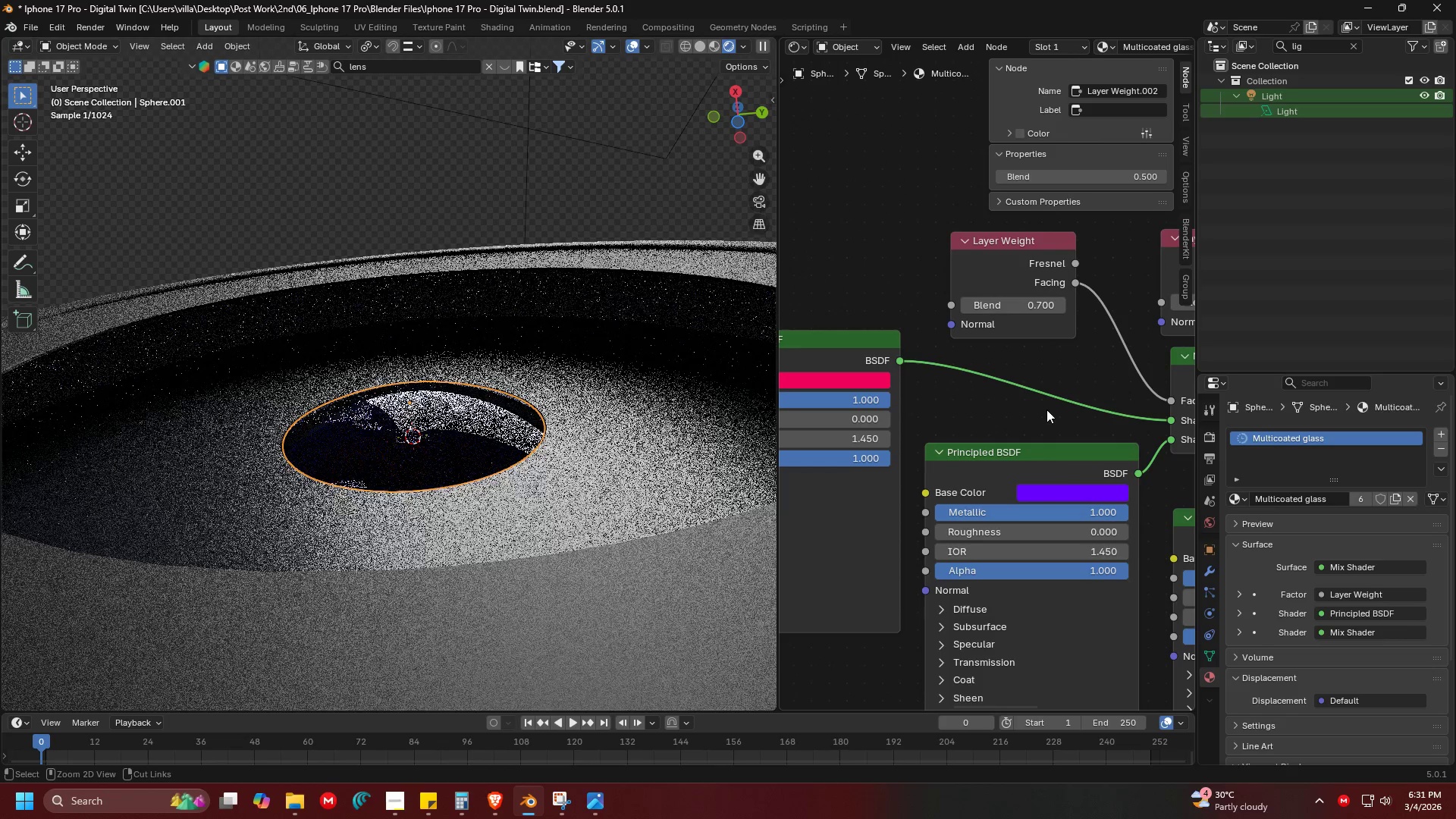 
key(Control+Z)
 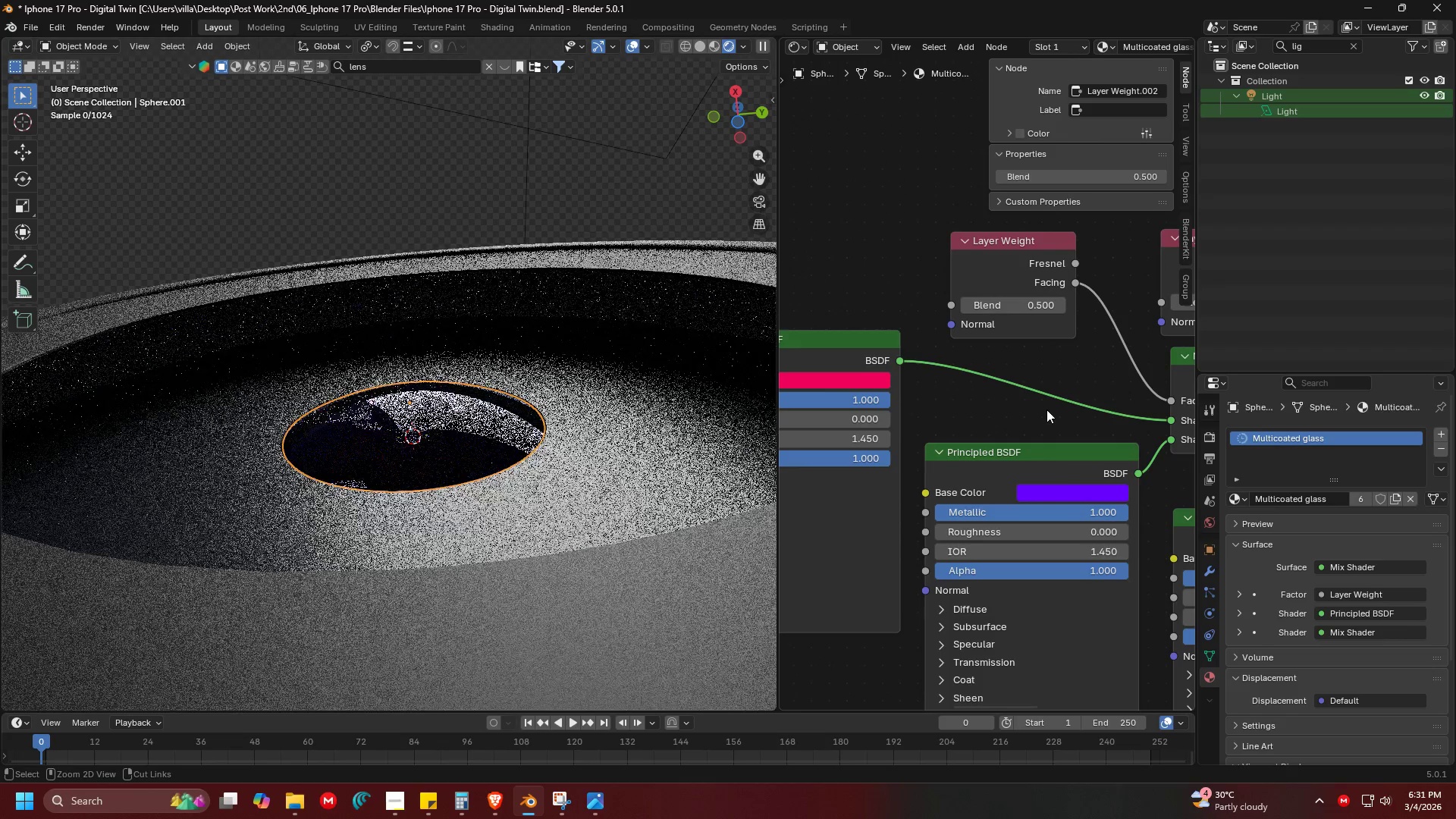 
key(Control+Z)
 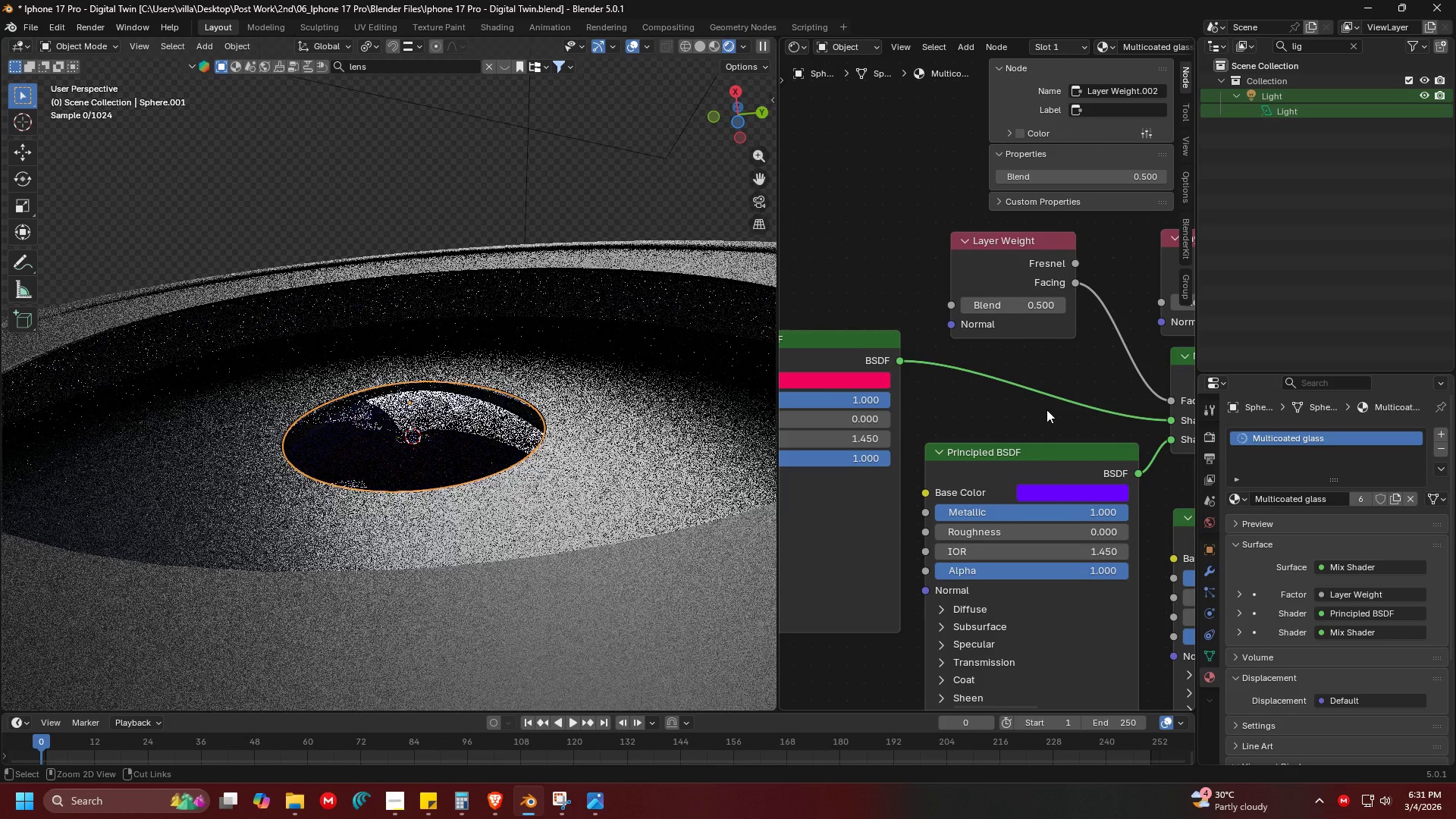 
key(Control+Z)
 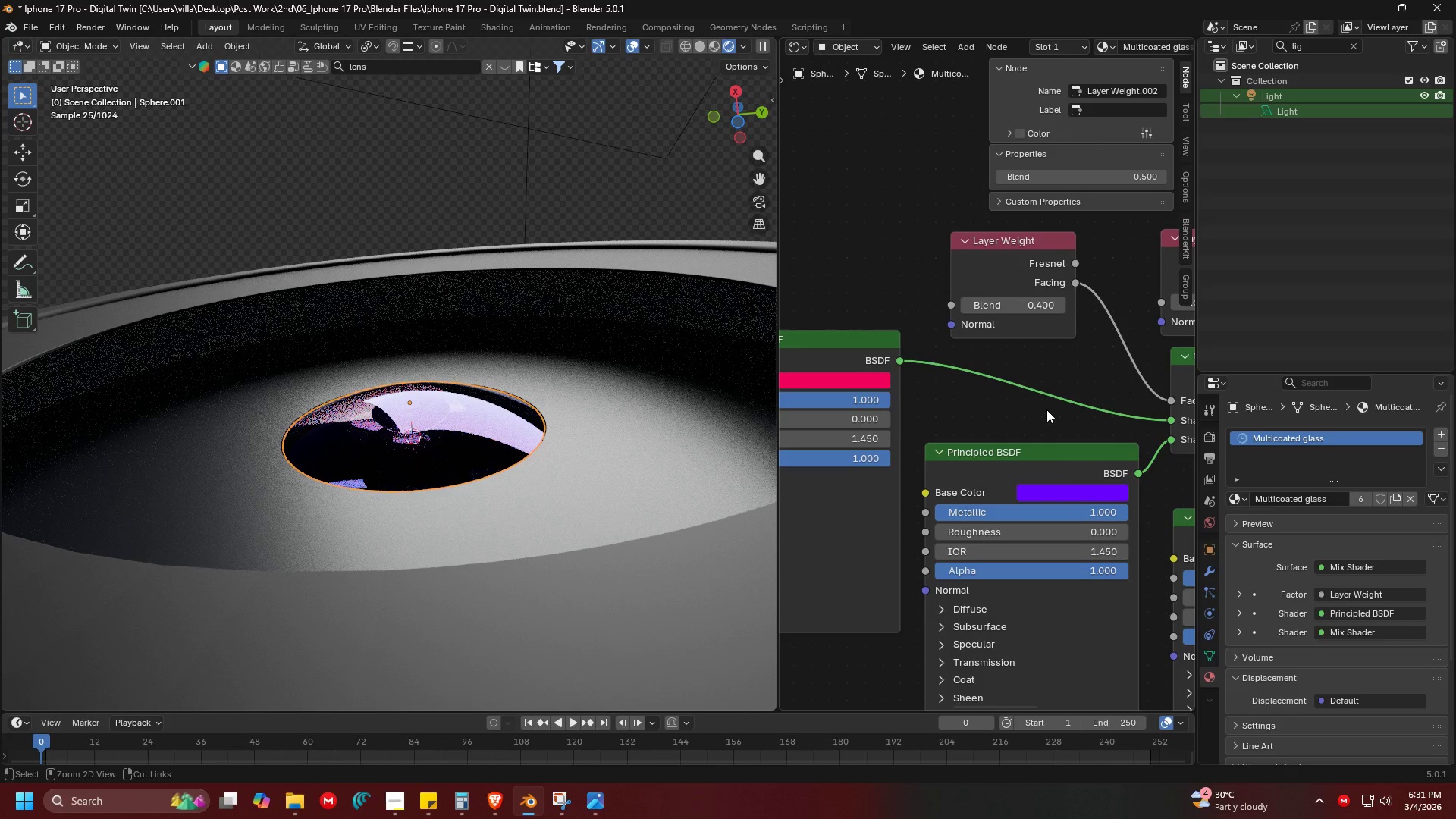 
key(Control+Z)
 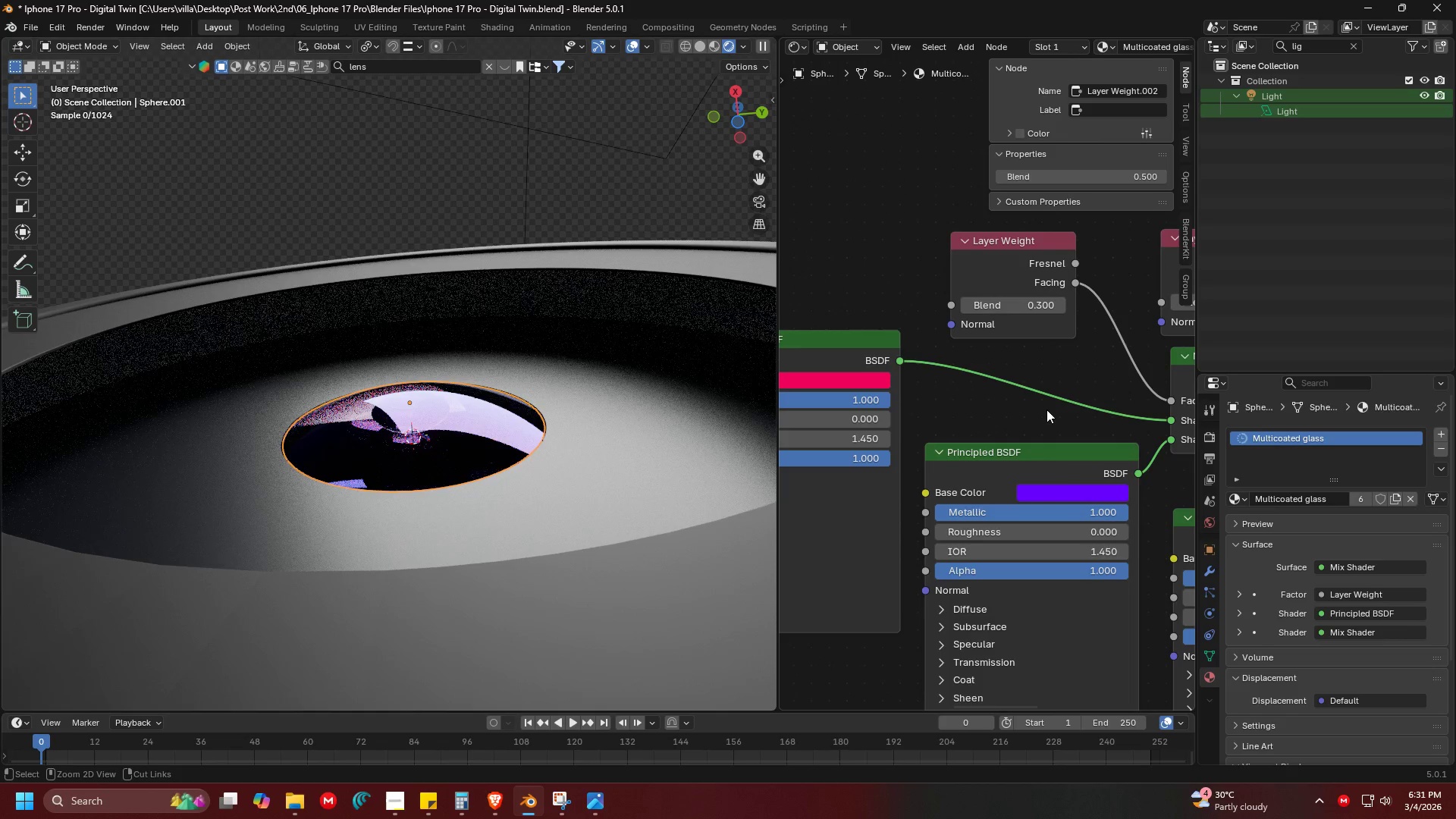 
key(Control+Z)
 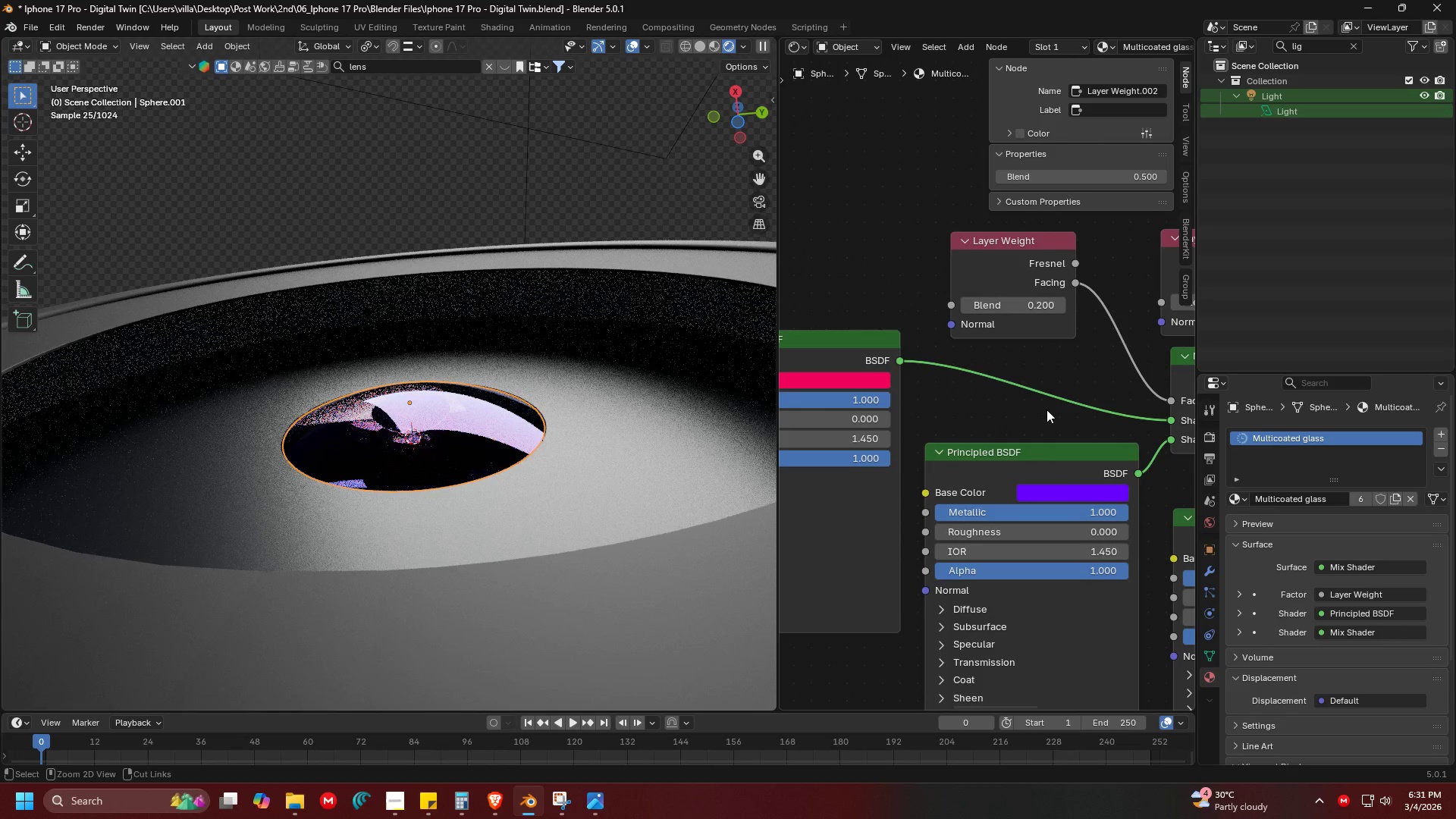 
key(Control+Z)
 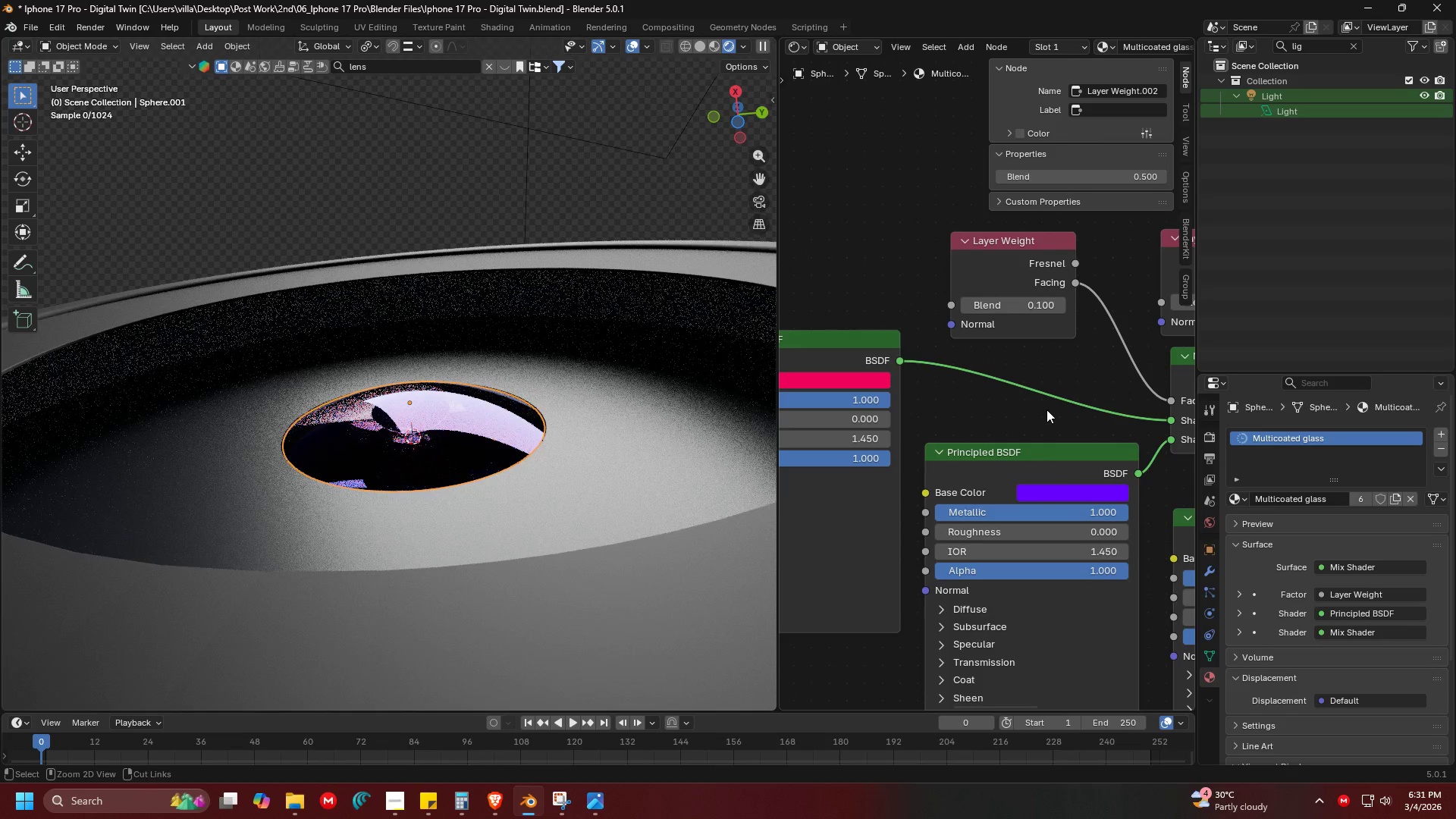 
key(Control+Z)
 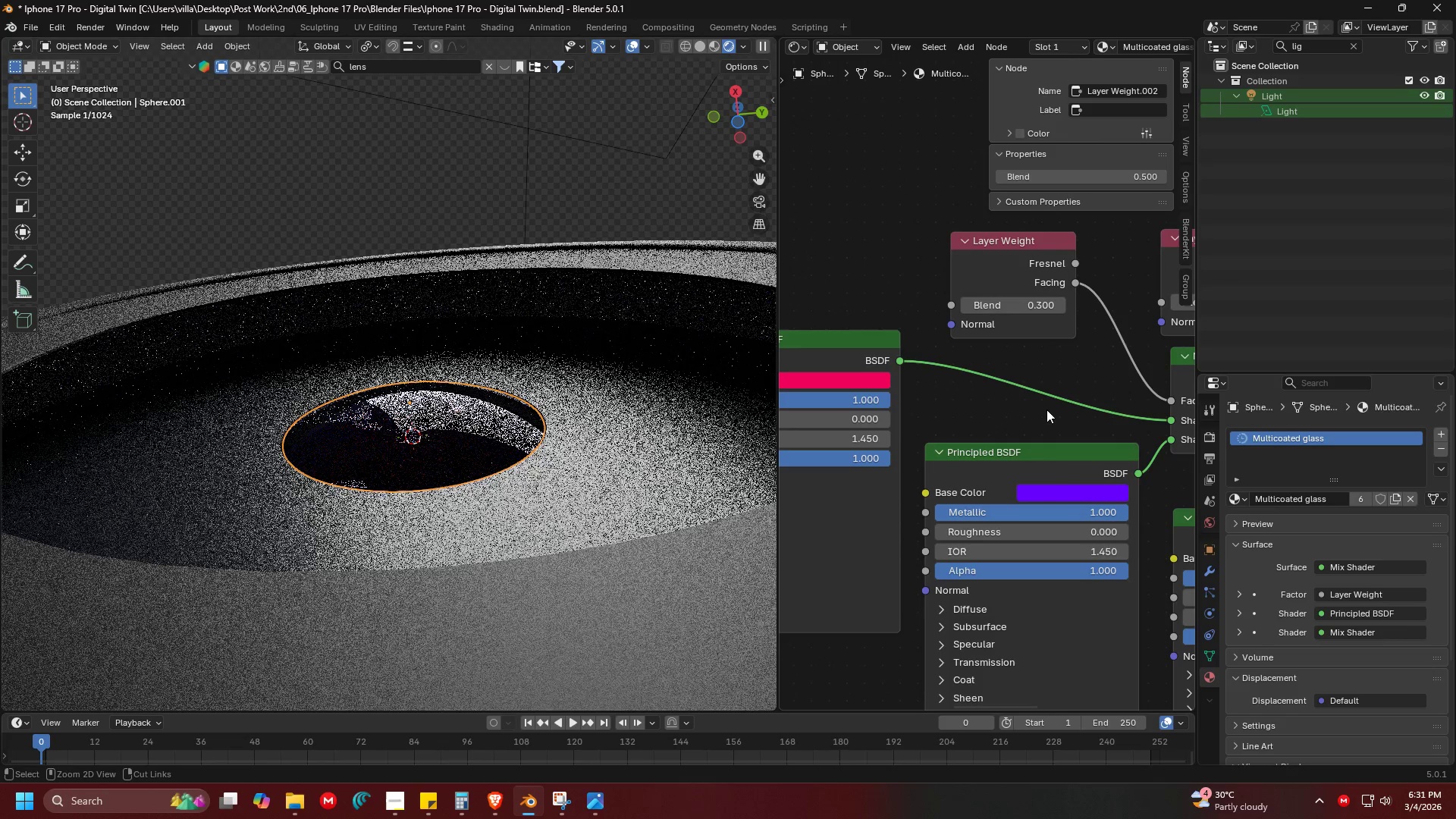 
key(Control+Z)
 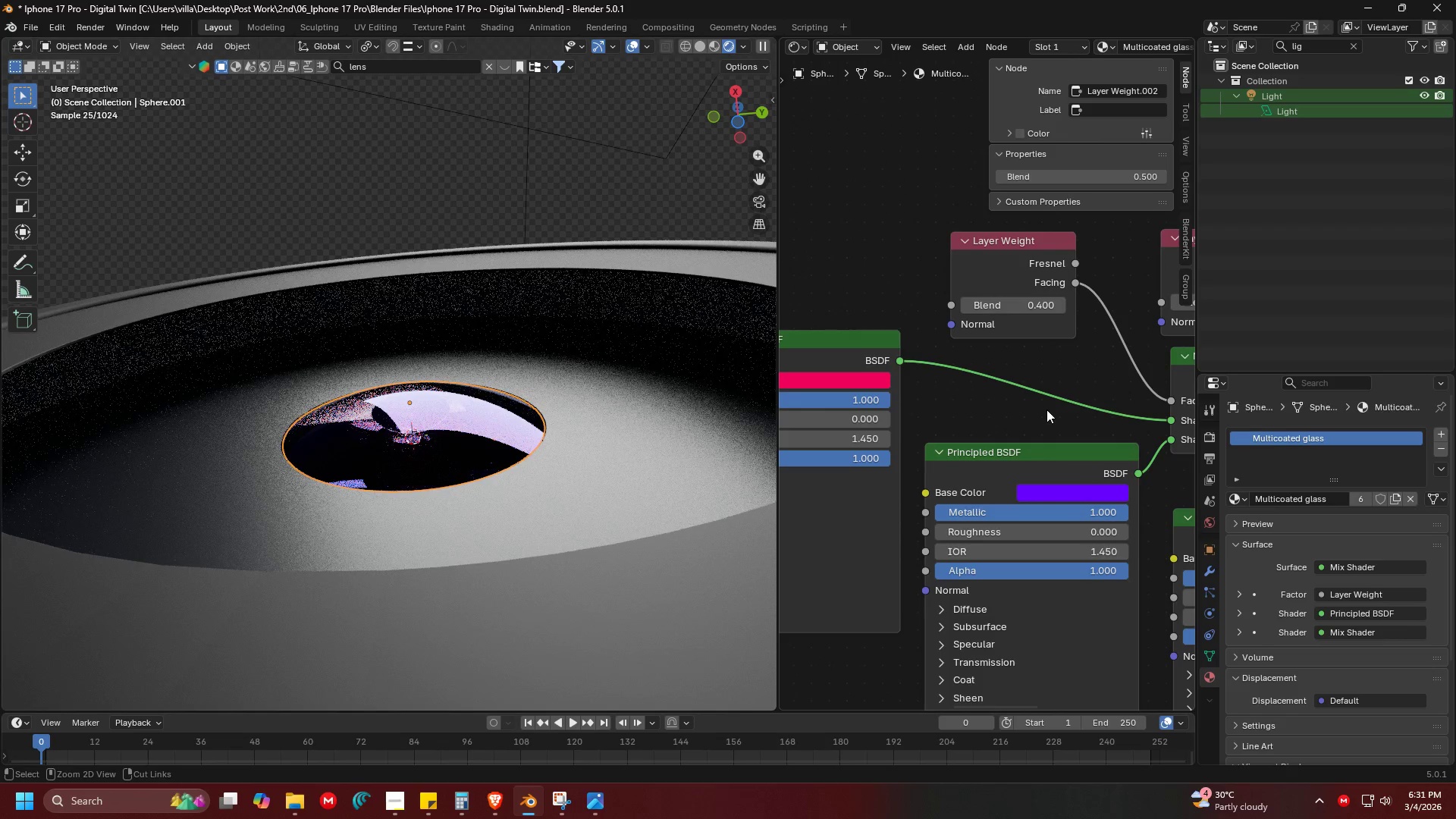 
key(Control+Z)
 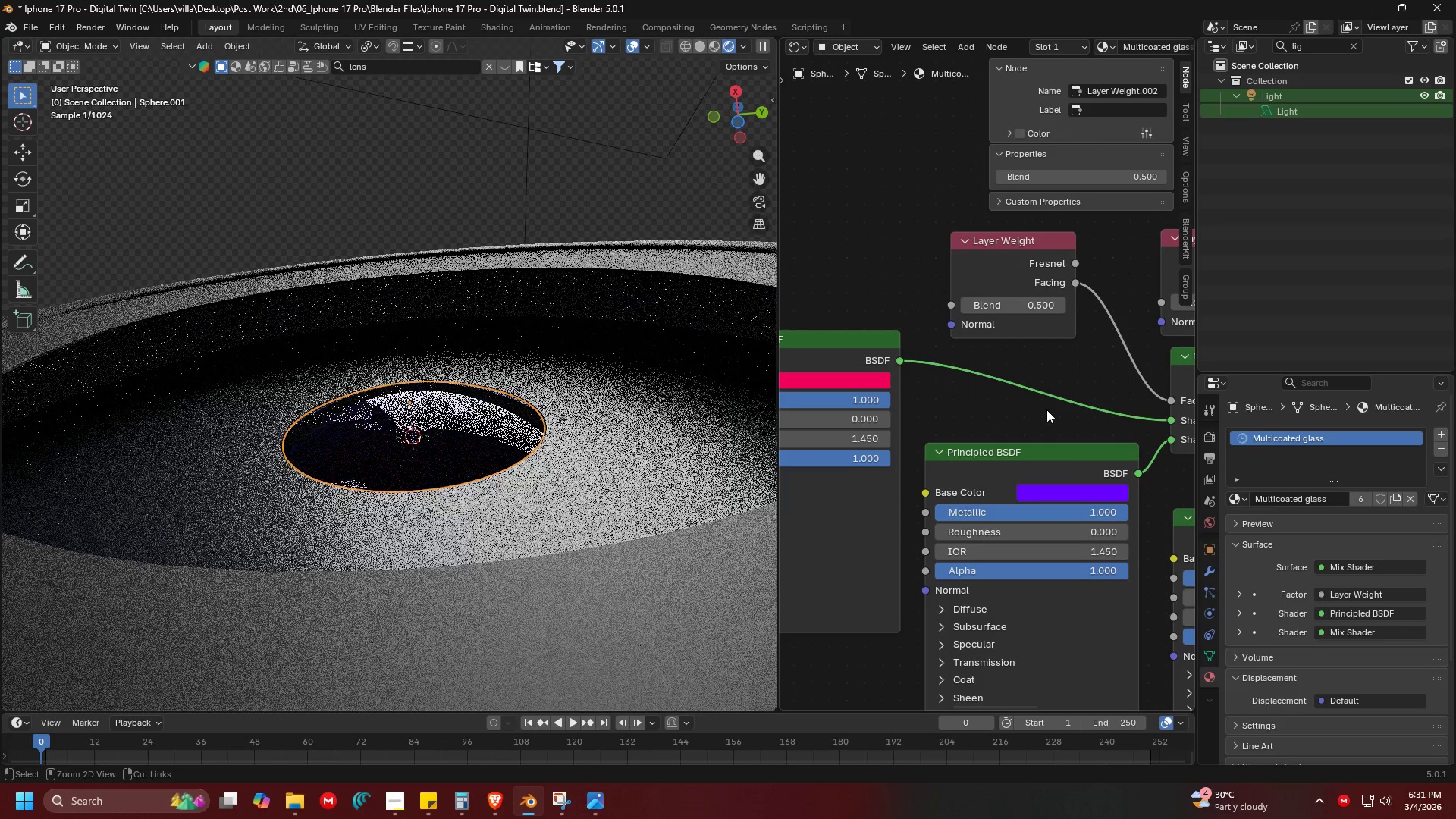 
key(Control+Z)
 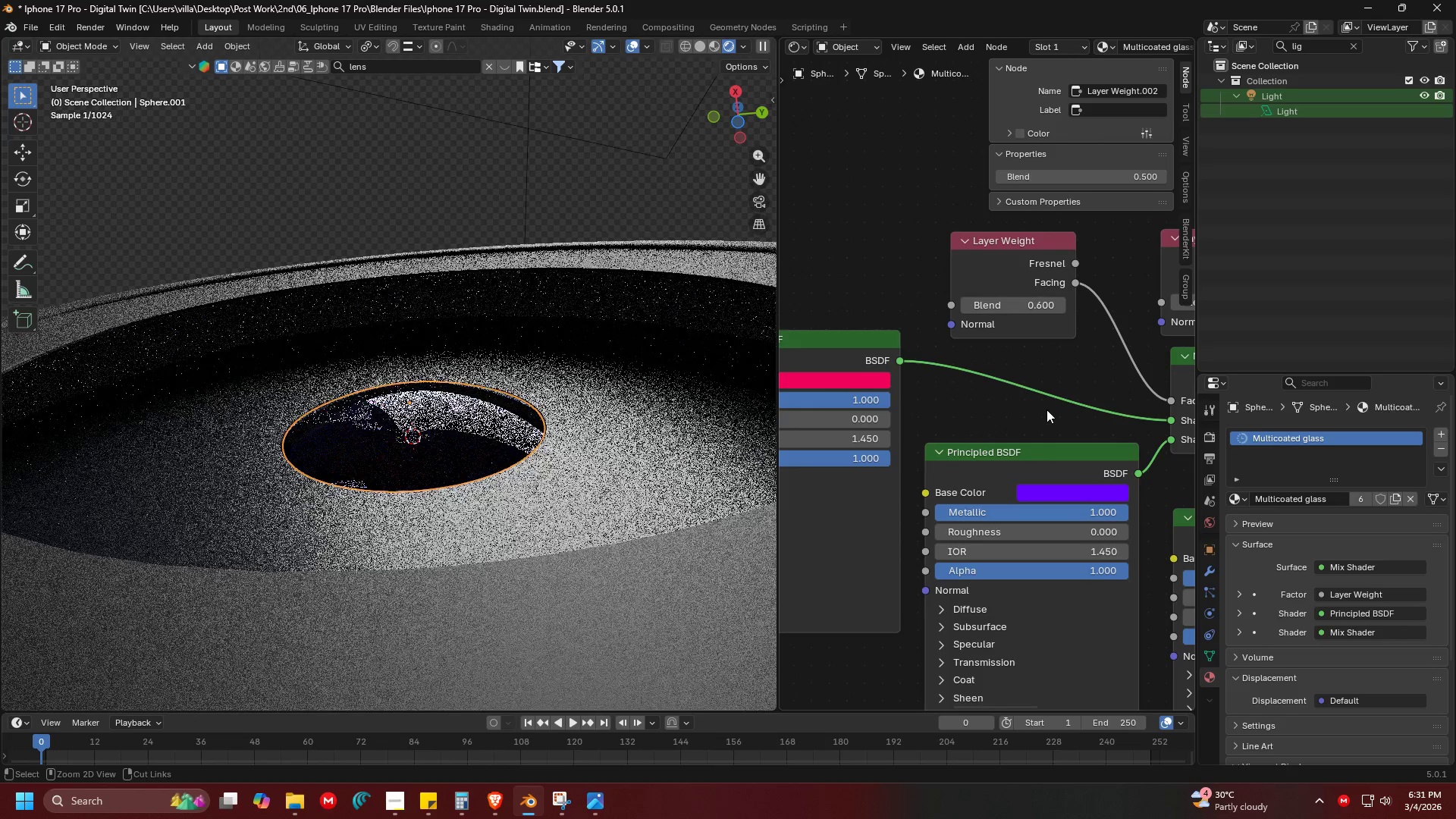 
key(Control+Z)
 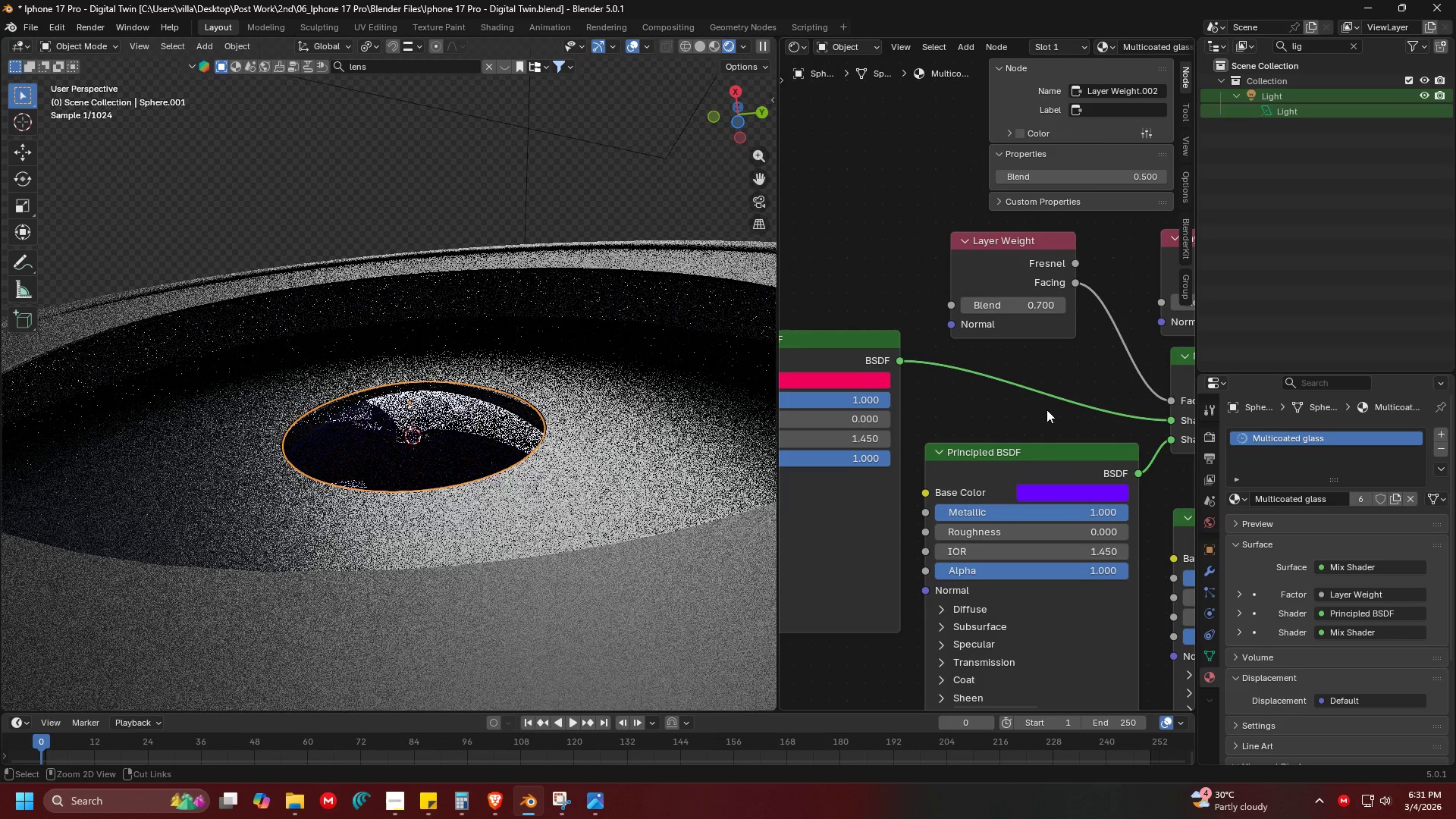 
key(Control+Z)
 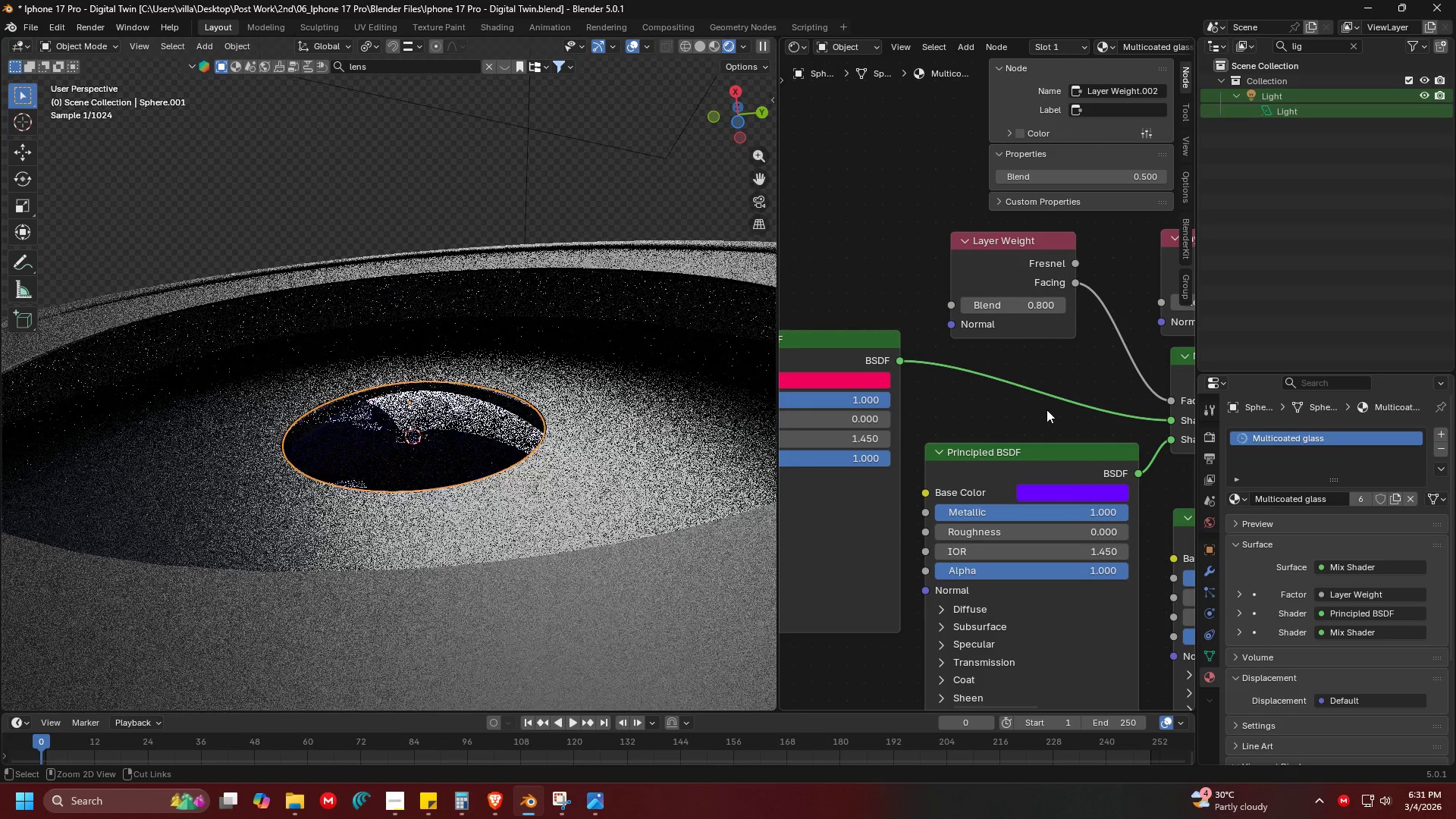 
key(Control+Z)
 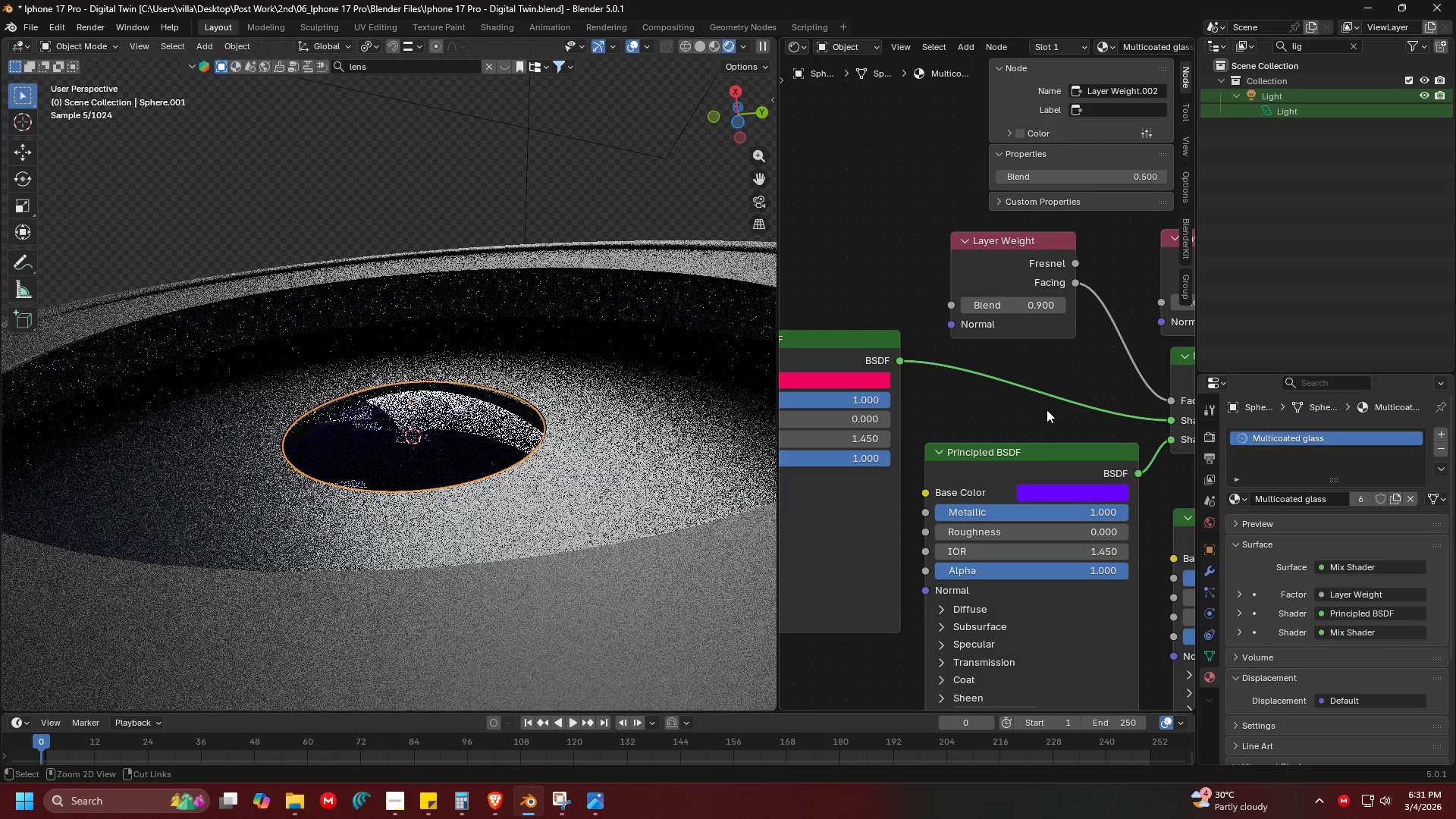 
key(Control+Z)
 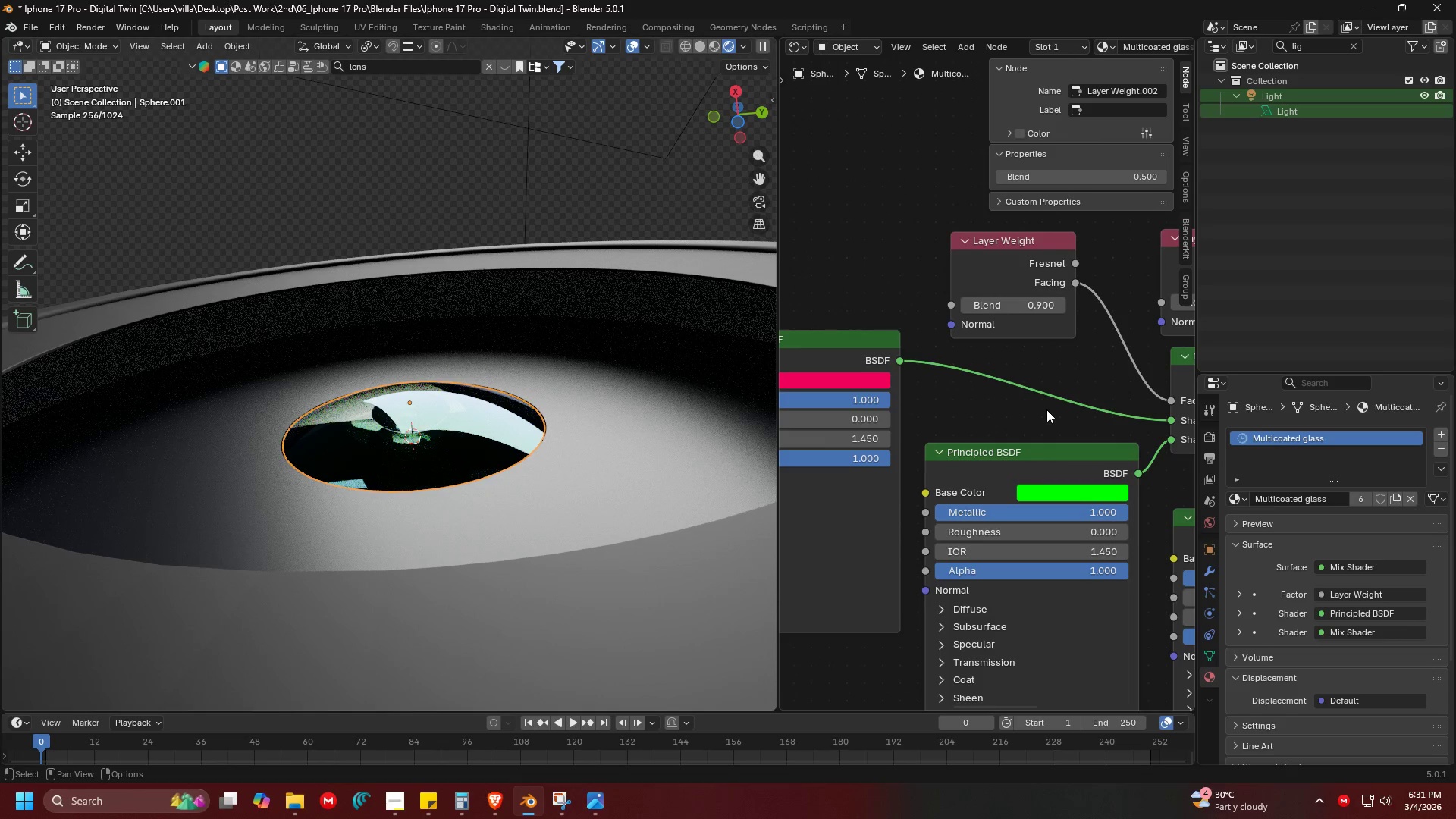 
key(Alt+AltLeft)
 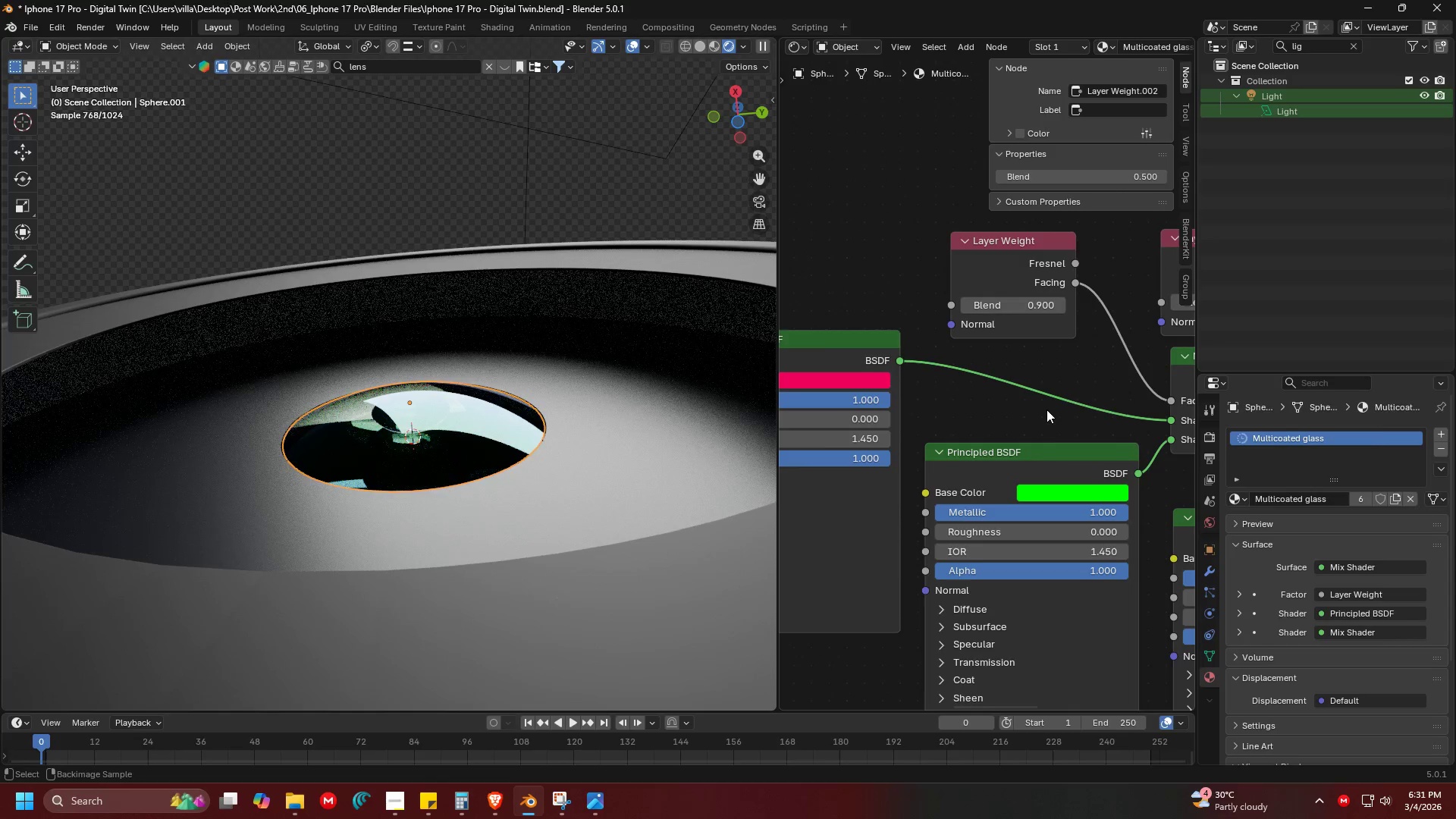 
key(Alt+Tab)
 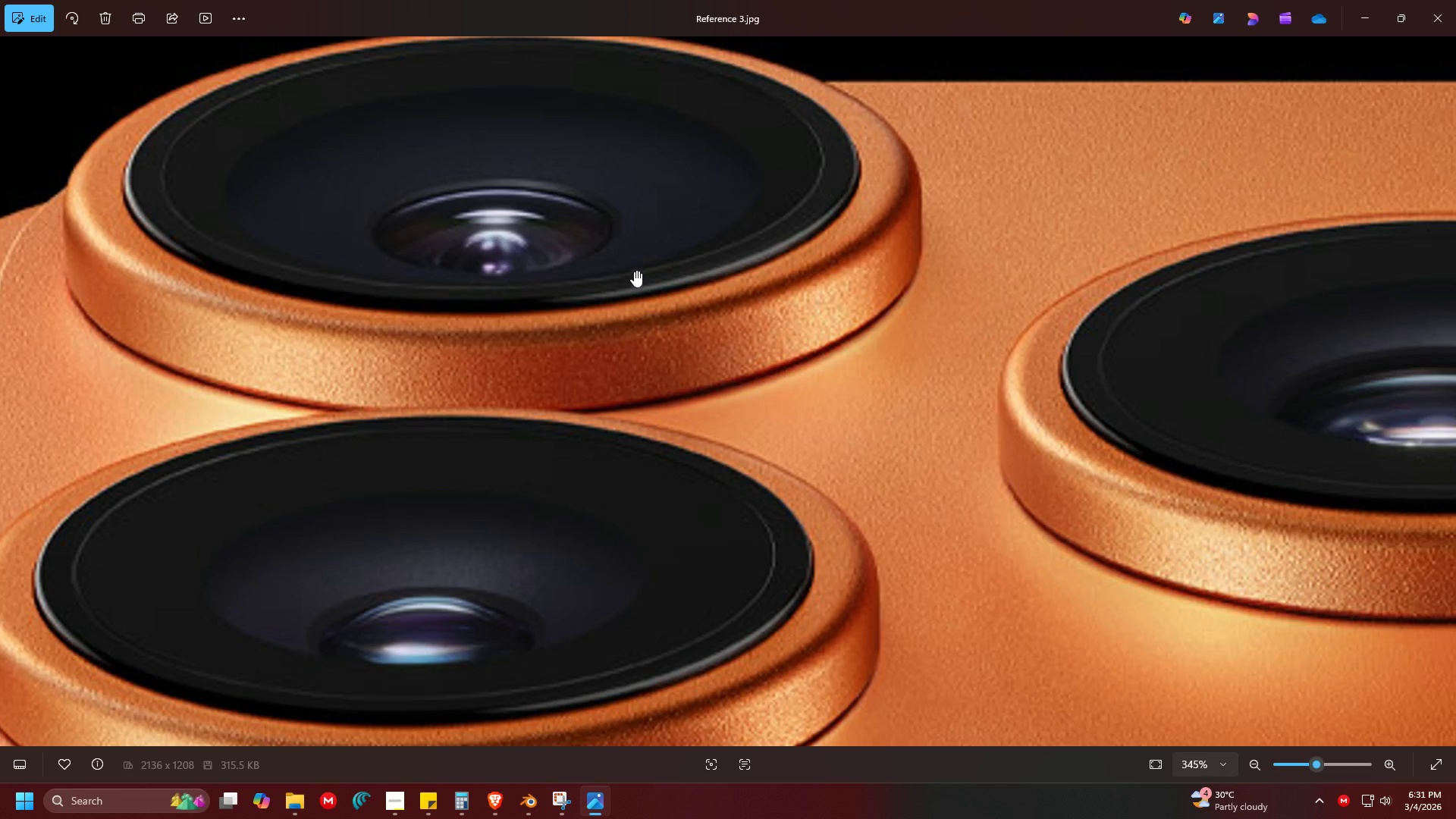 
key(Alt+AltLeft)
 